 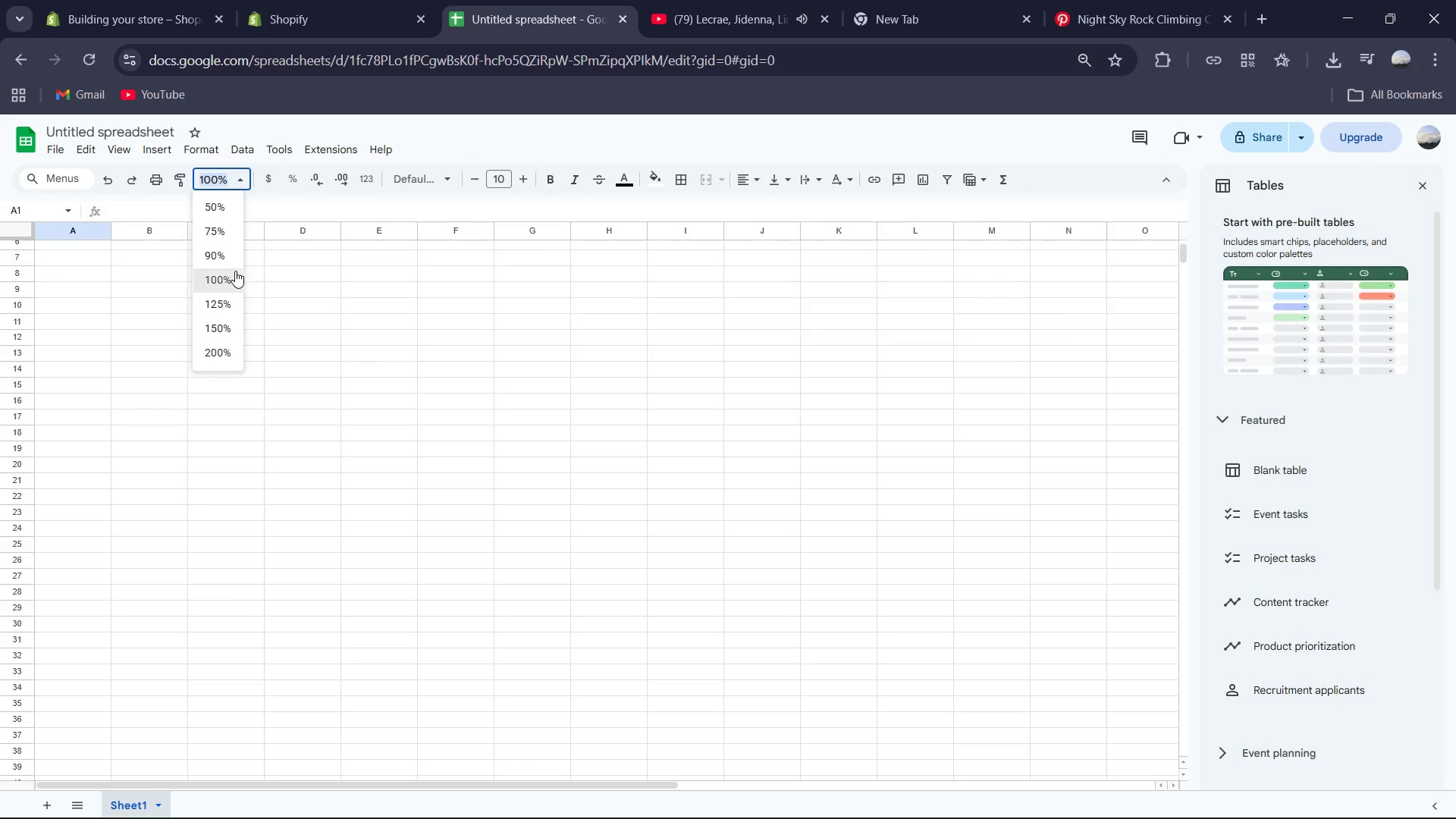 
left_click([225, 244])
 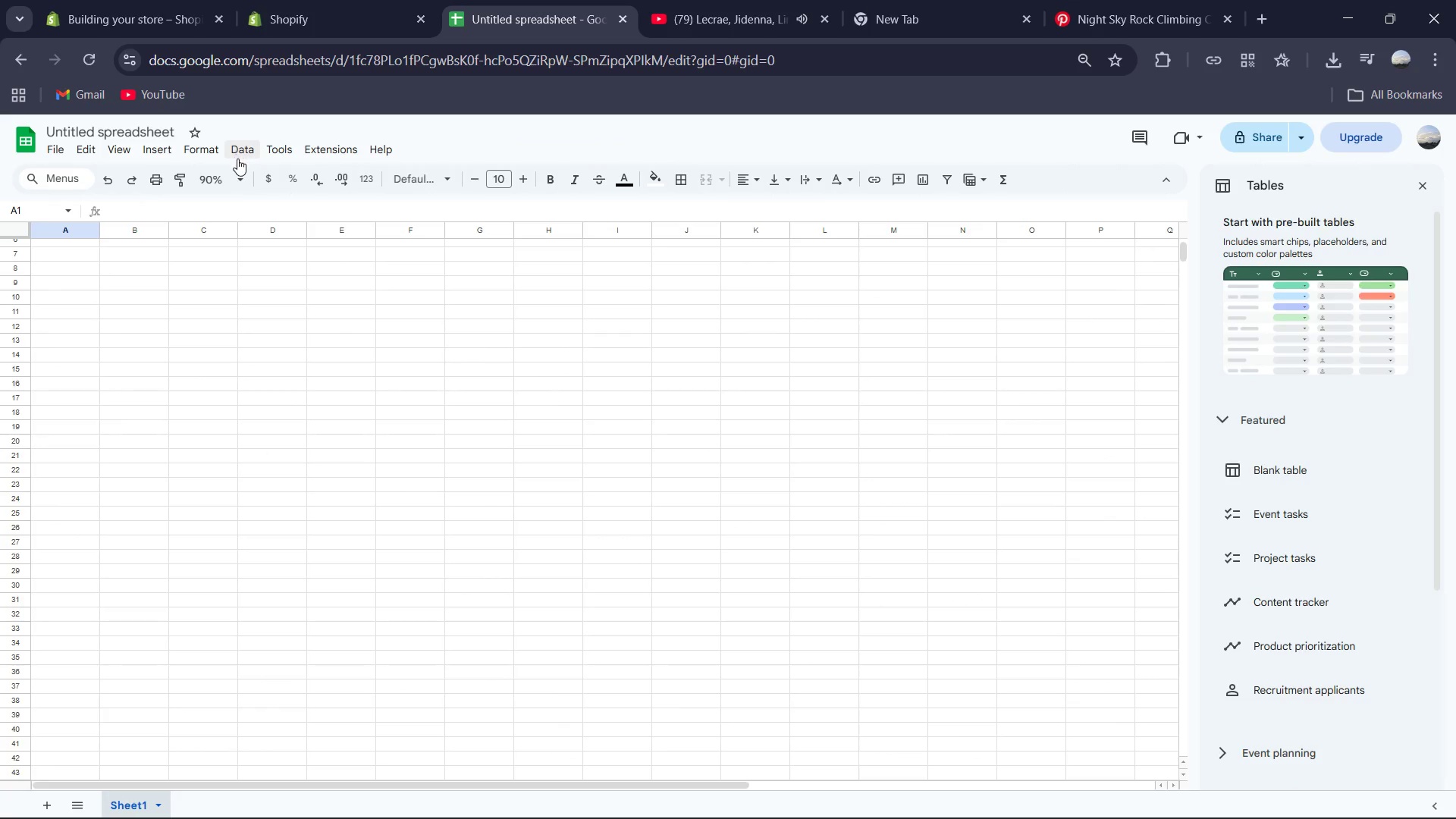 
left_click([242, 177])
 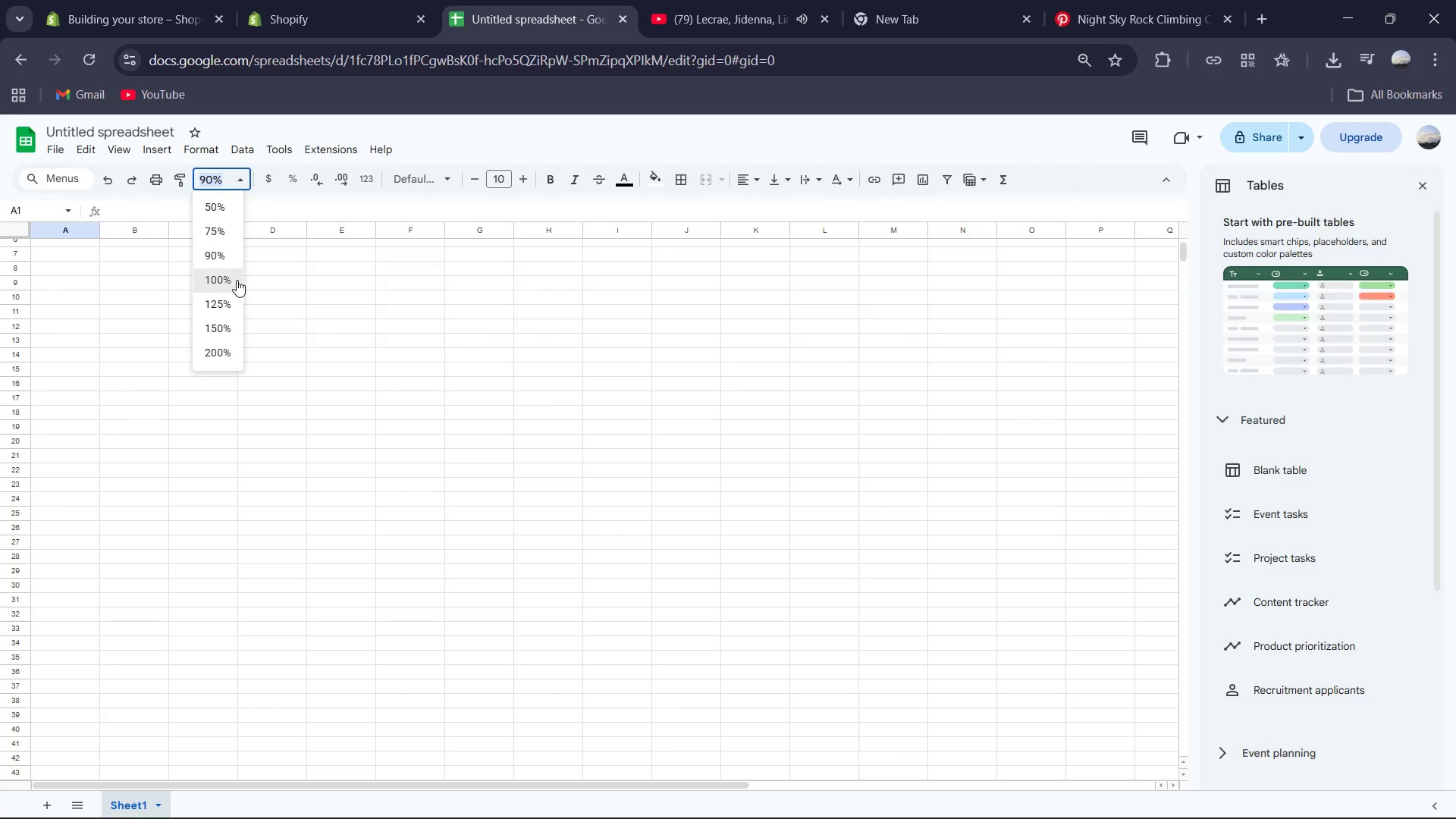 
left_click([237, 280])
 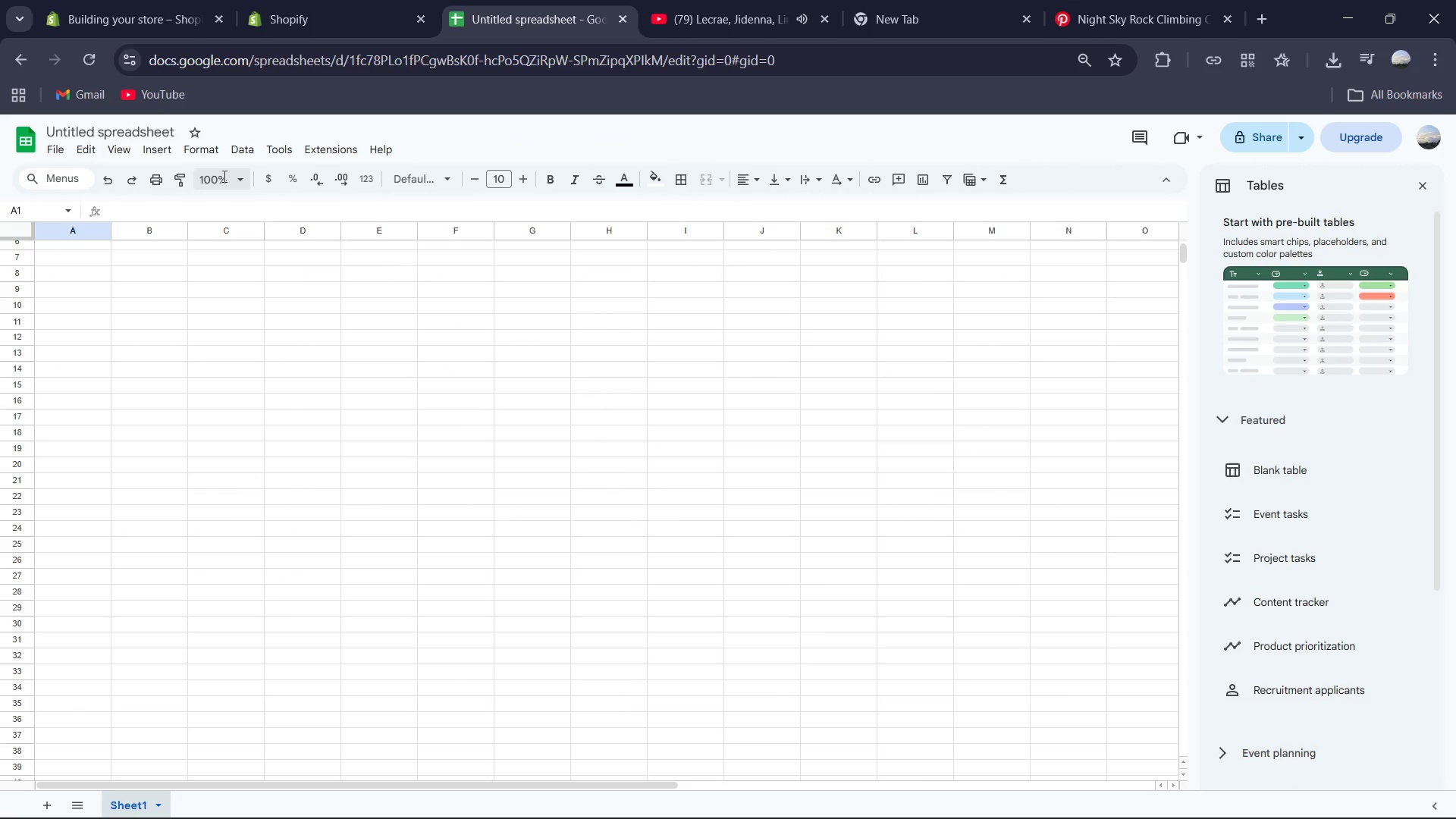 
left_click([225, 180])
 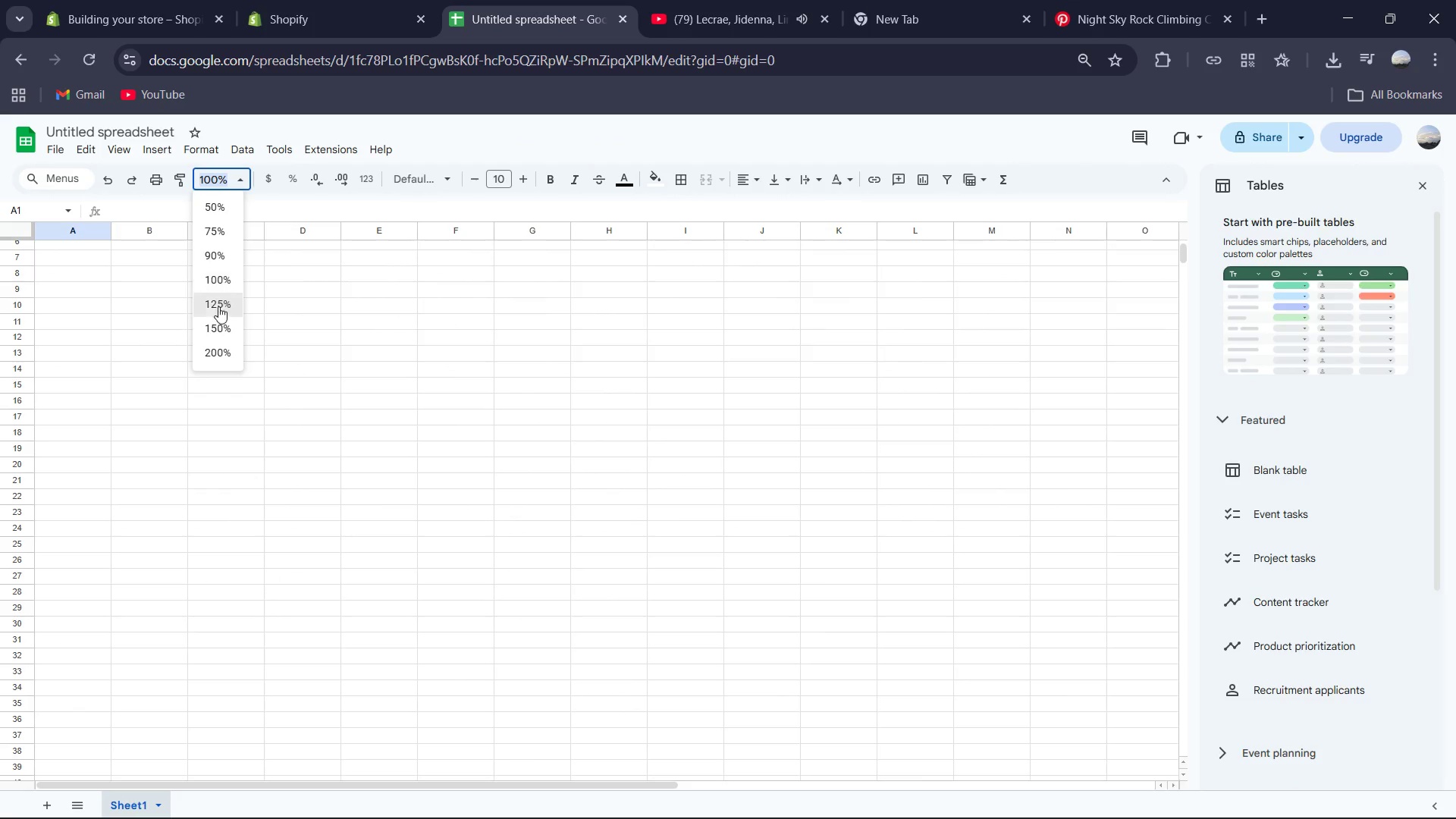 
left_click([218, 318])
 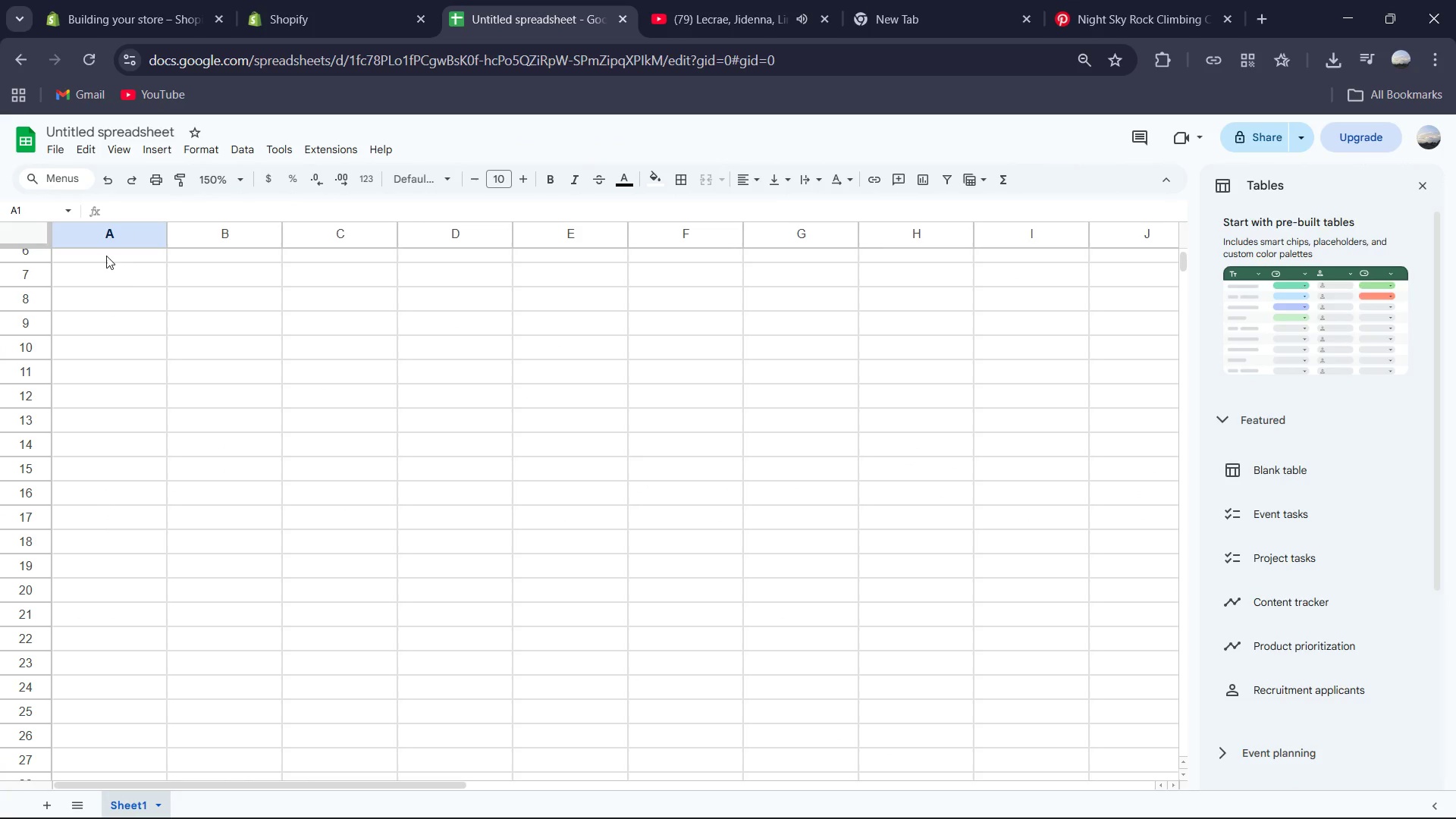 
left_click([105, 257])
 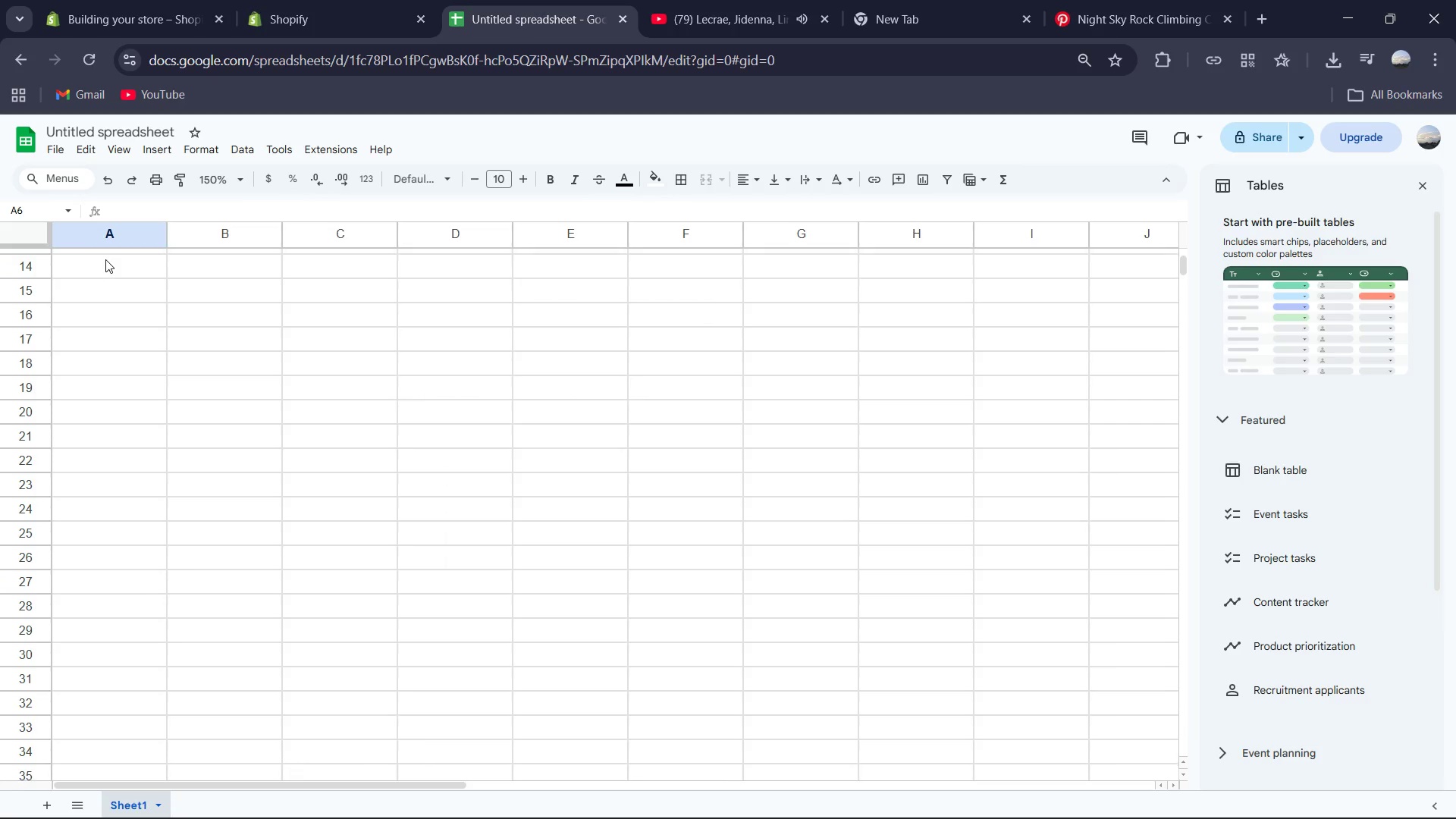 
scroll: coordinate [128, 306], scroll_direction: up, amount: 5.0
 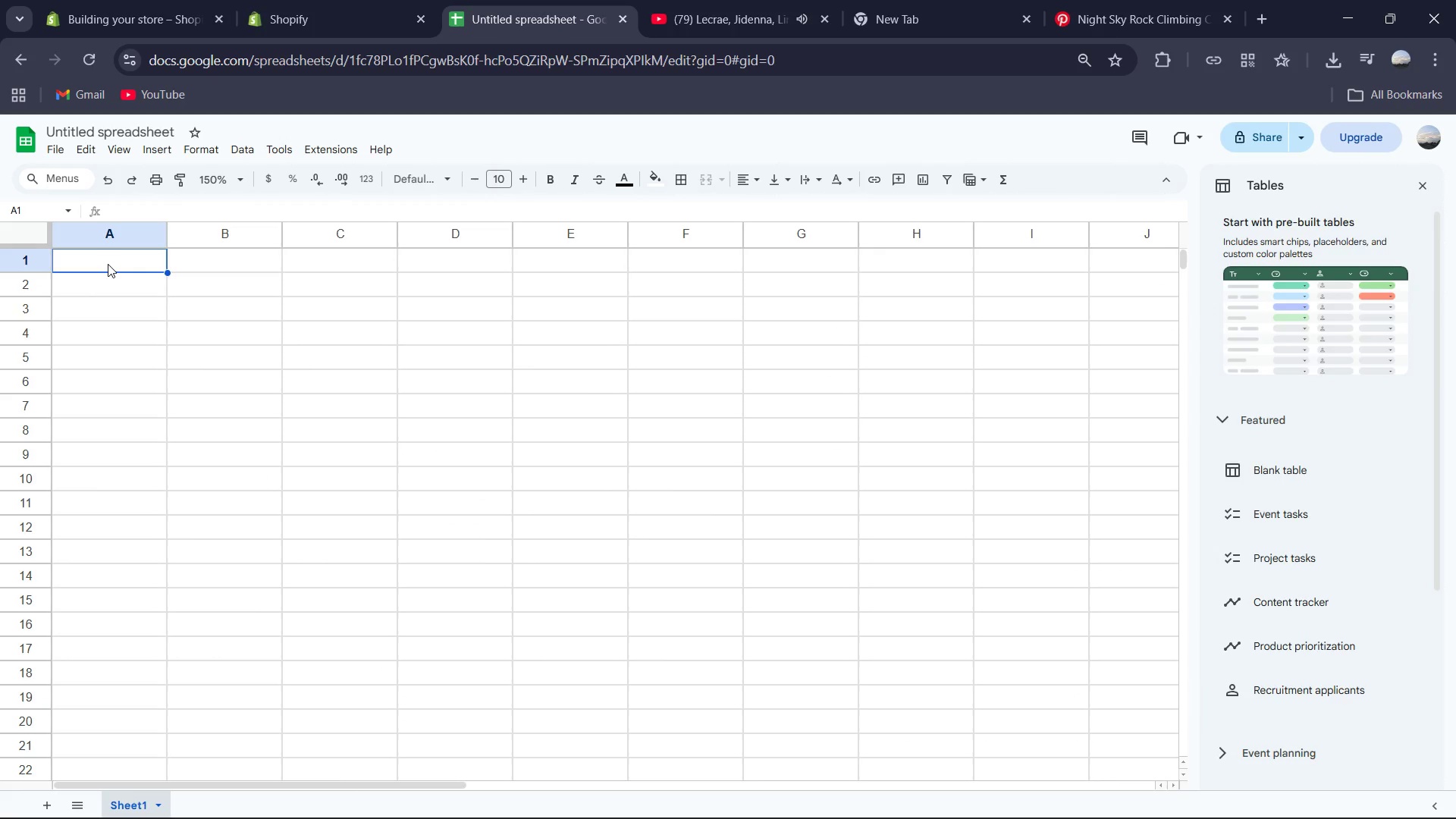 
hold_key(key=ShiftRight, duration=0.34)
 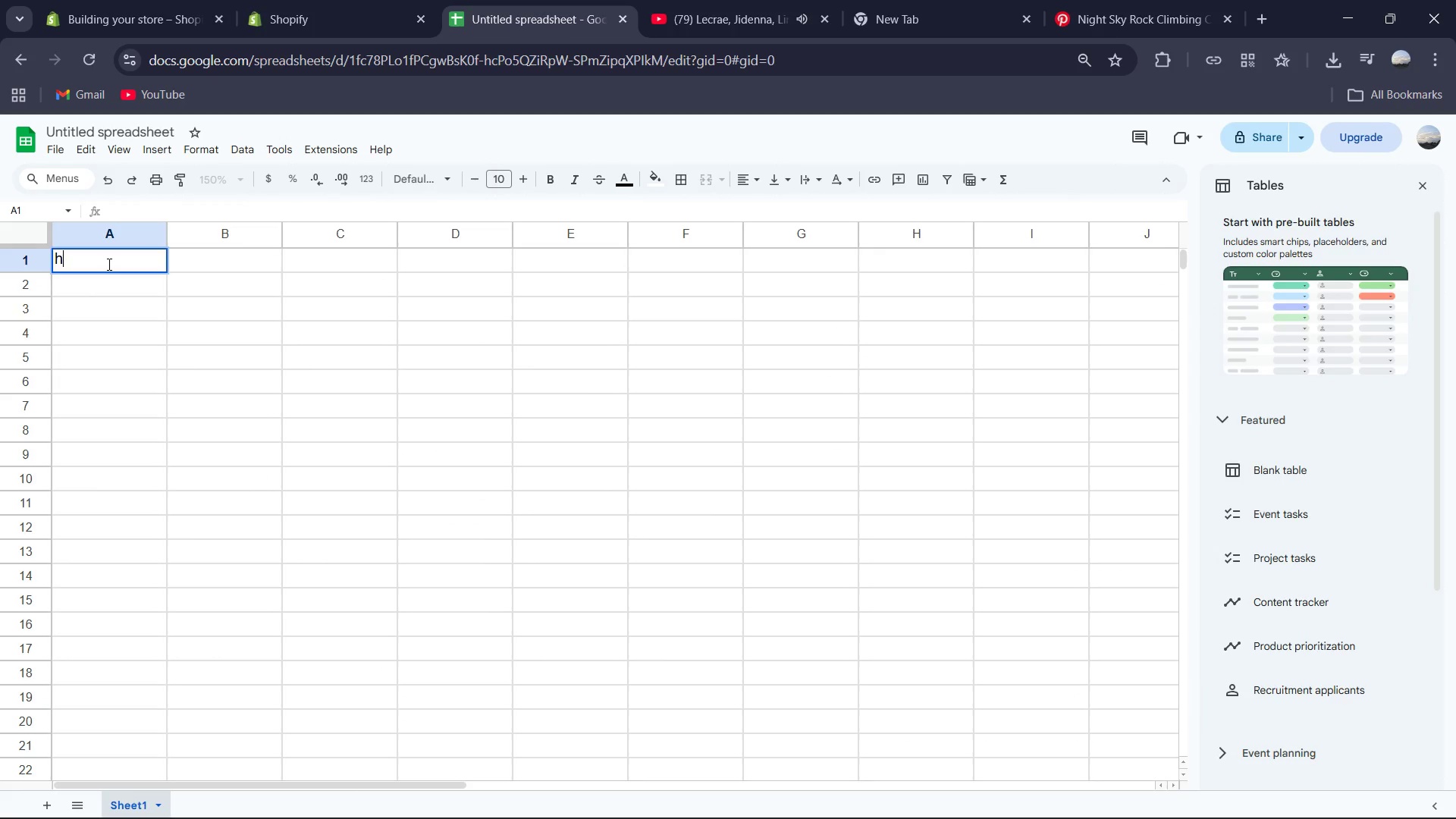 
type(h)
key(Backspace)
type(Handle)
 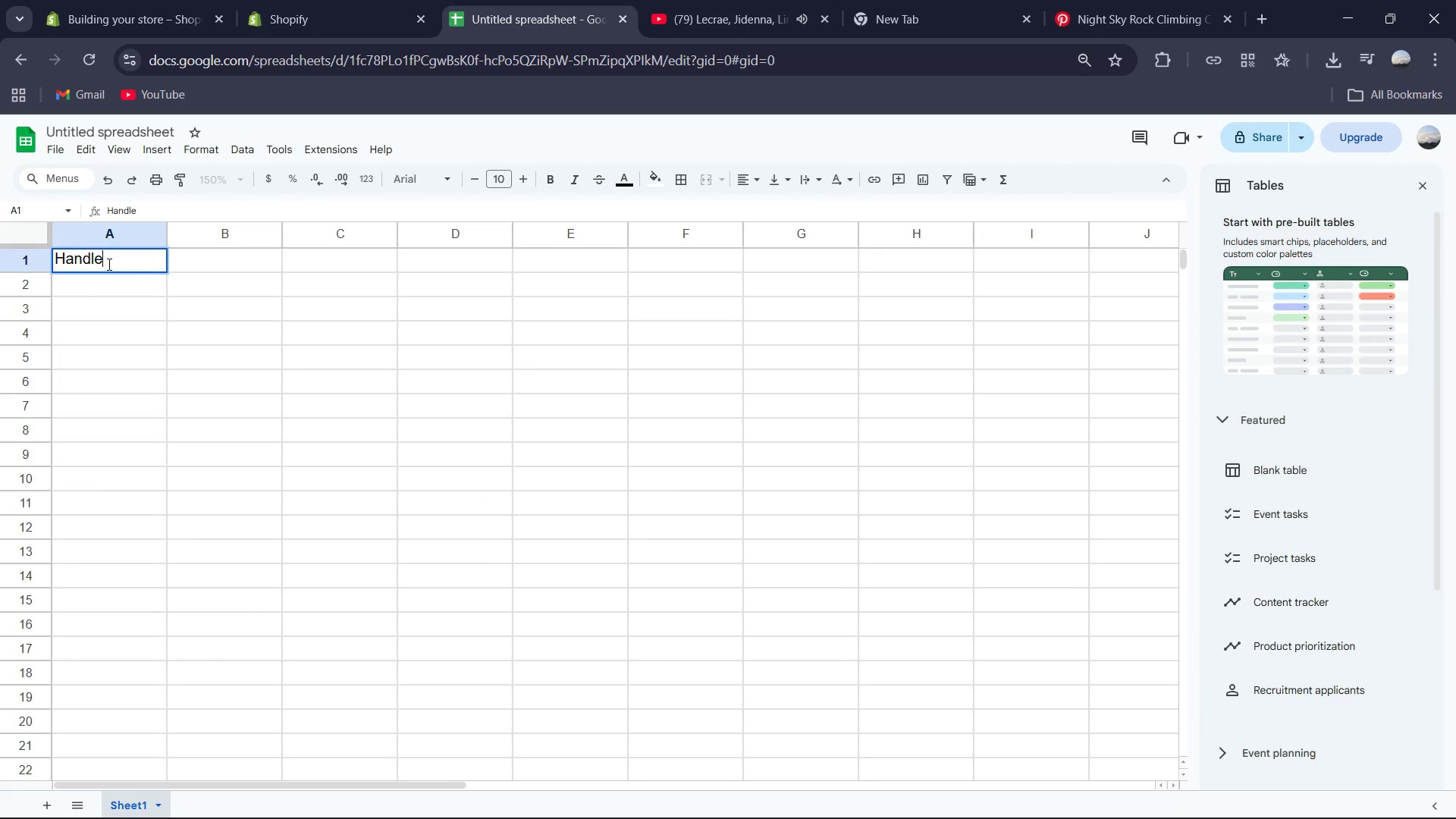 
key(ArrowRight)
 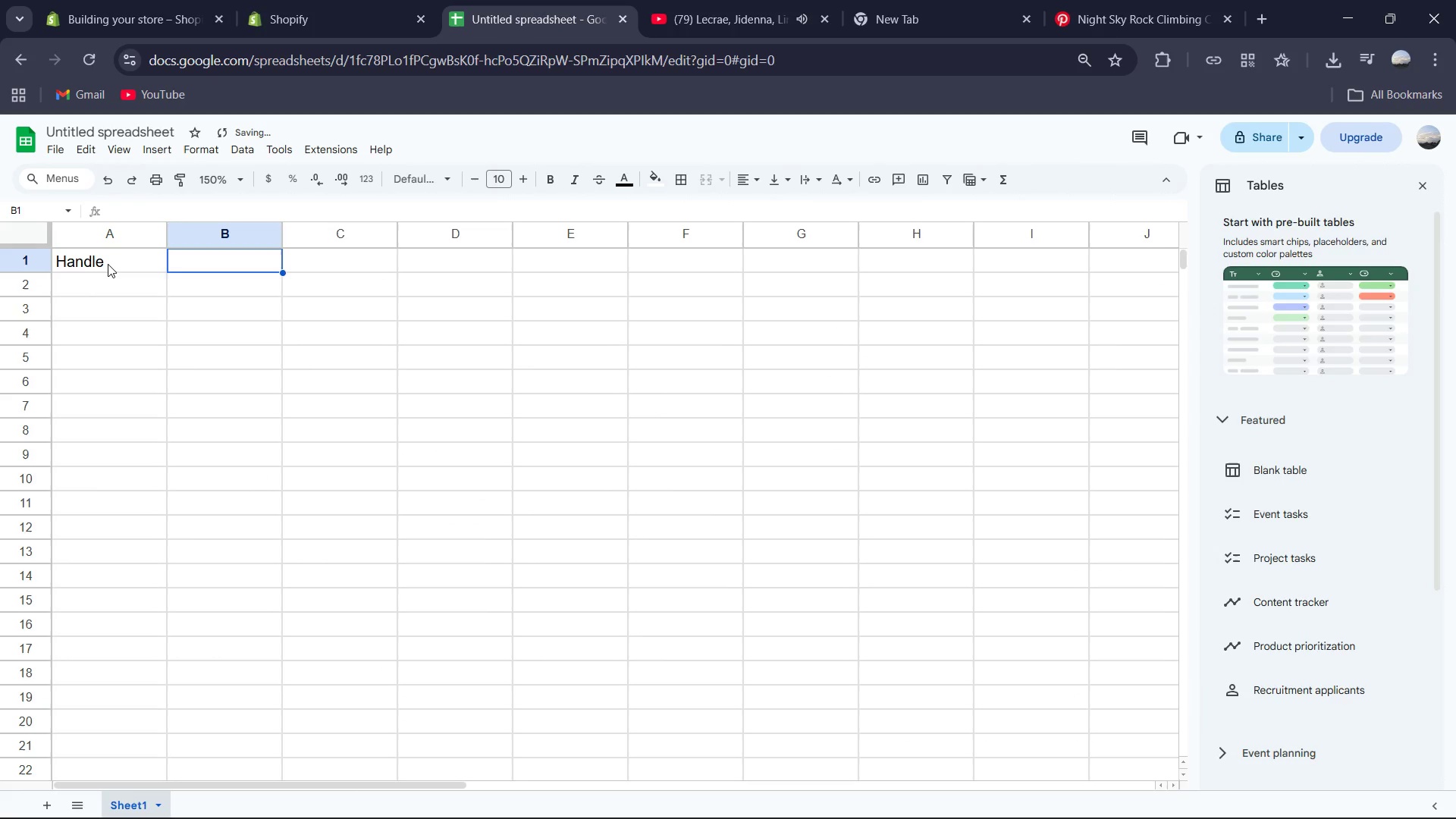 
type(Title )
 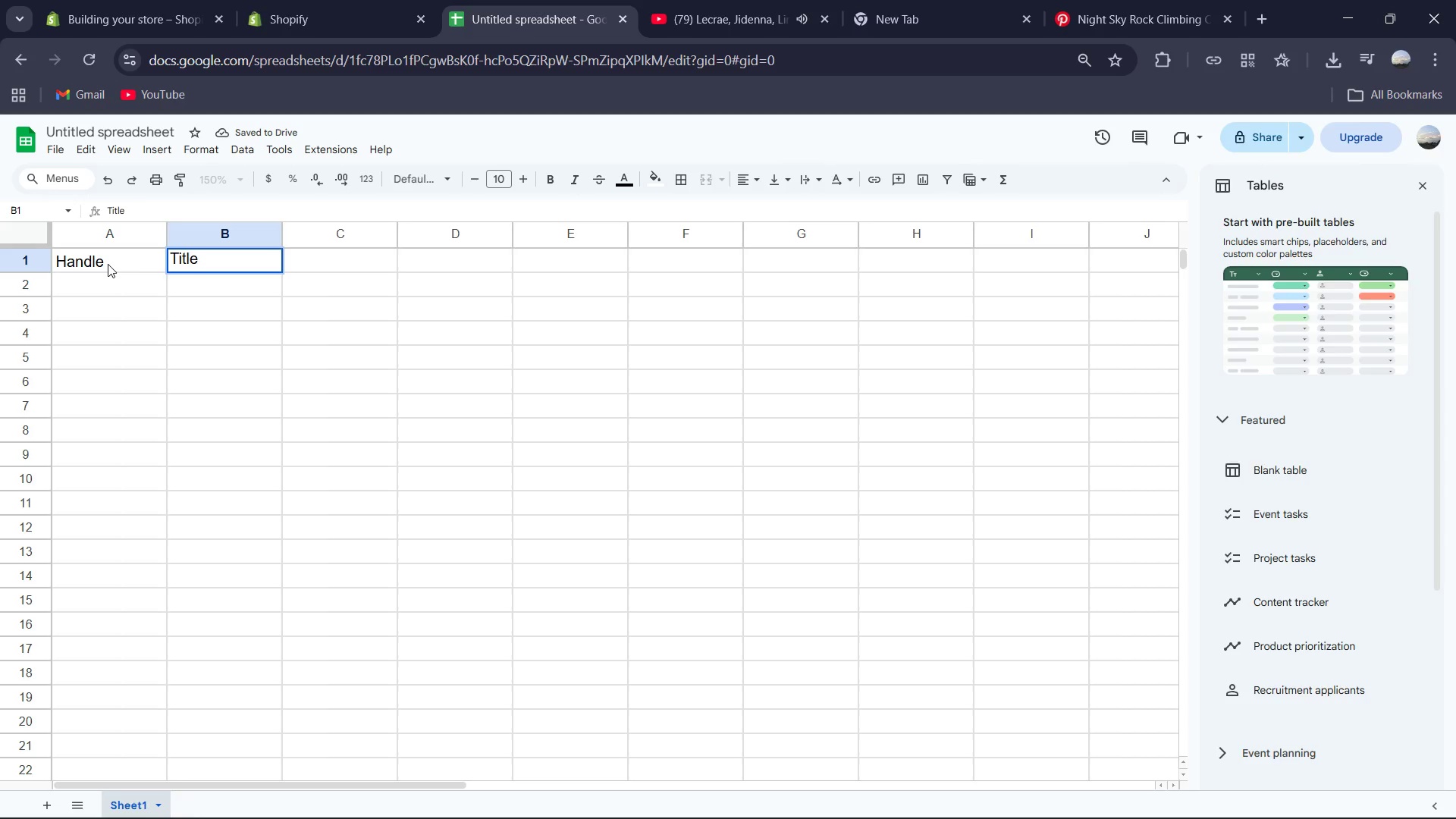 
key(ArrowRight)
 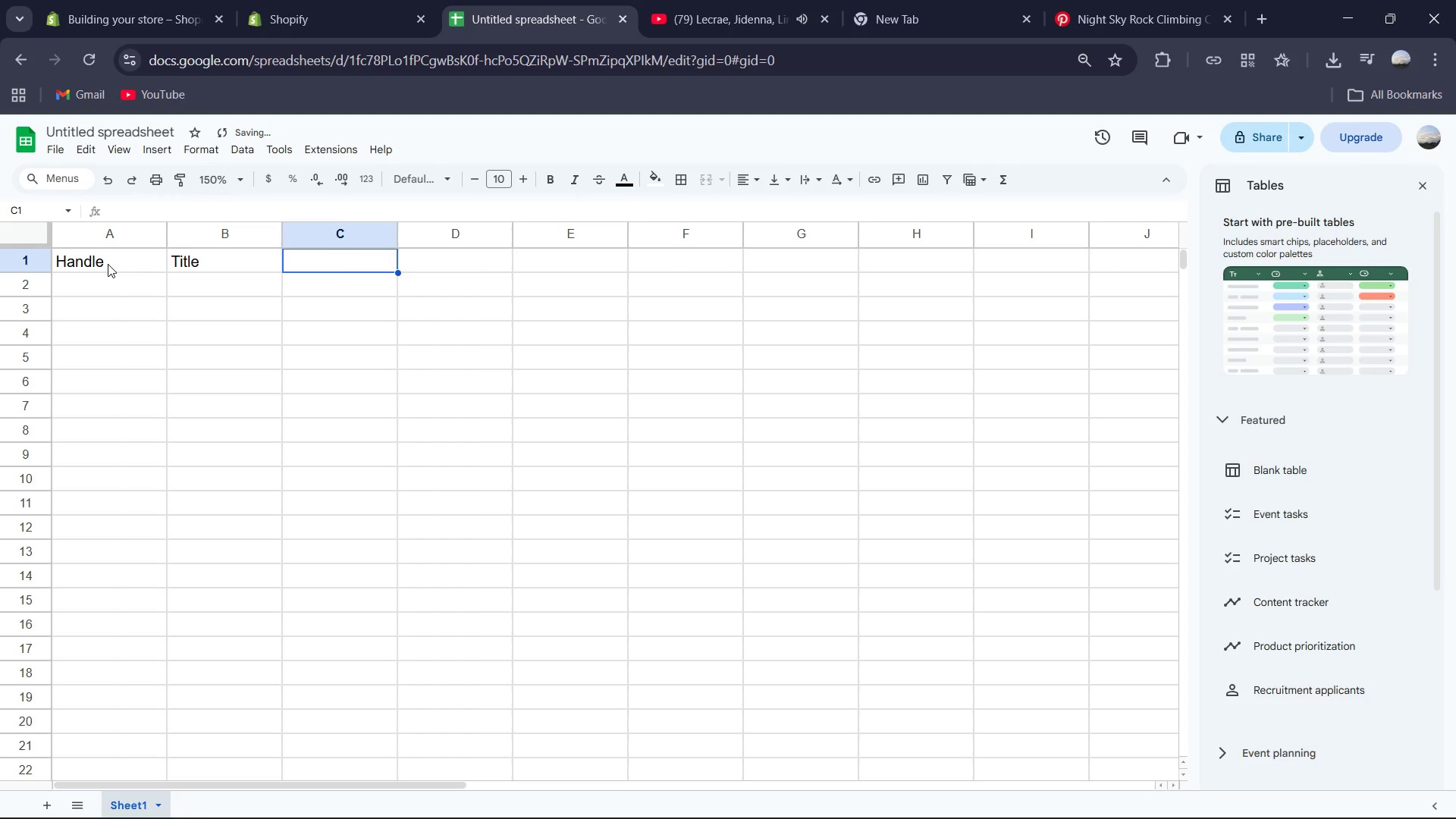 
type(Body(HTML))
 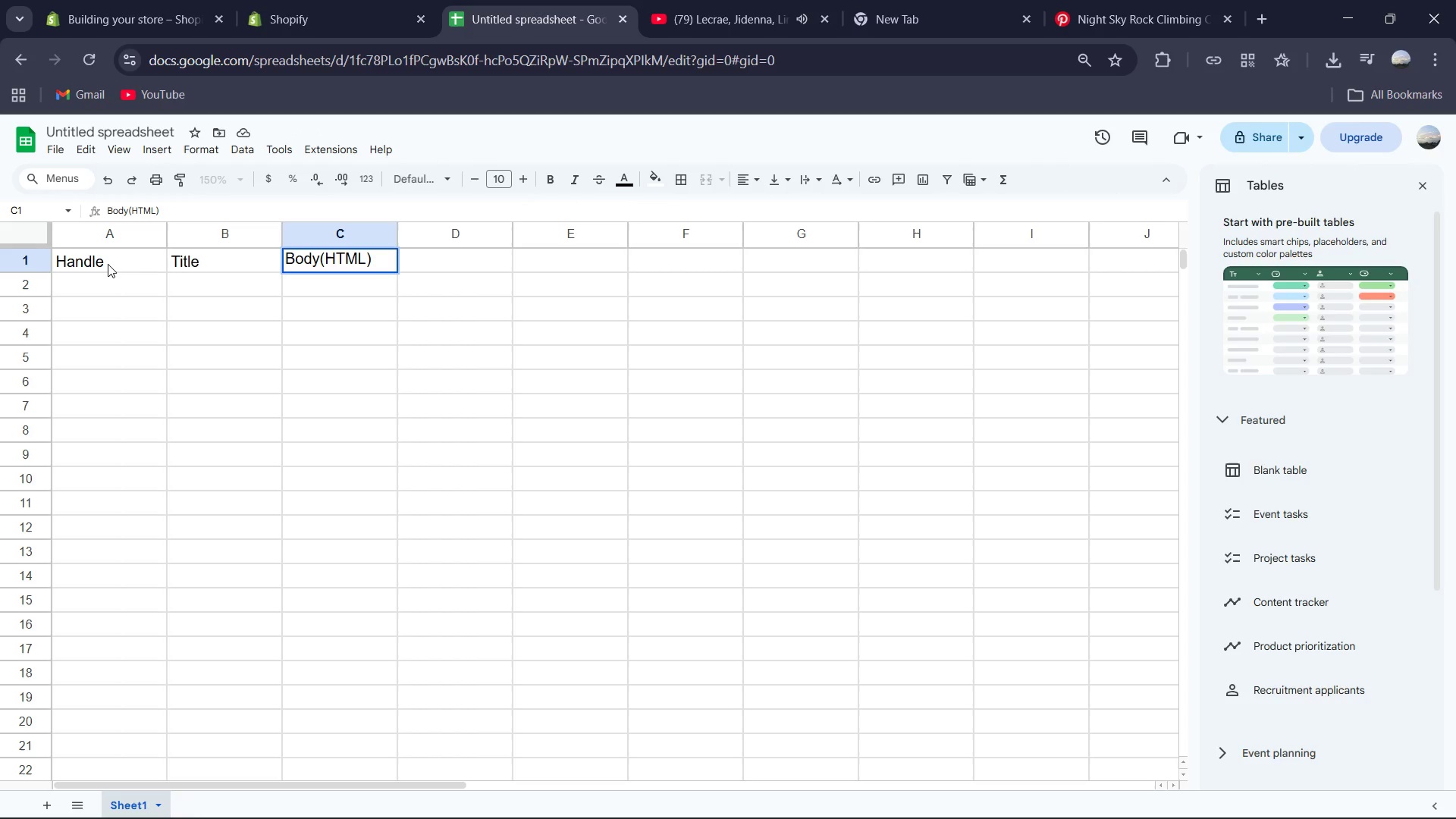 
key(Space)
 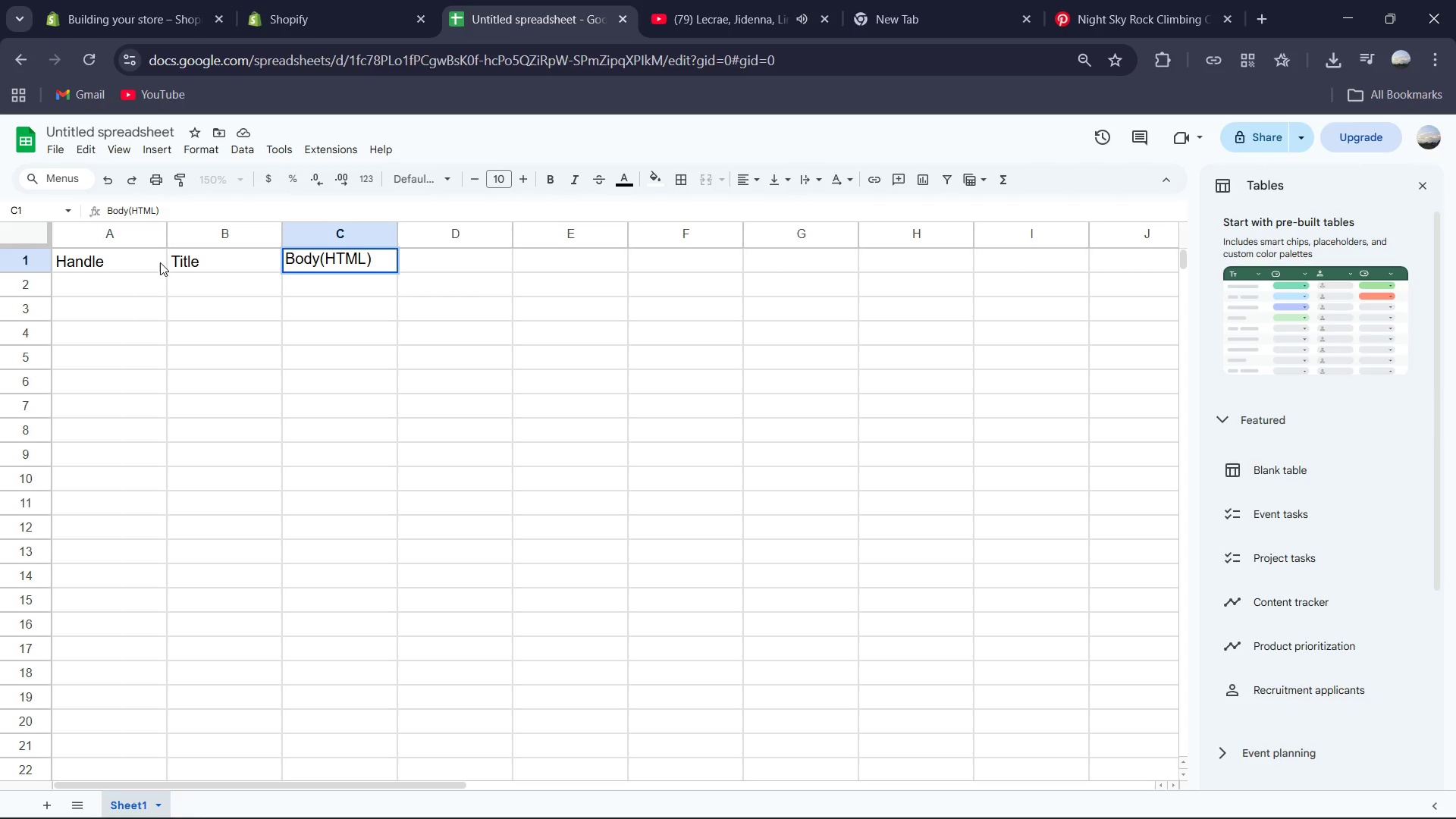 
left_click([437, 257])
 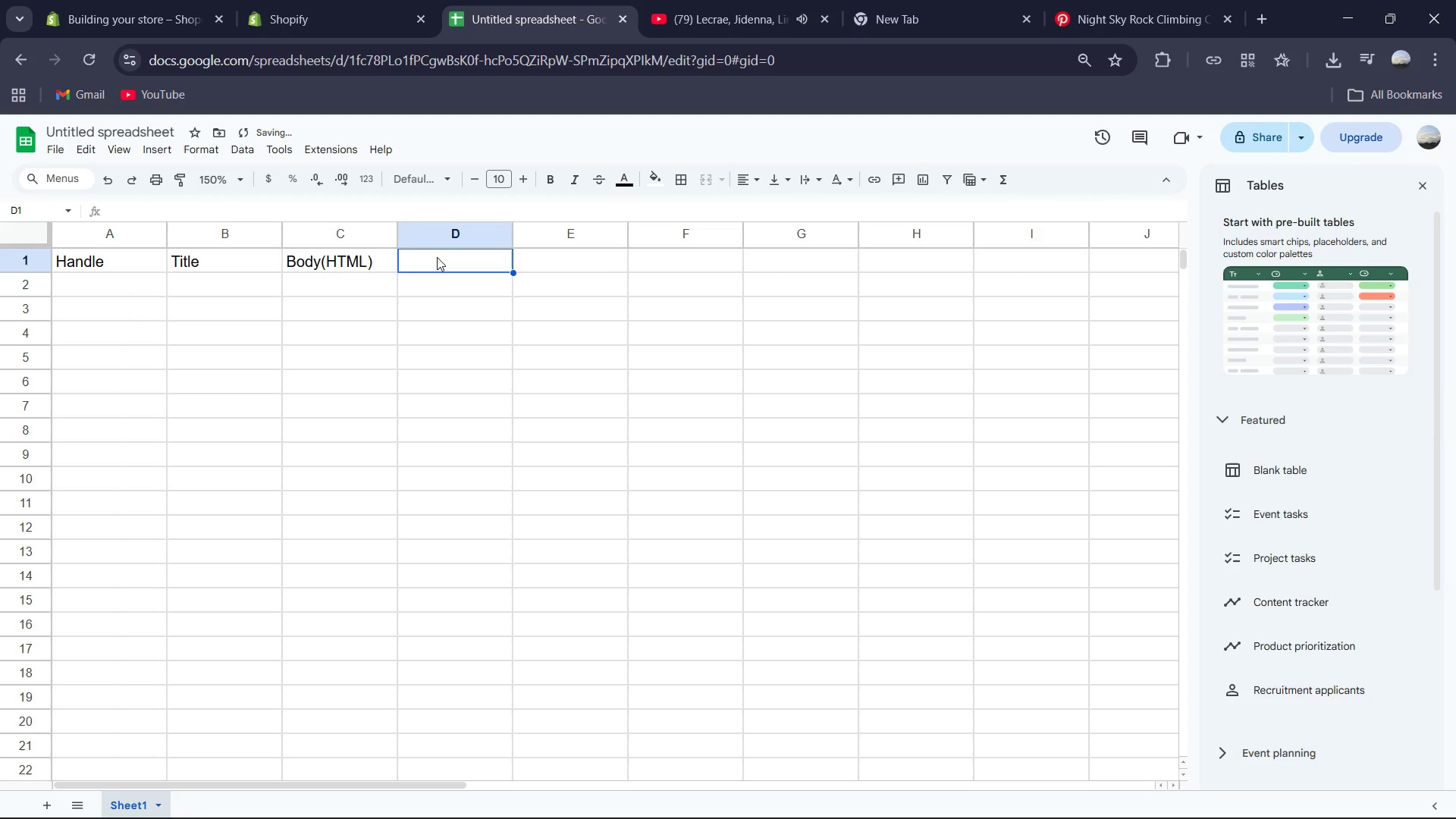 
type(Tags)
 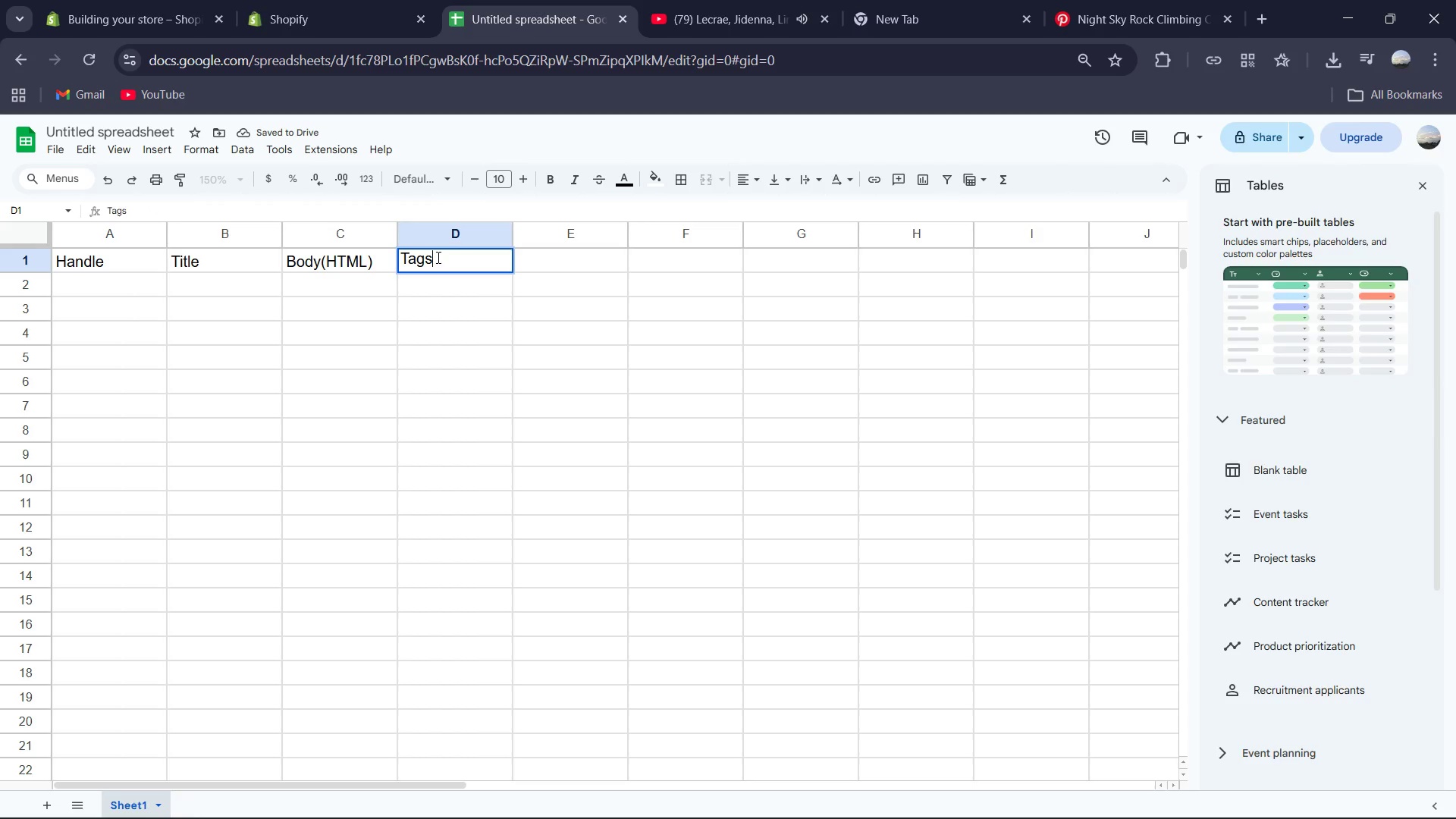 
key(ArrowRight)
 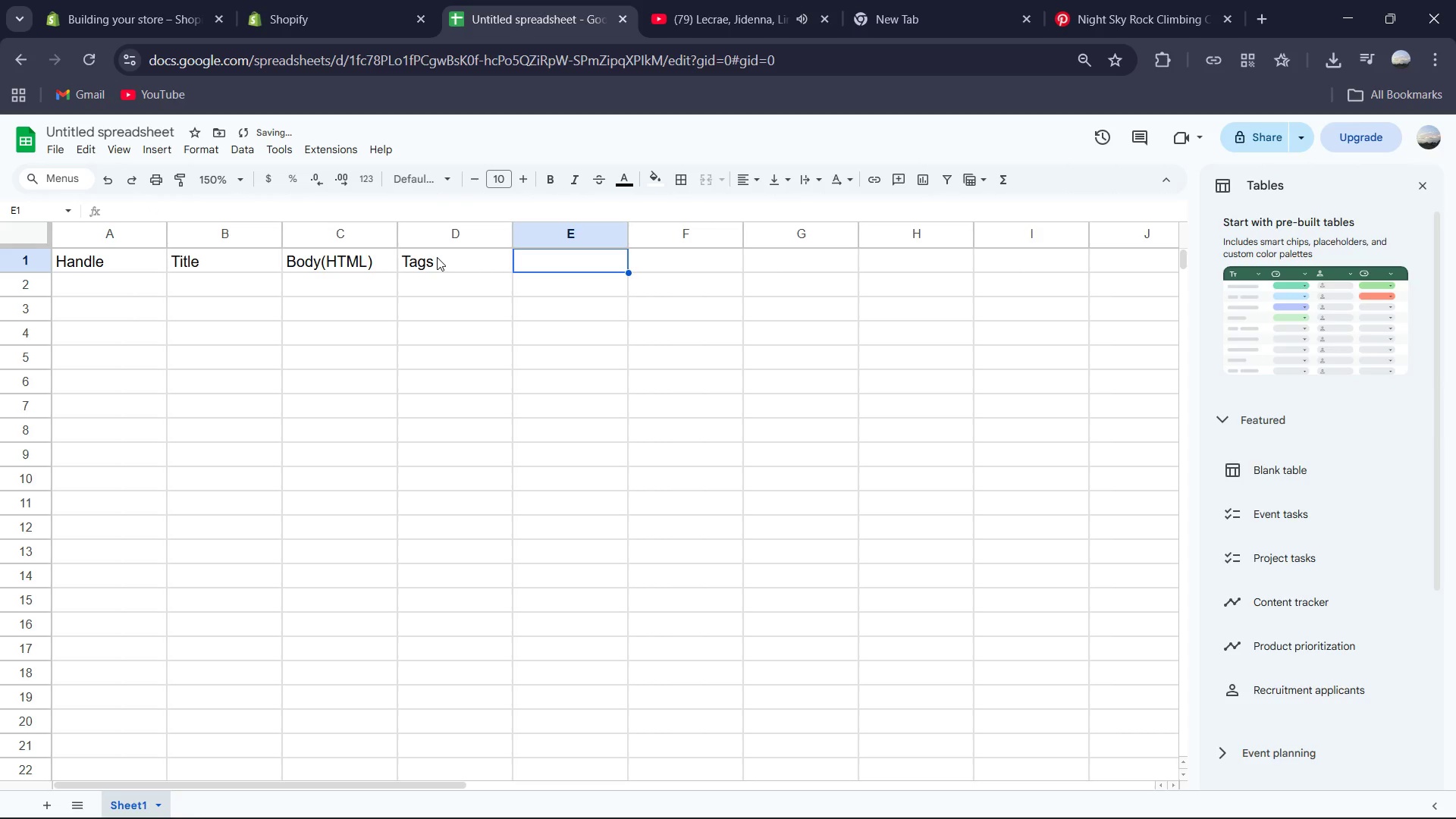 
type(Opton1 N)
key(Backspace)
type(Name )
 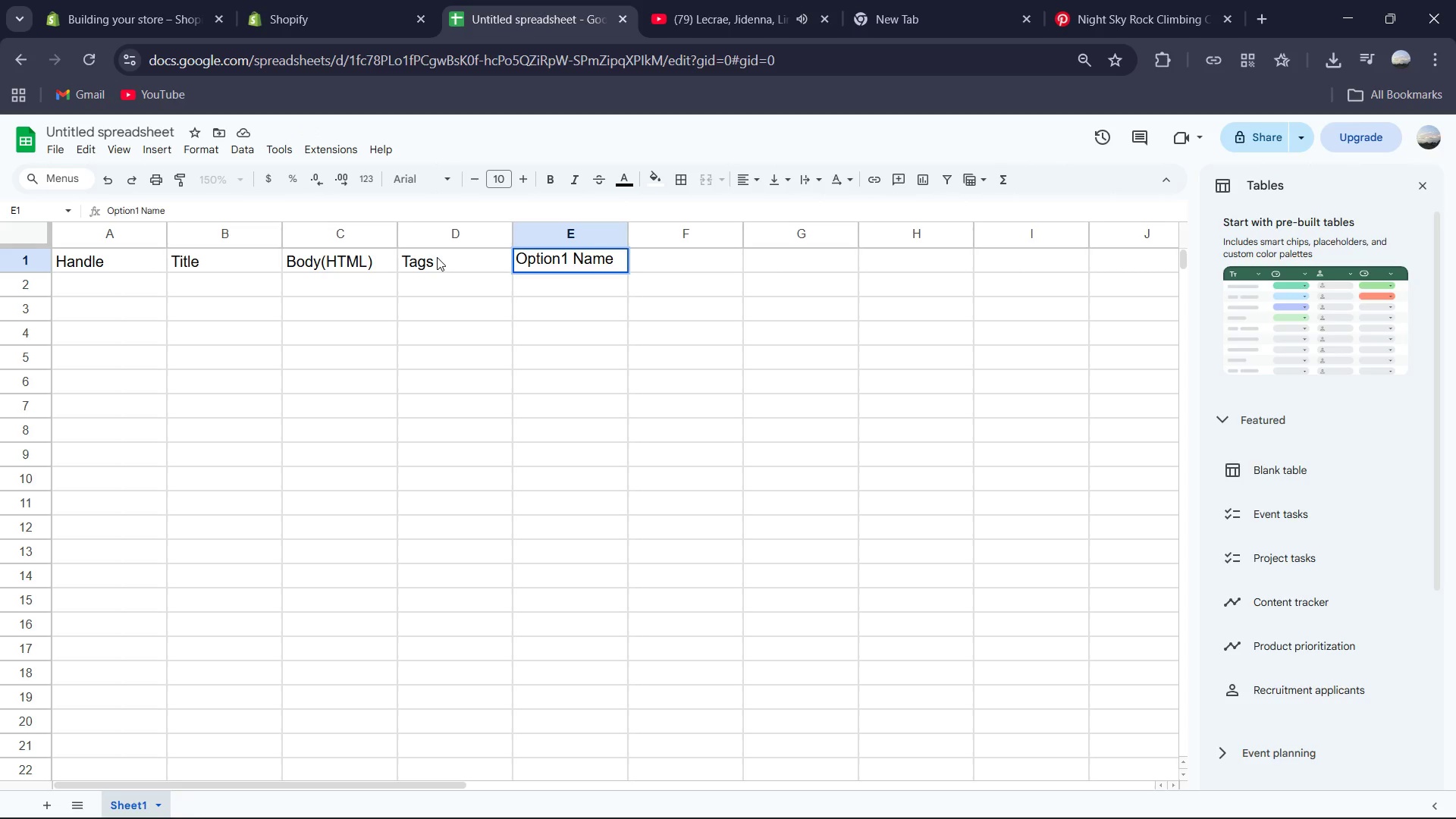 
hold_key(key=I, duration=11.0)
 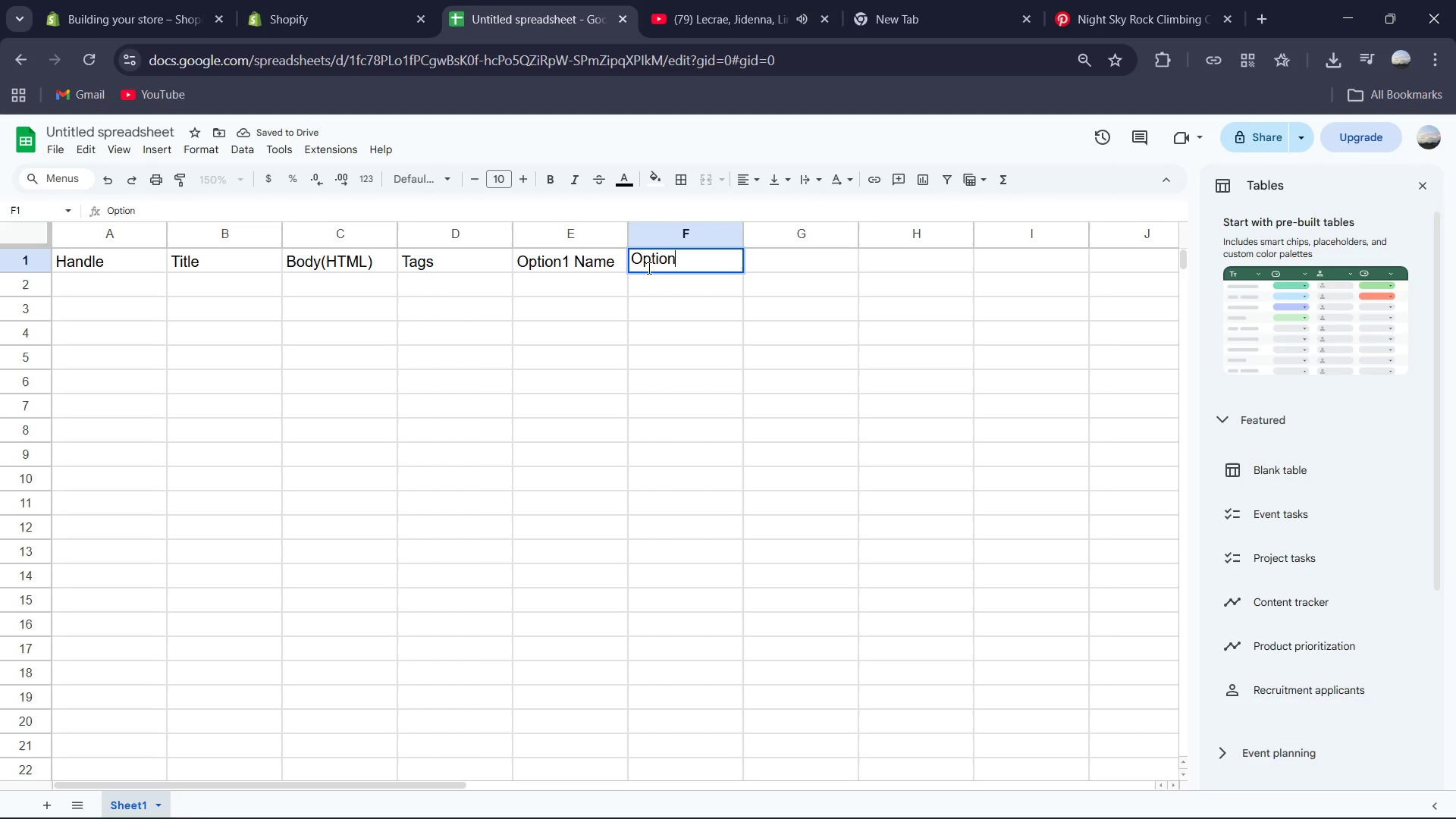 
type(Opton1 Value )
 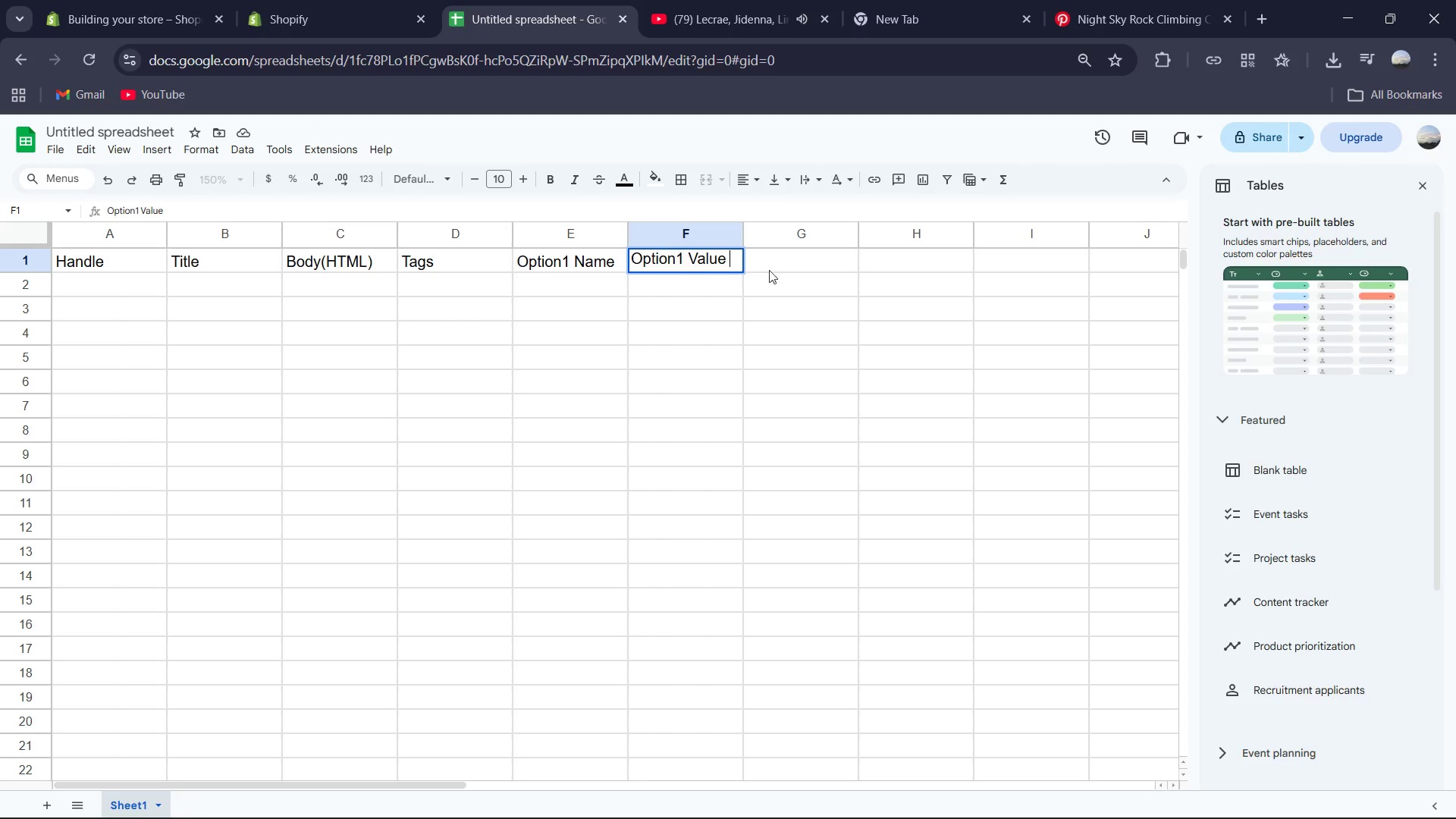 
left_click([784, 258])
 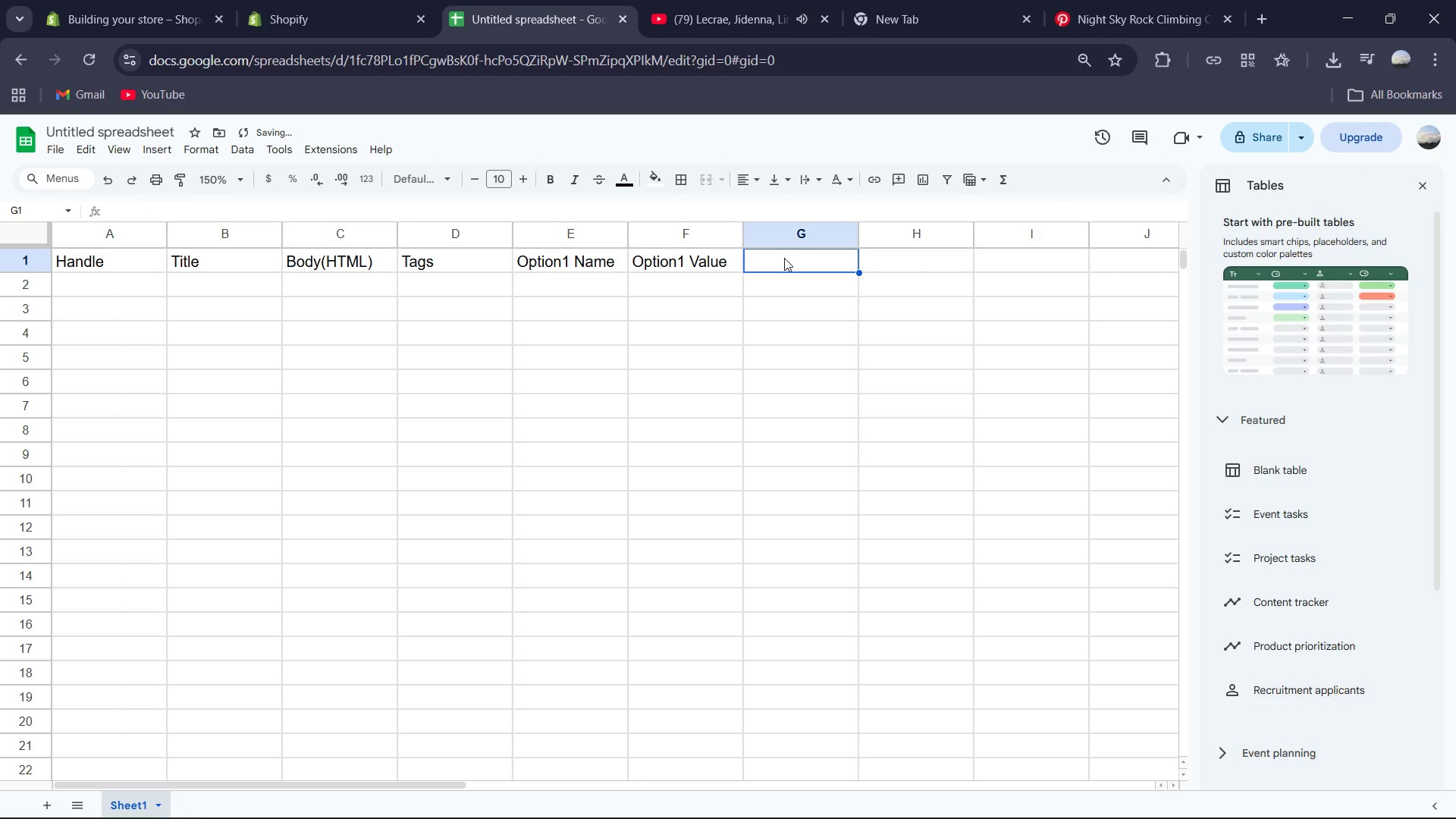 
type(Variant SKU)
 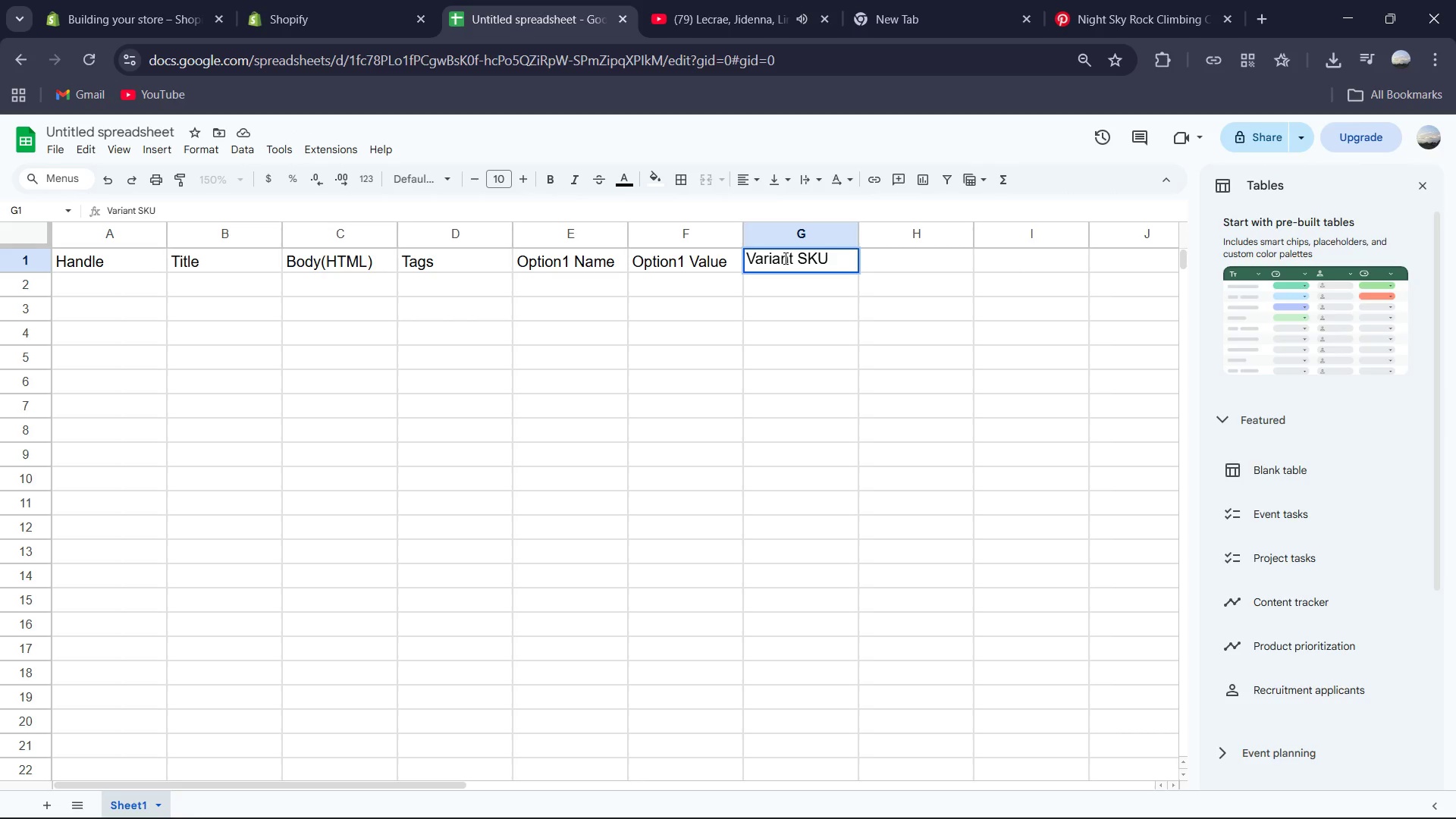 
left_click([902, 265])
 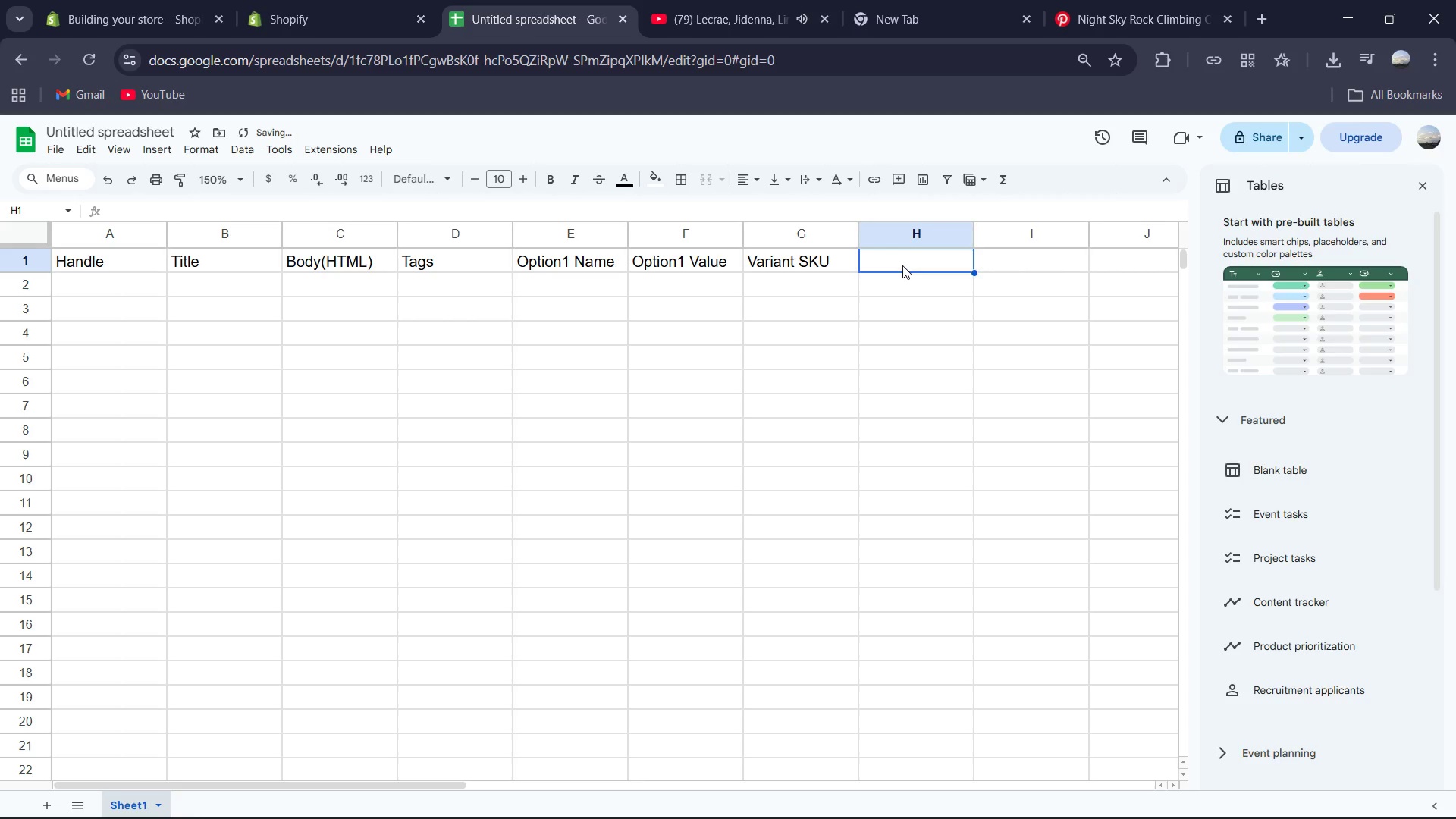 
type(Variant Price )
 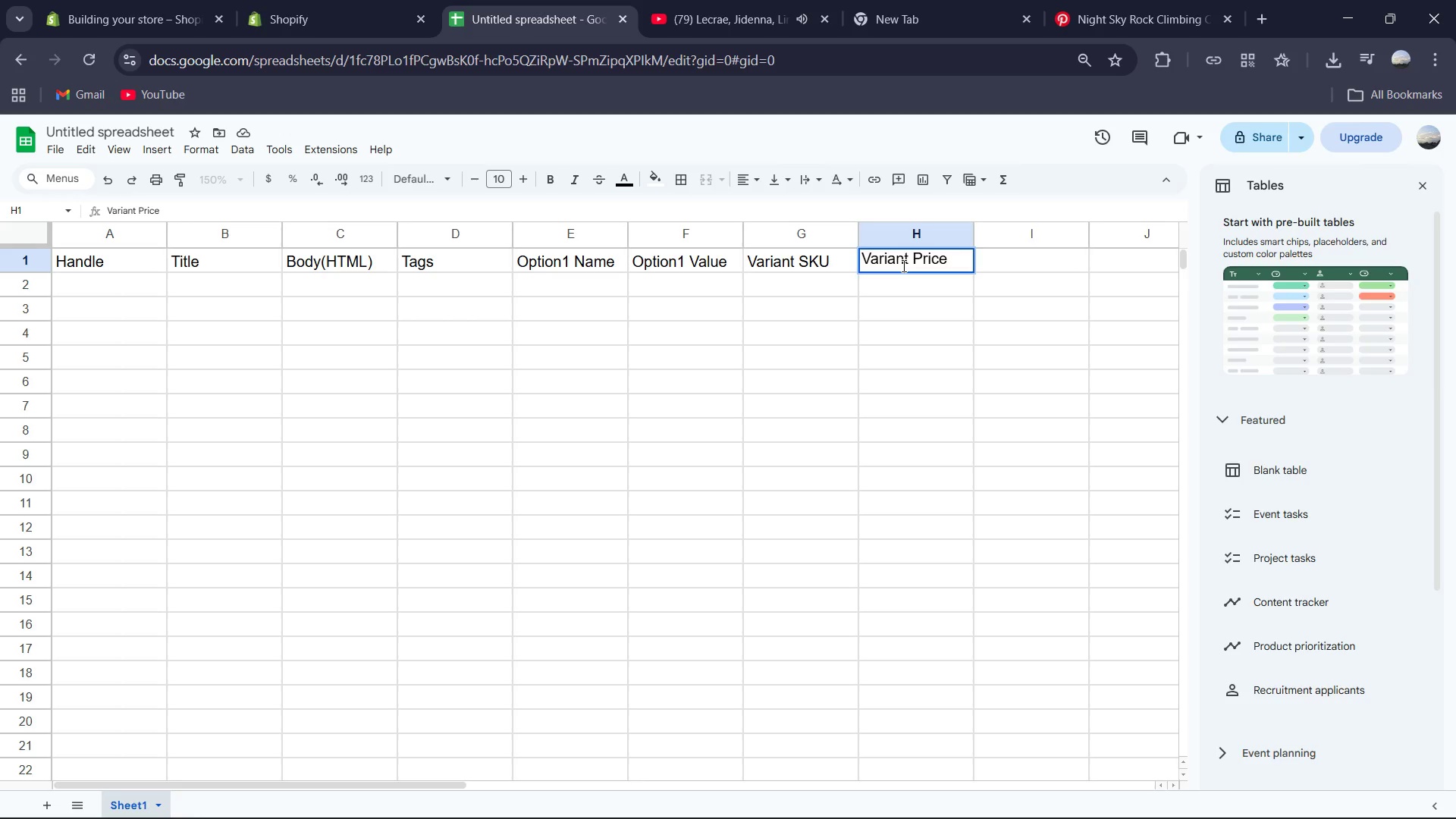 
left_click([1024, 262])
 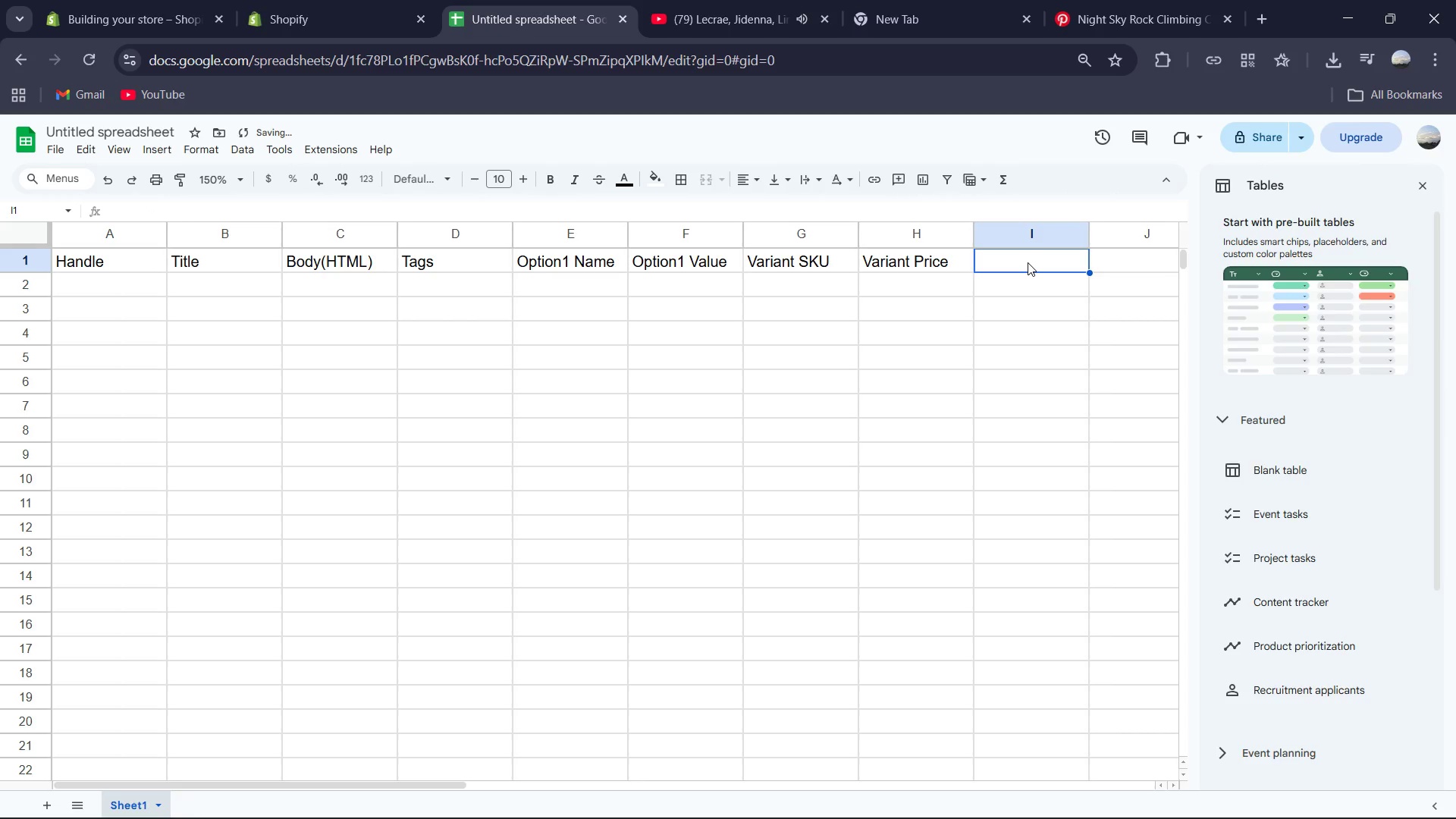 
type(SEO Description)
 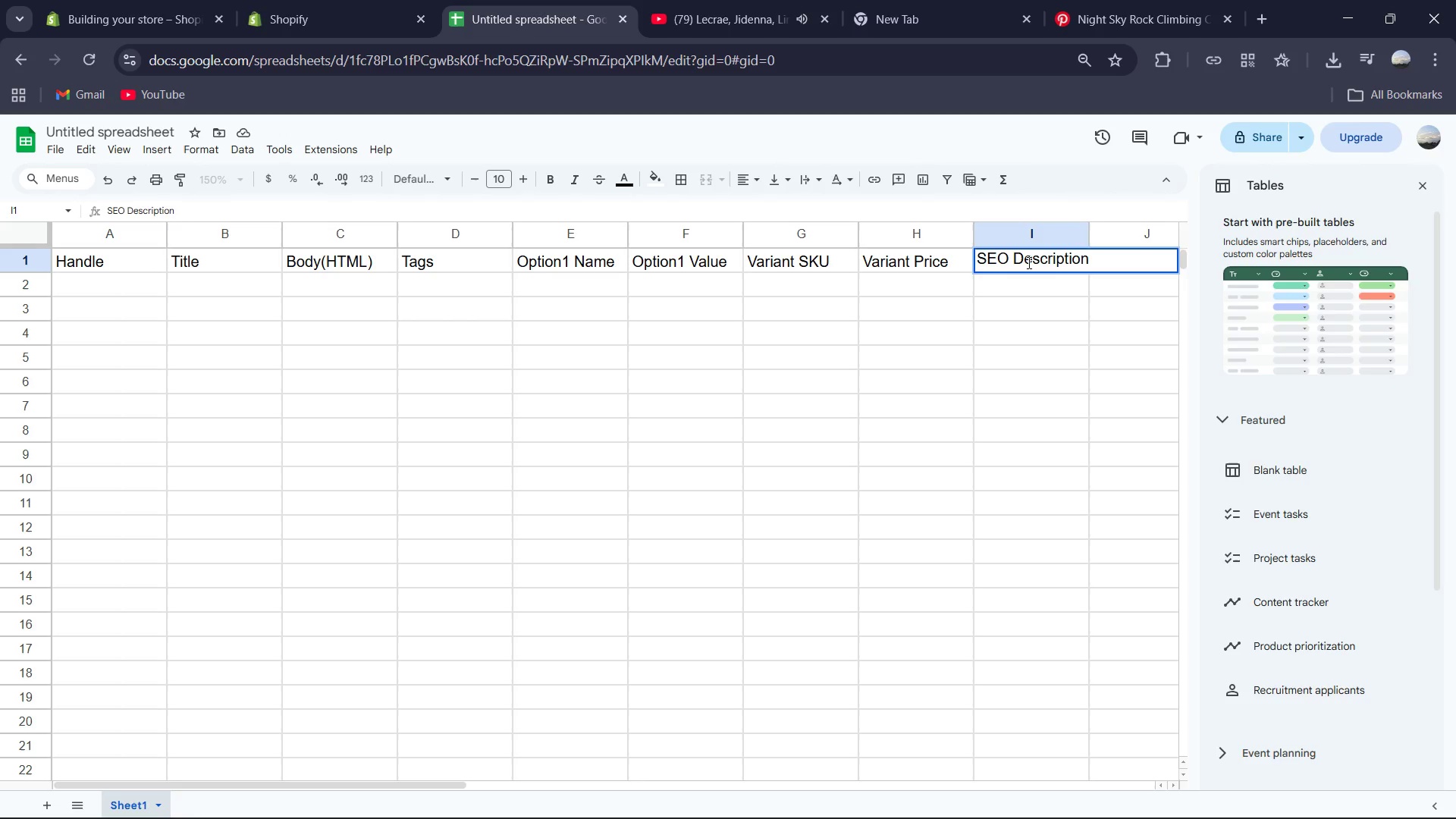 
left_click([88, 285])
 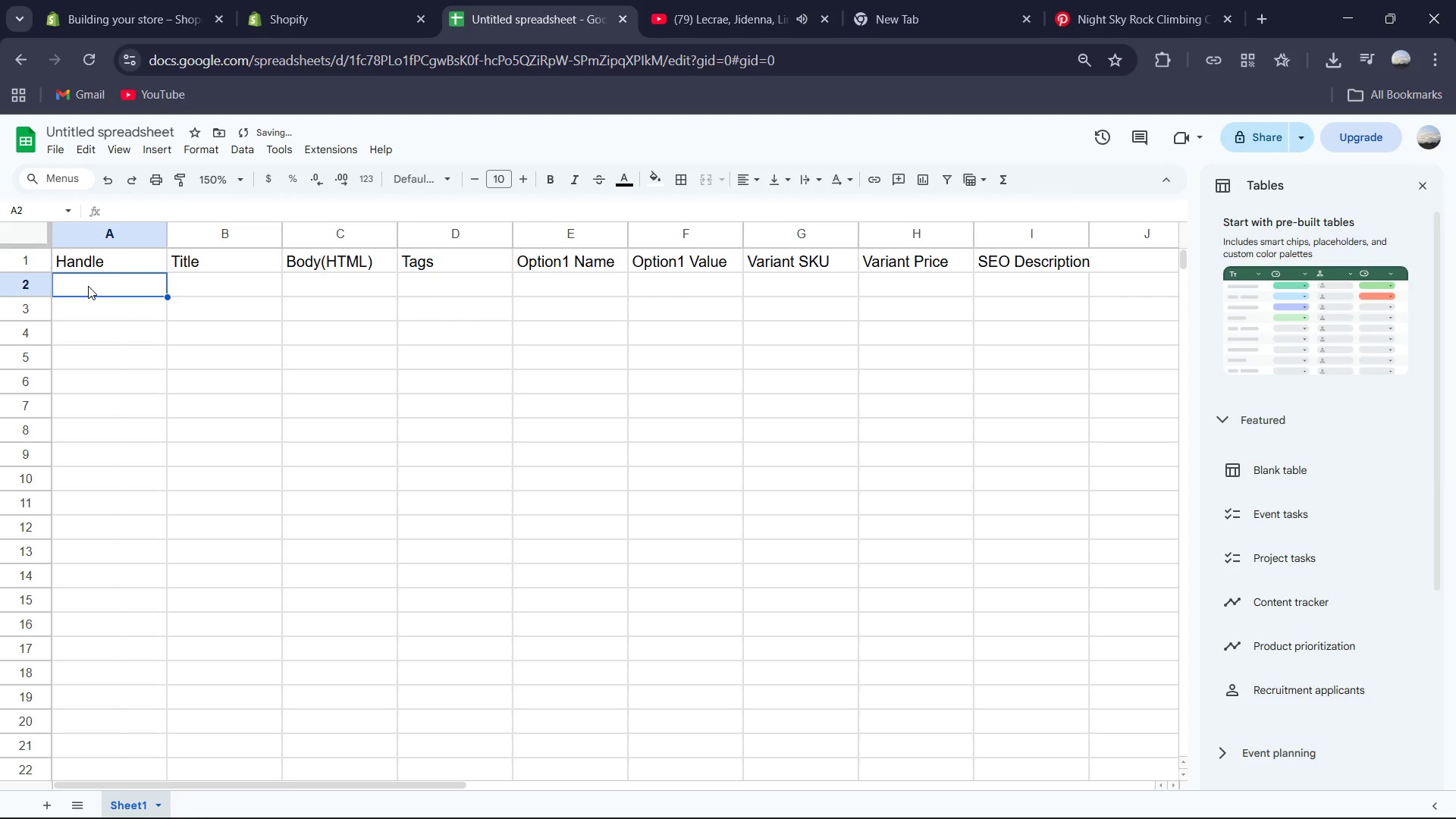 
type(artisti)
key(Backspace)
 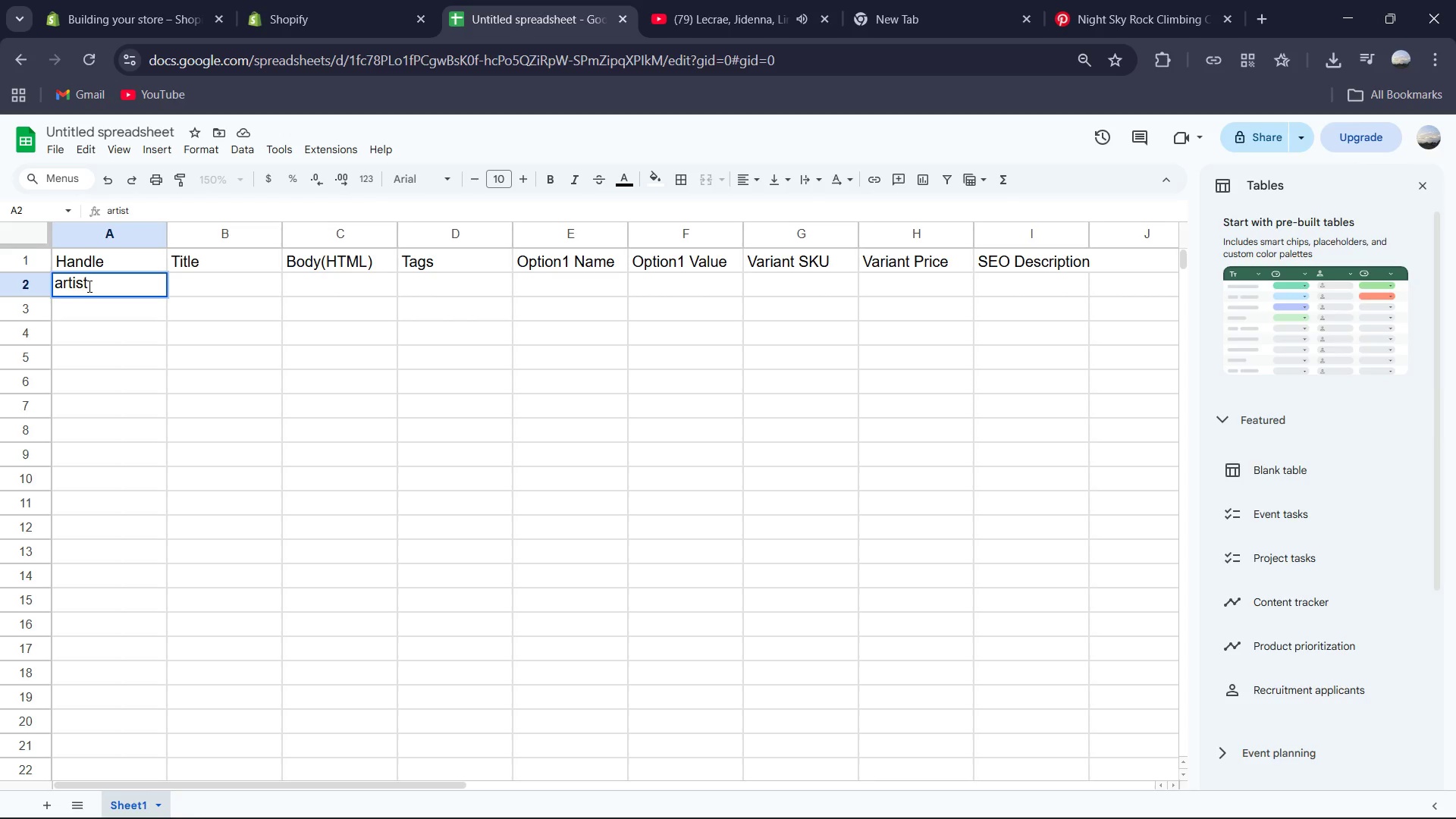 
type(-series-chalk-bag-01)
 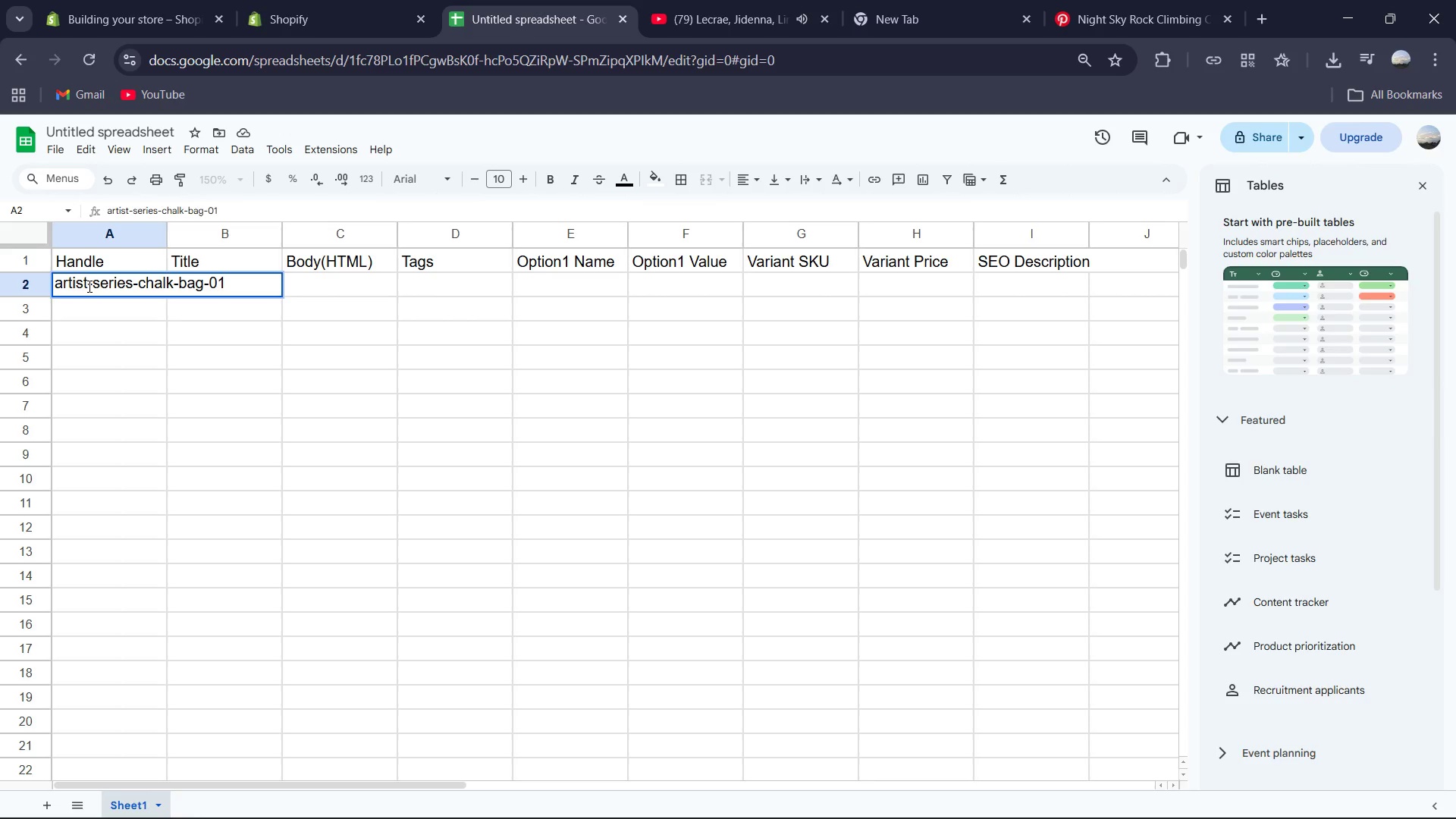 
key(ArrowRight)
 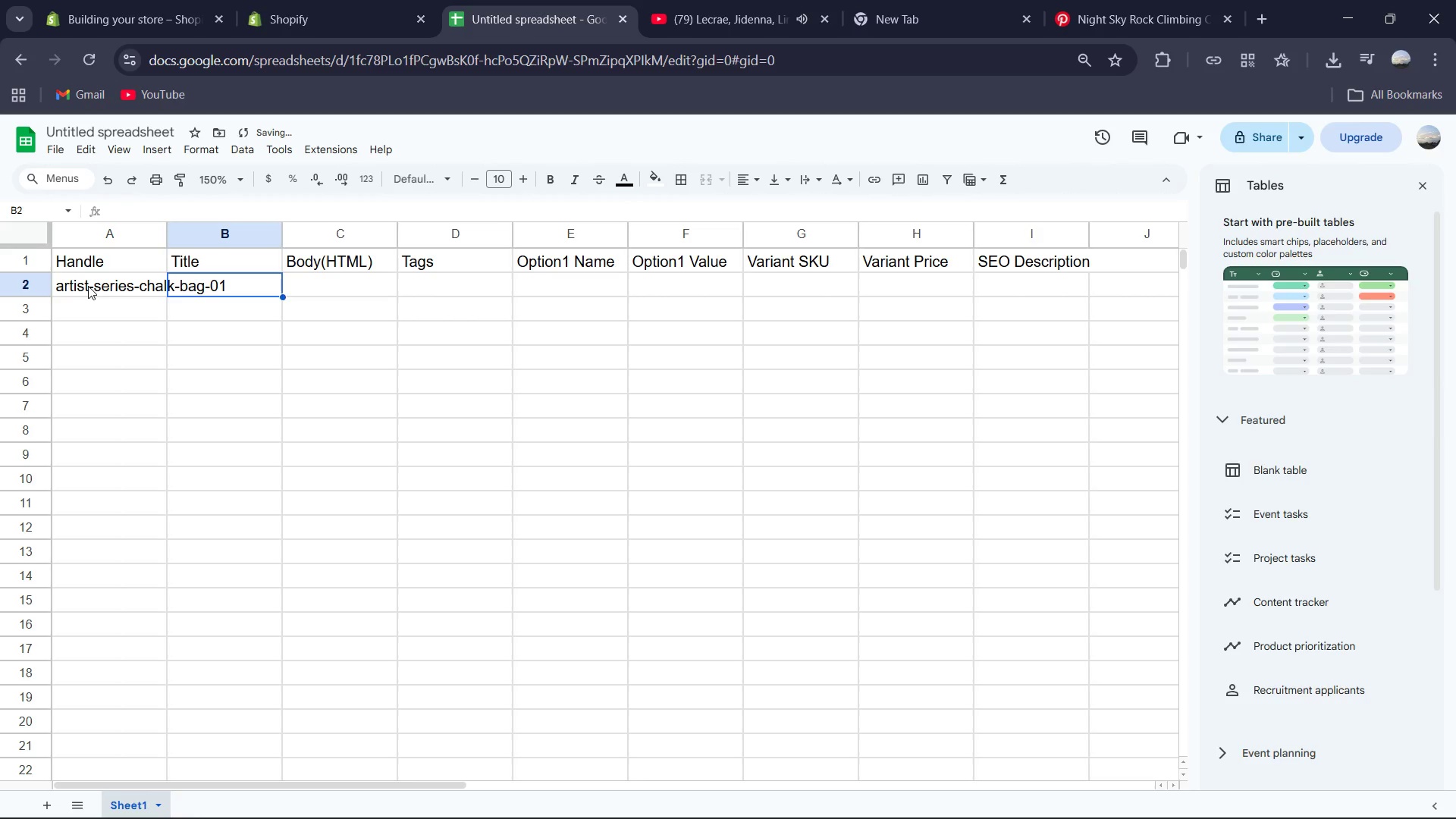 
type(The Mono-Pcket)
 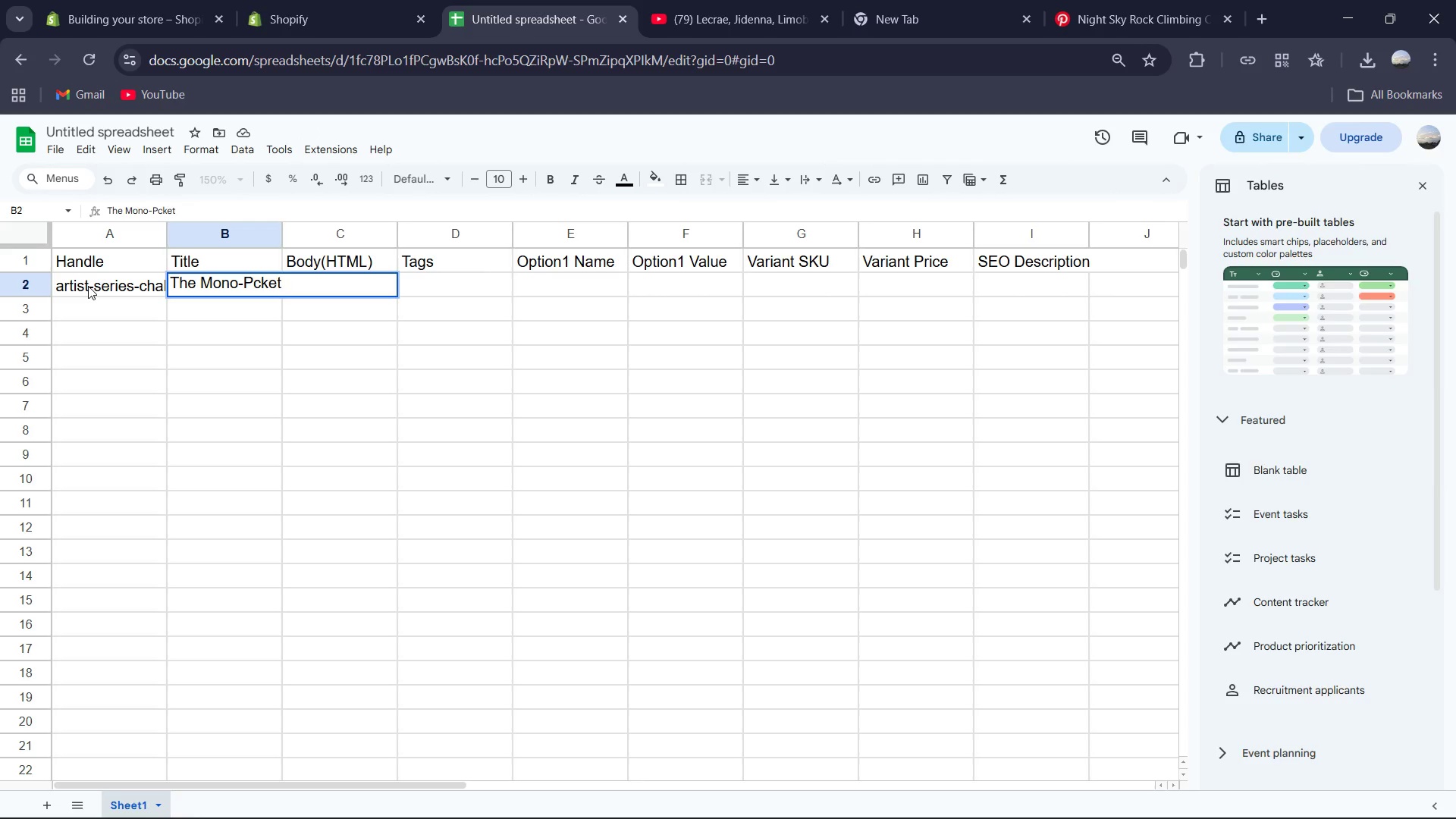 
key(ArrowRight)
 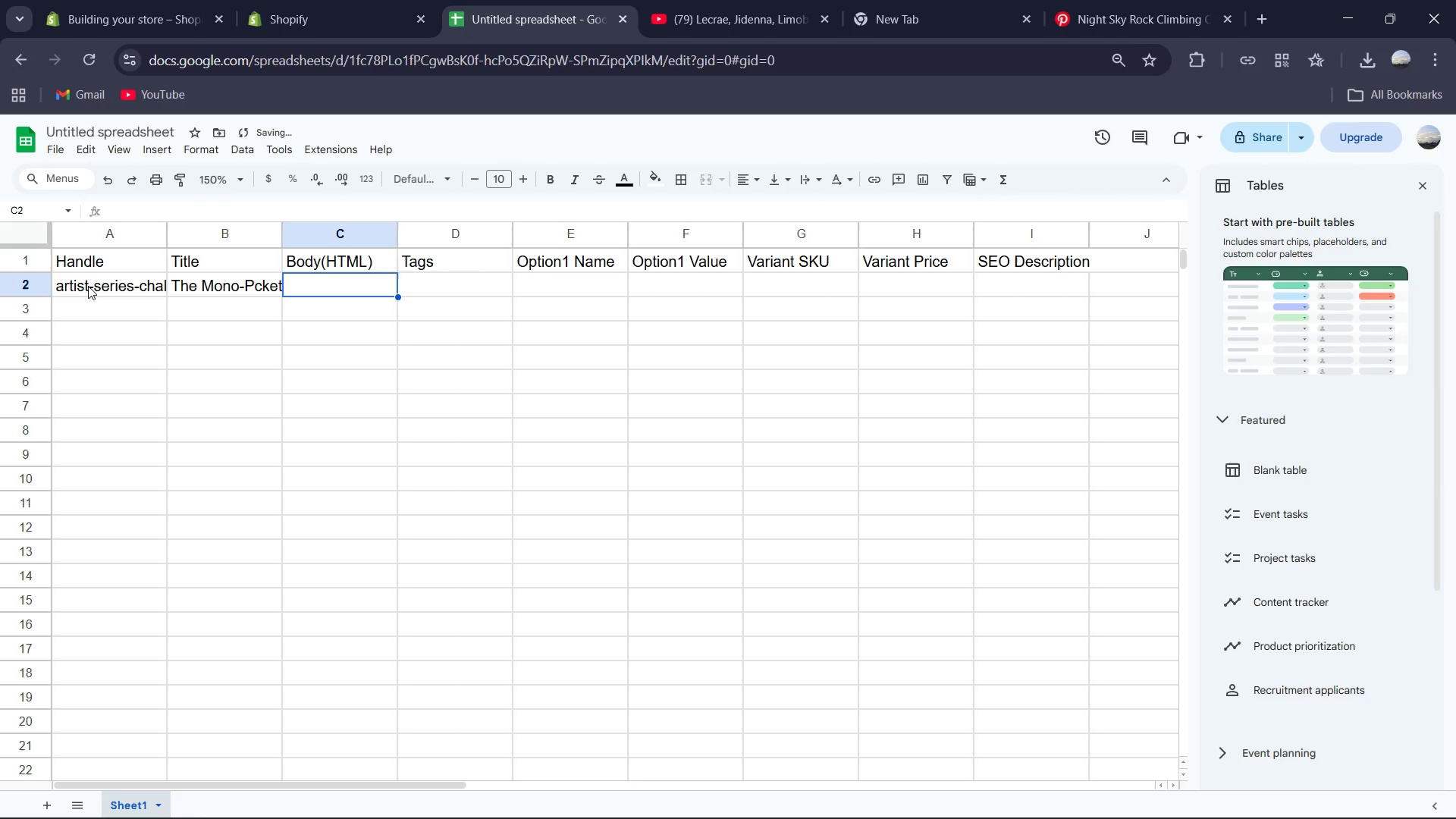 
key(Shift+ShiftRight)
 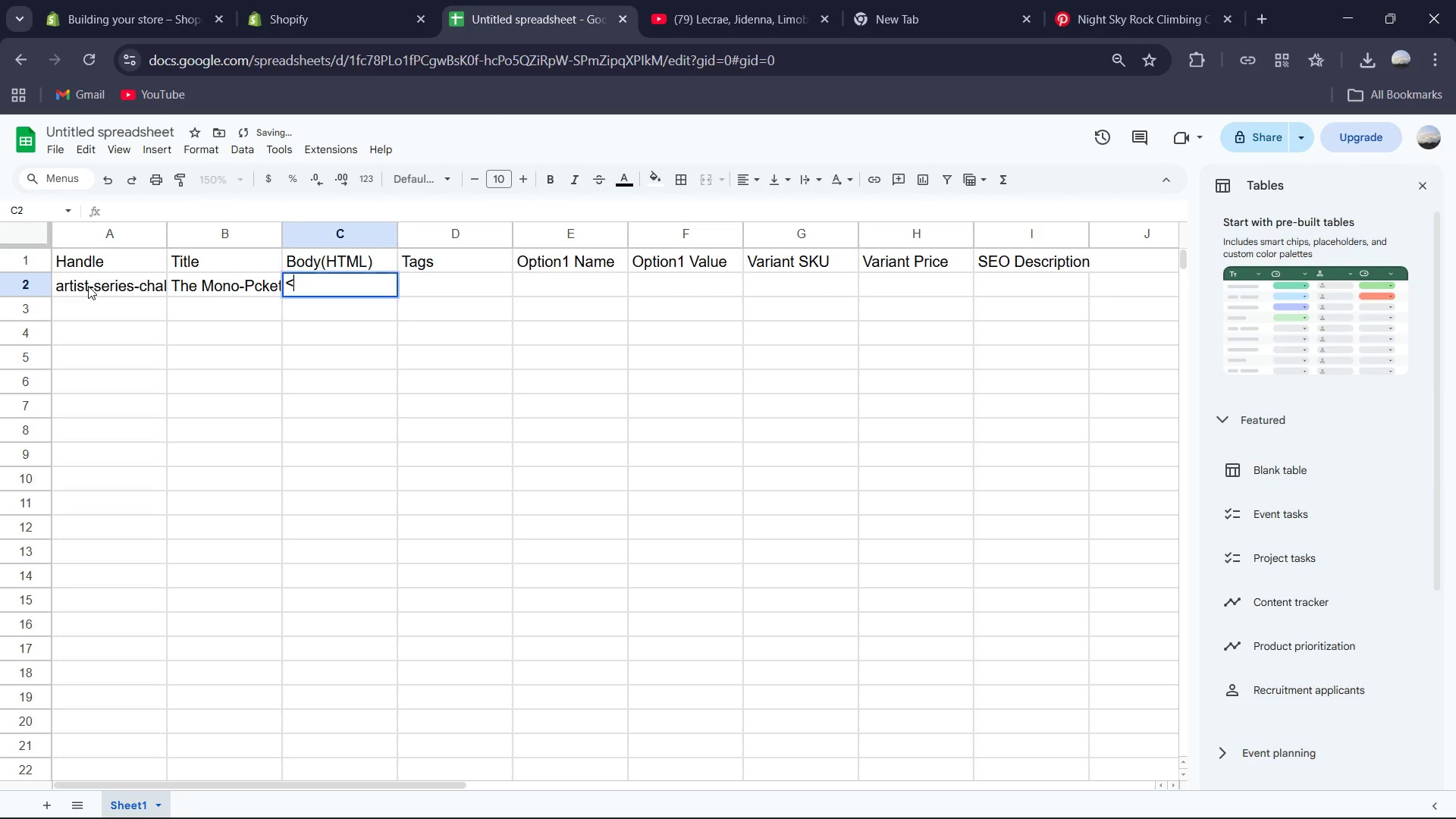 
key(Shift+Comma)
 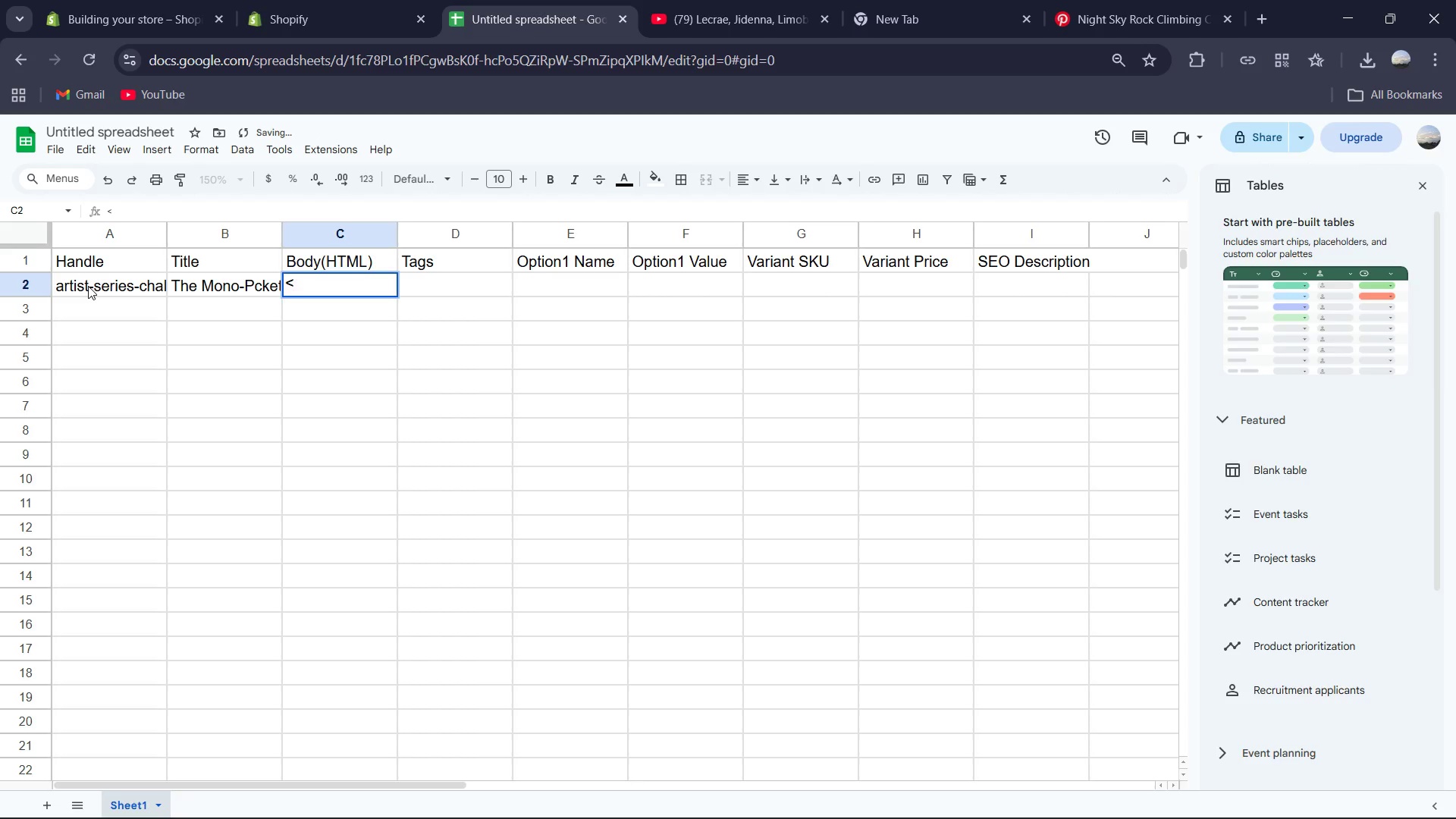 
key(P)
 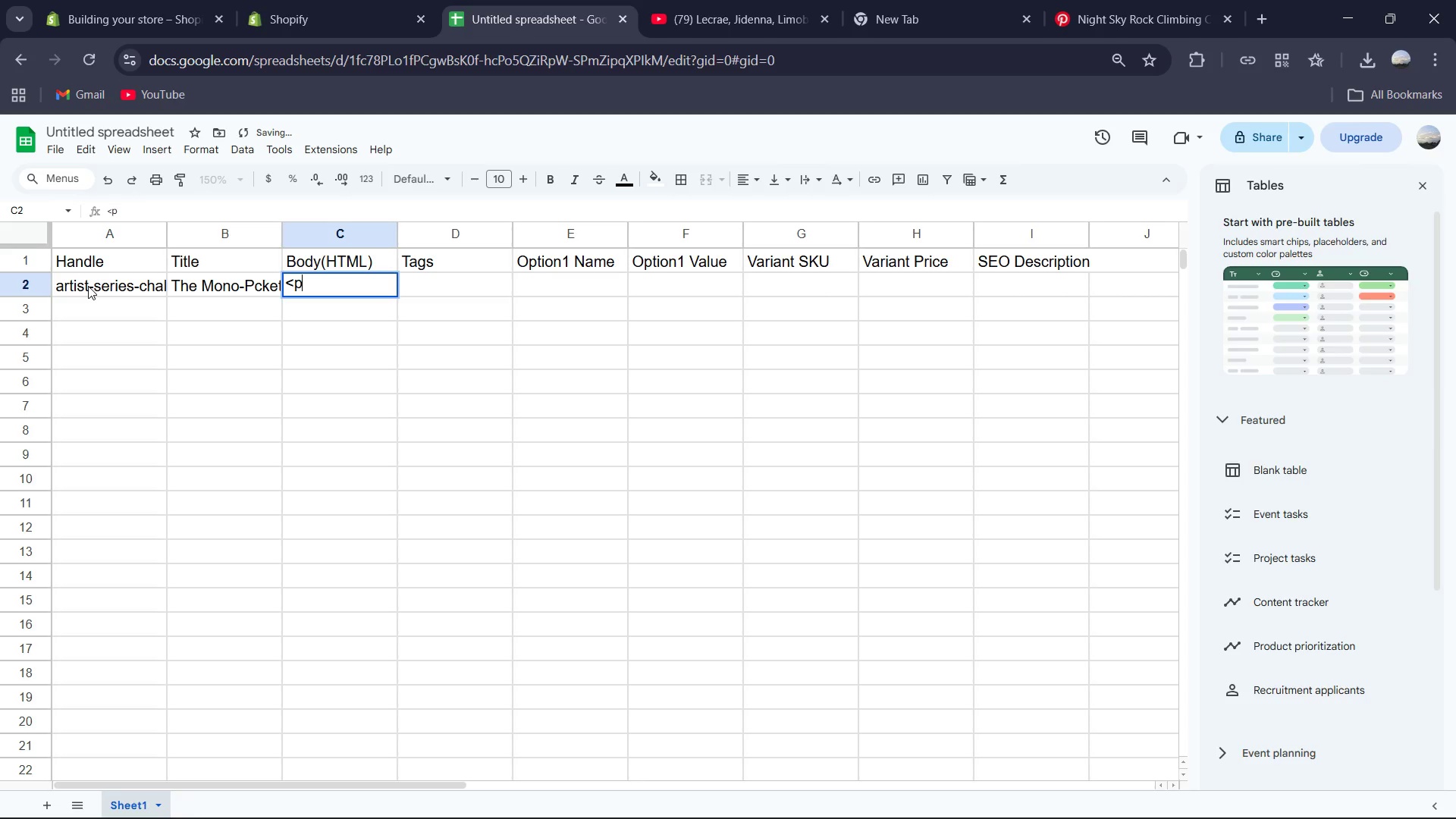 
key(Shift+ShiftRight)
 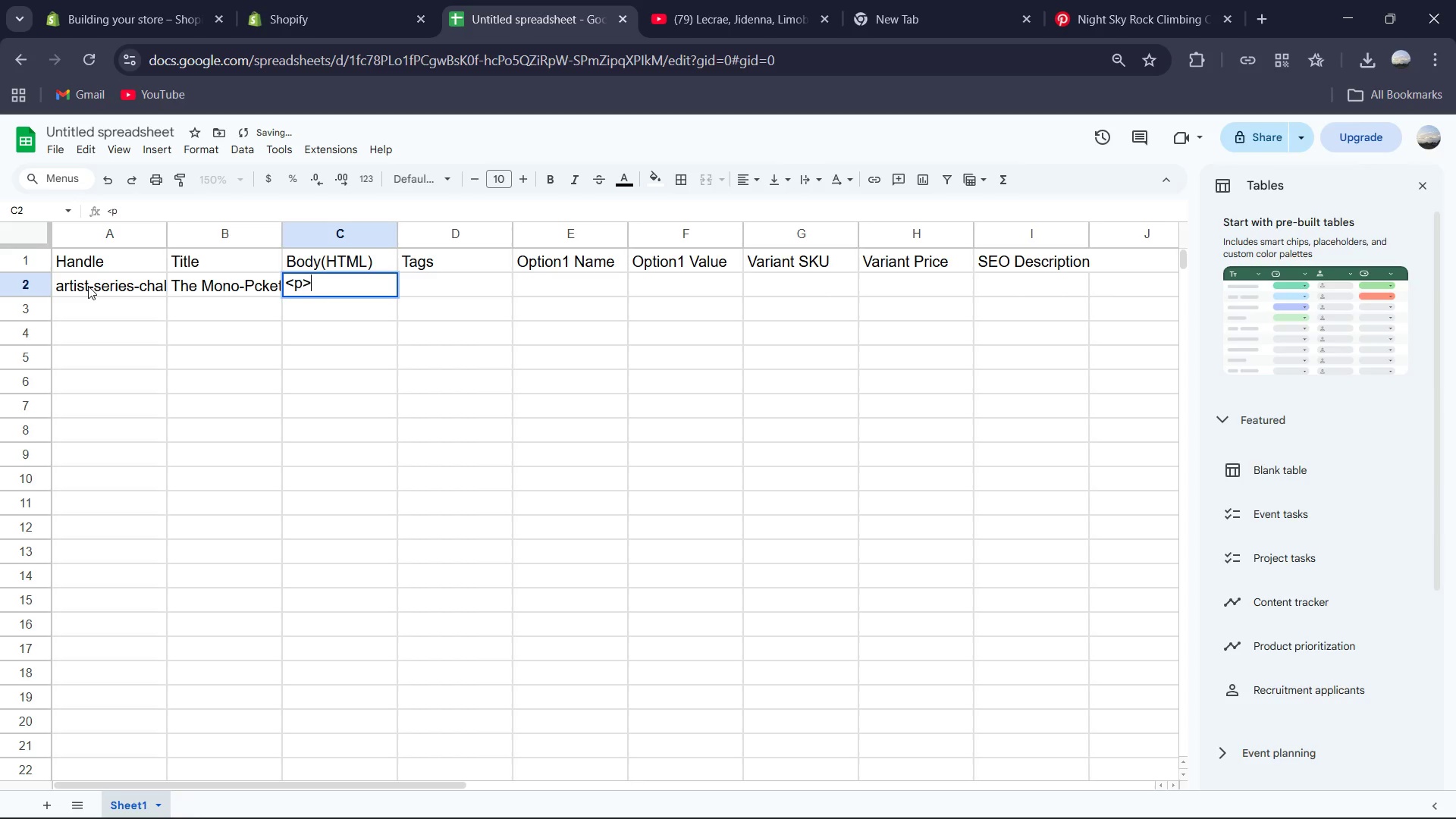 
key(Shift+Period)
 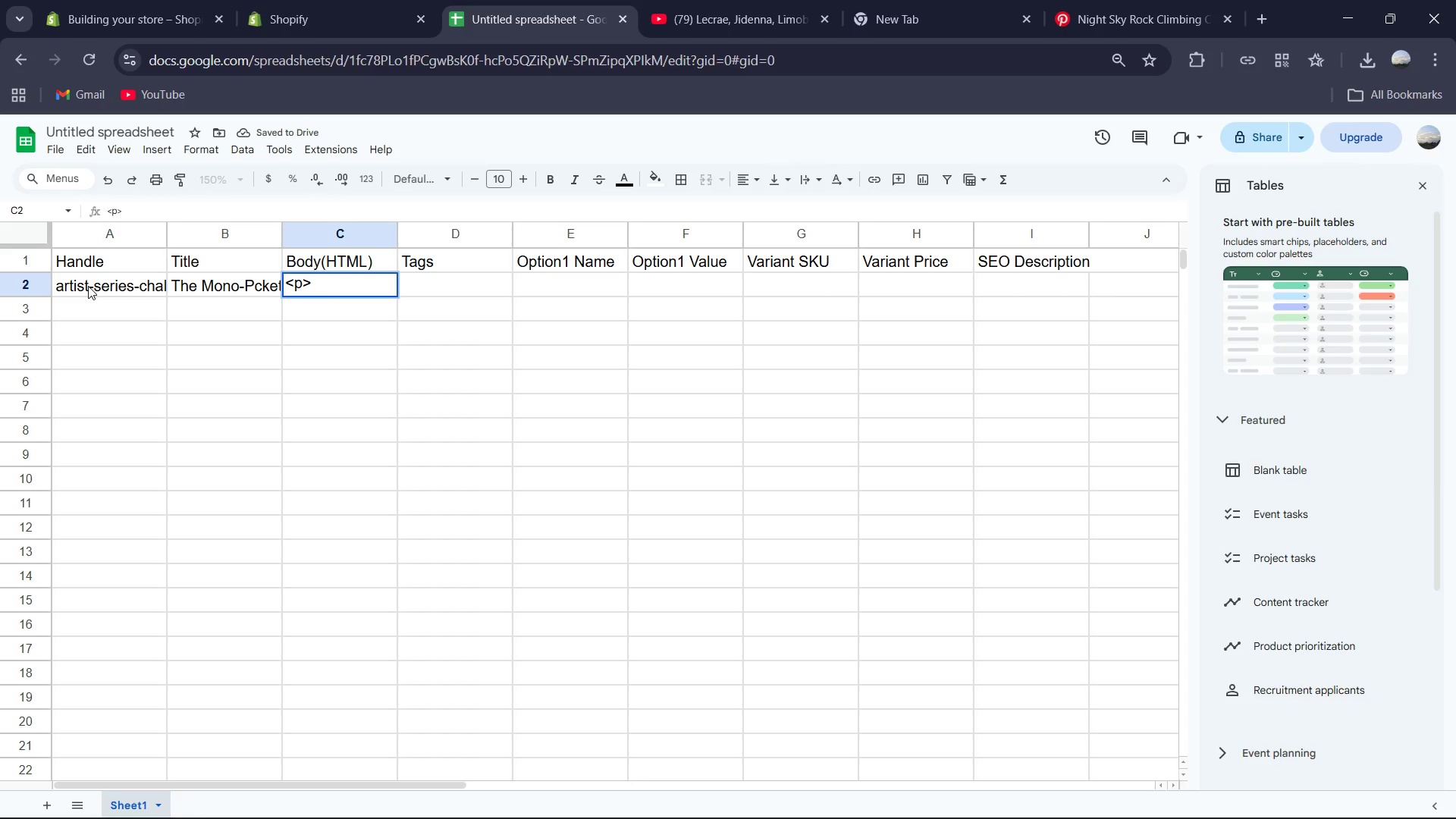 
key(Shift+Comma)
 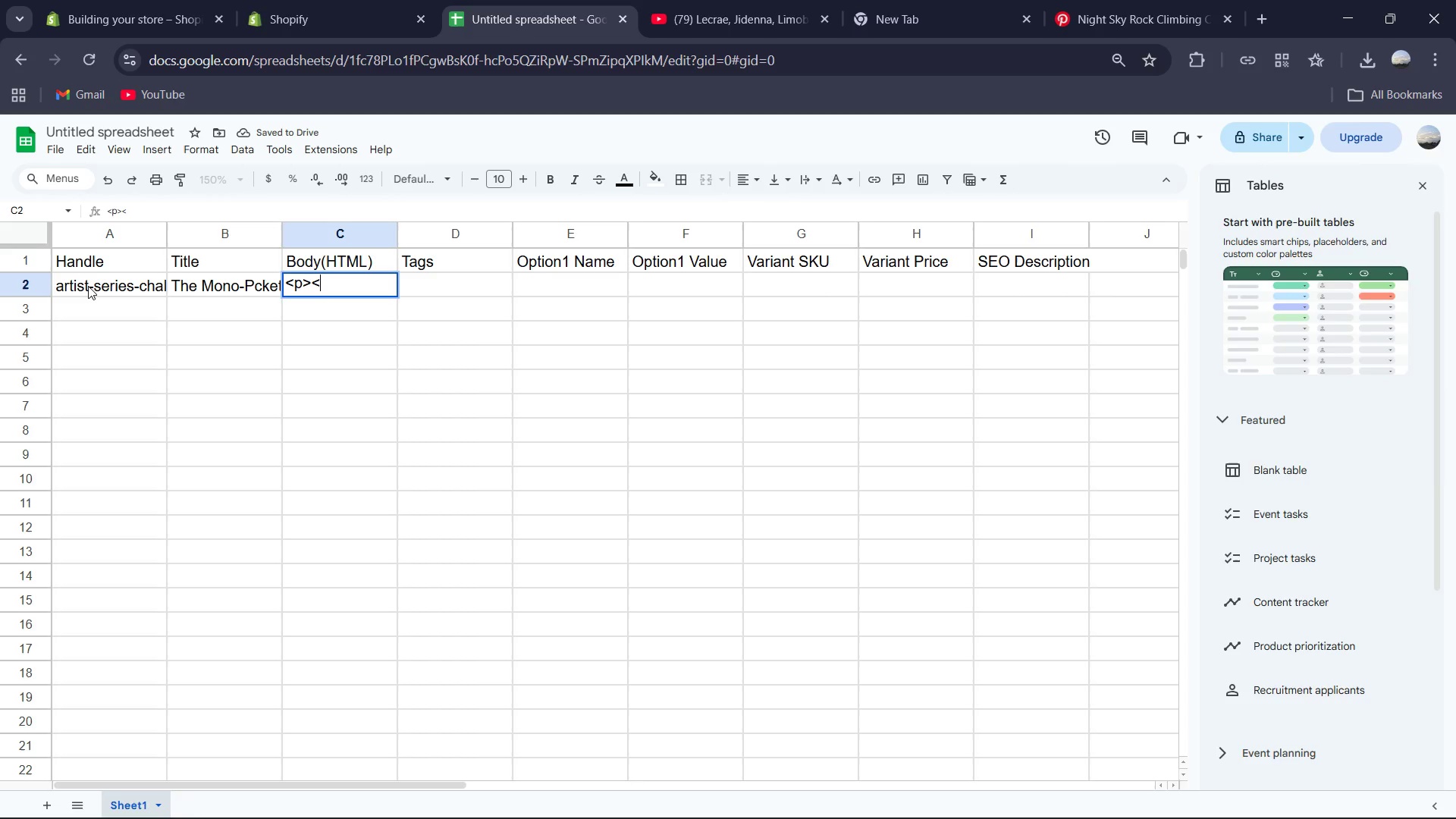 
key(Slash)
 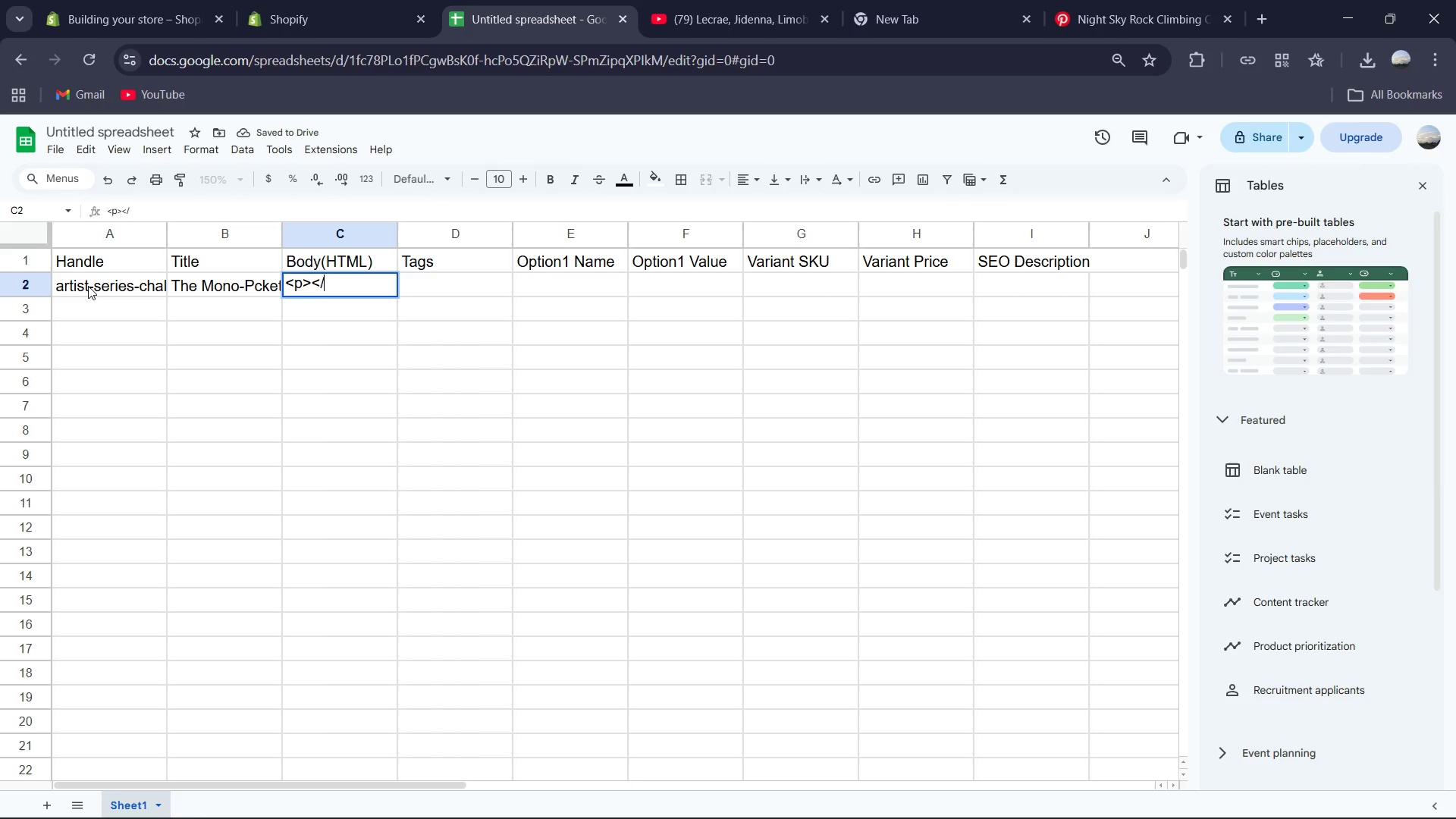 
key(Shift+ShiftRight)
 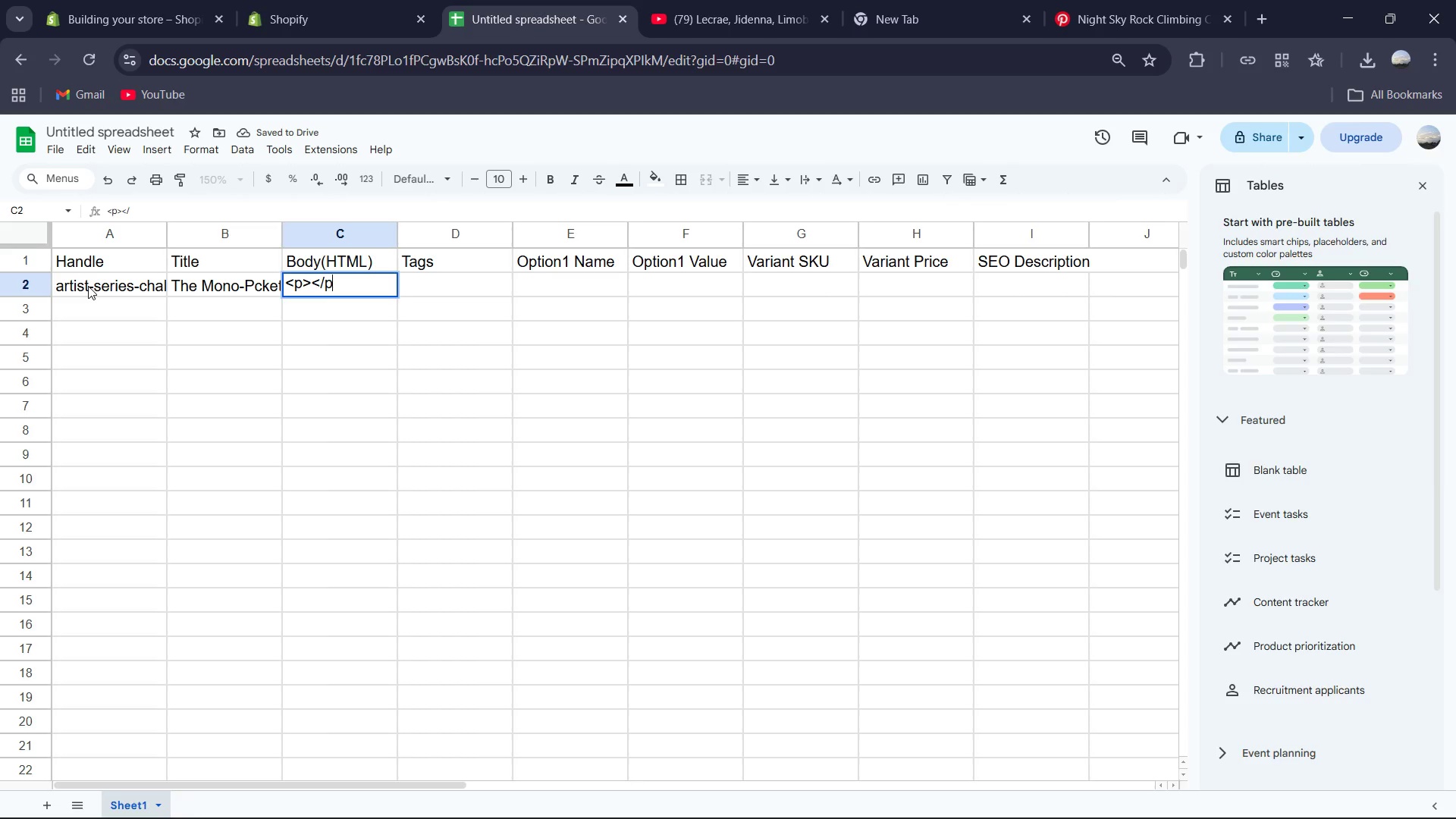 
key(P)
 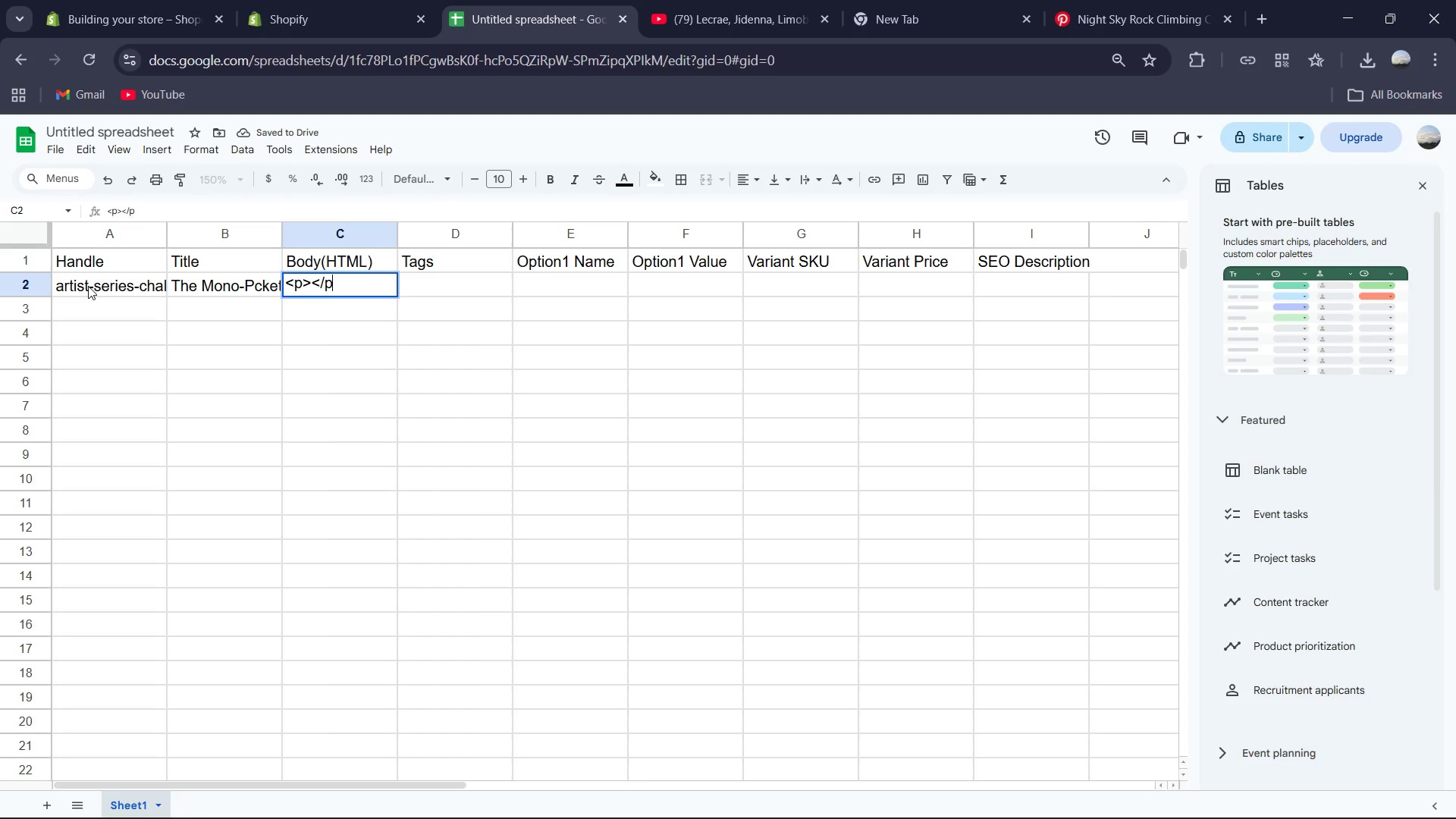 
key(Shift+ShiftRight)
 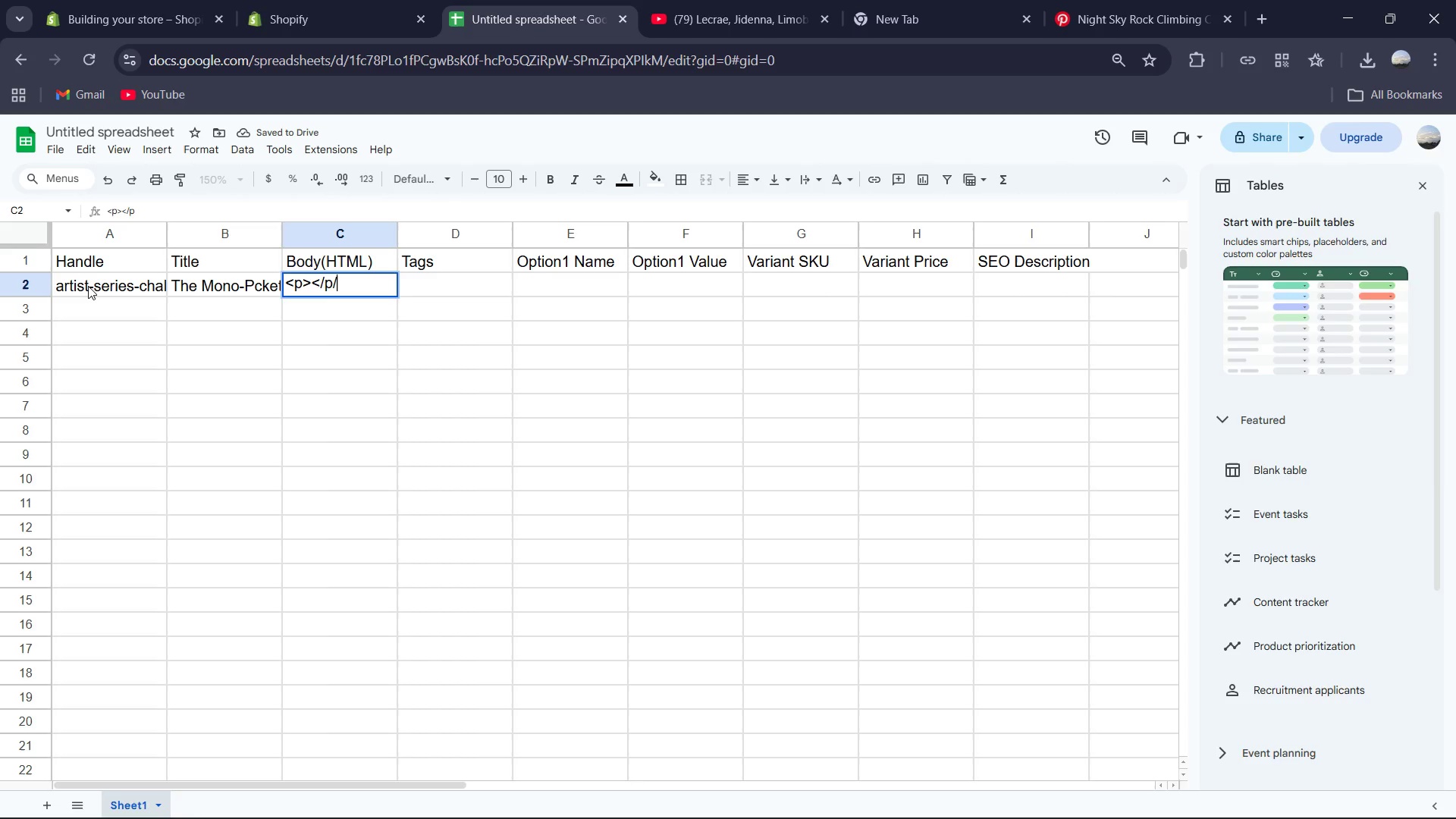 
key(Slash)
 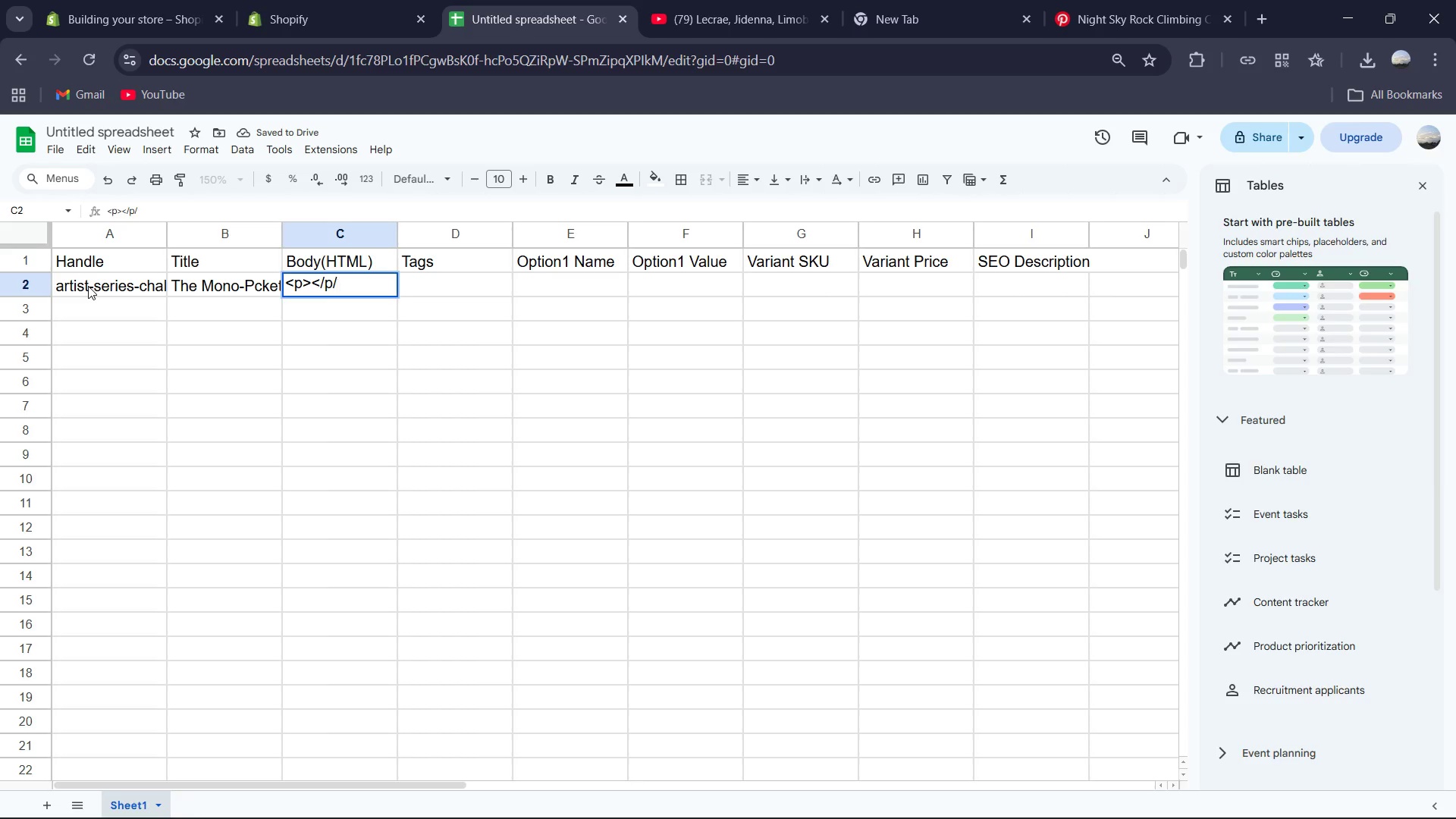 
key(Backspace)
 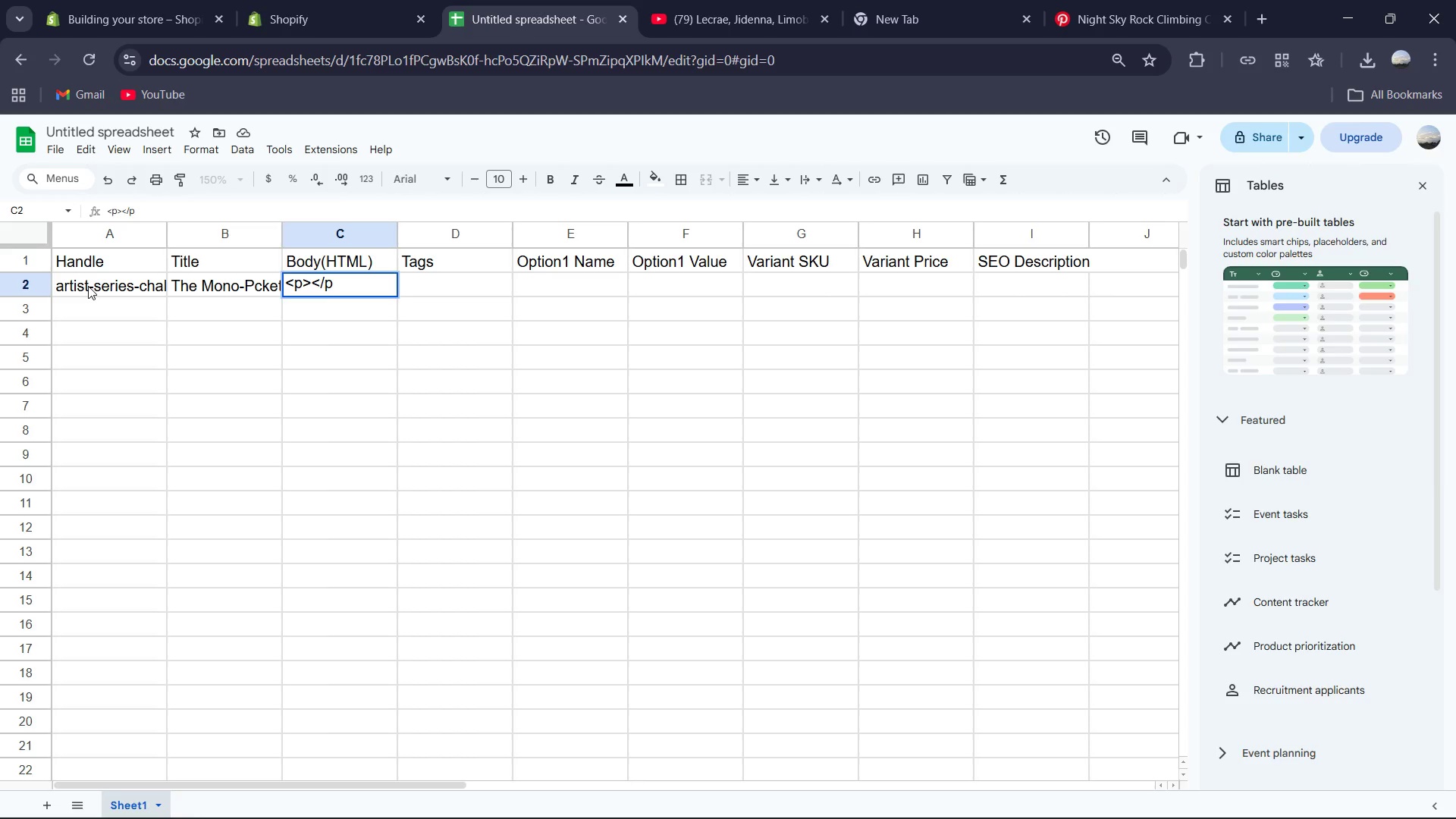 
key(Shift+Period)
 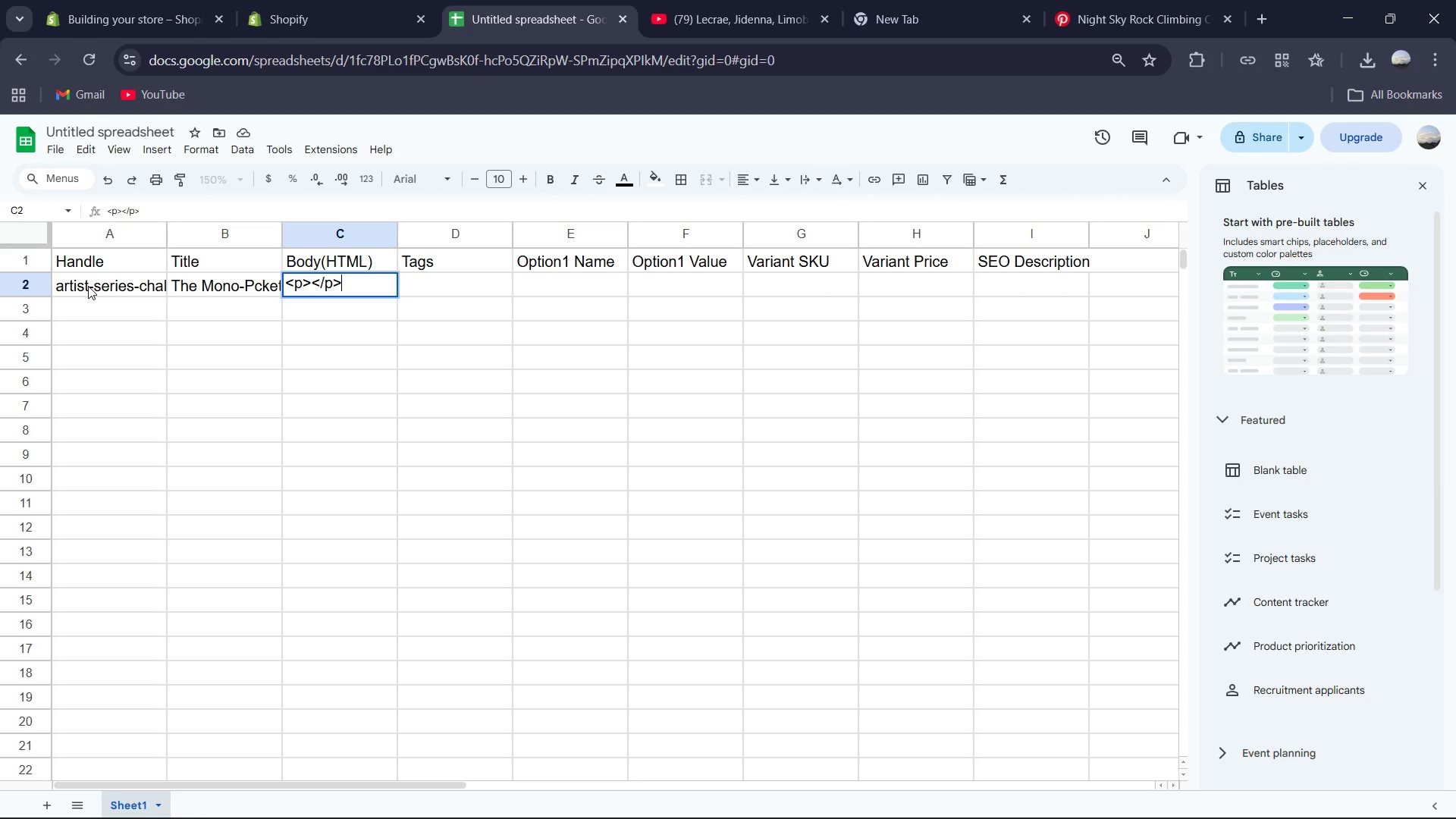 
key(ArrowLeft)
 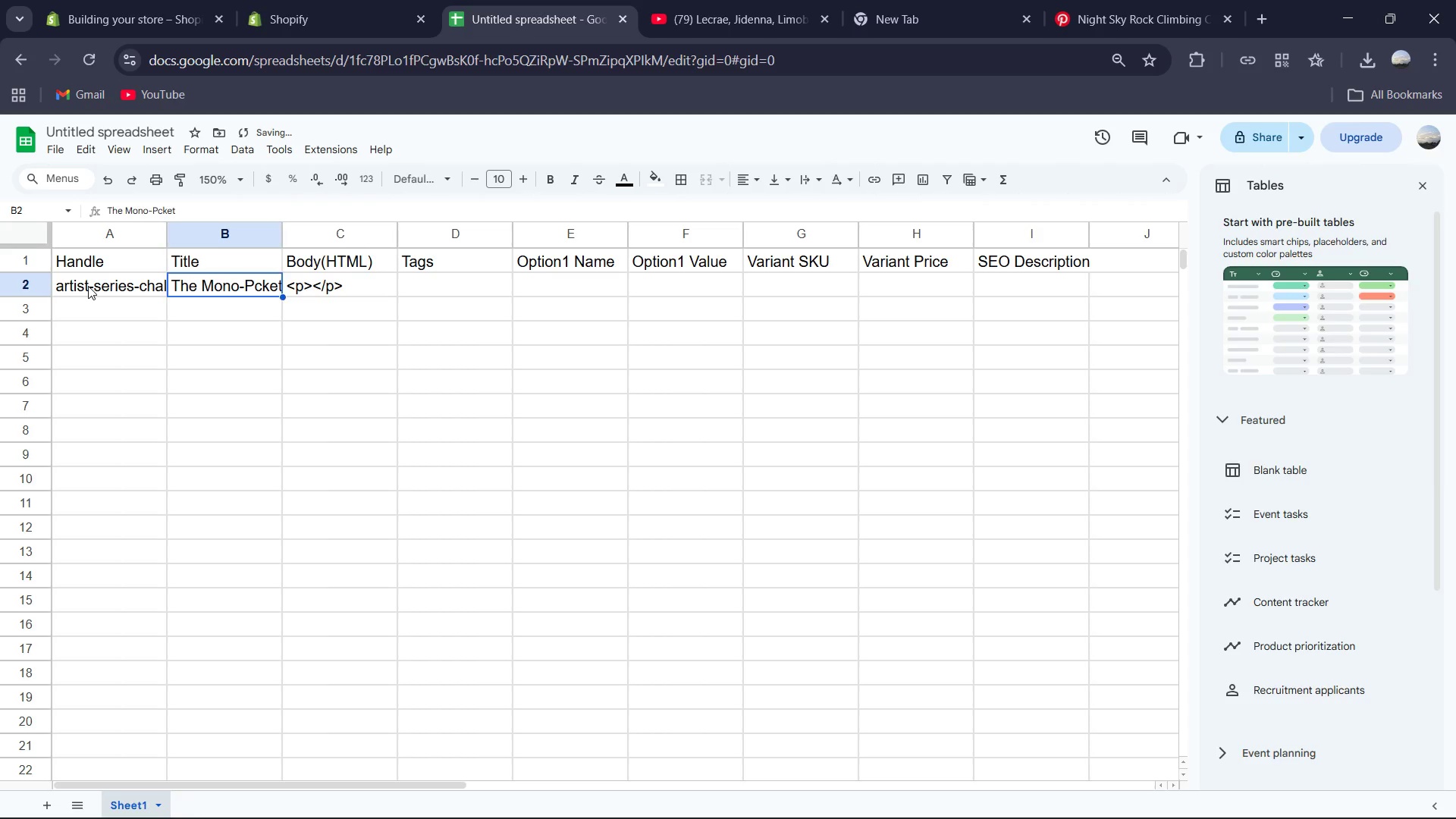 
key(ArrowLeft)
 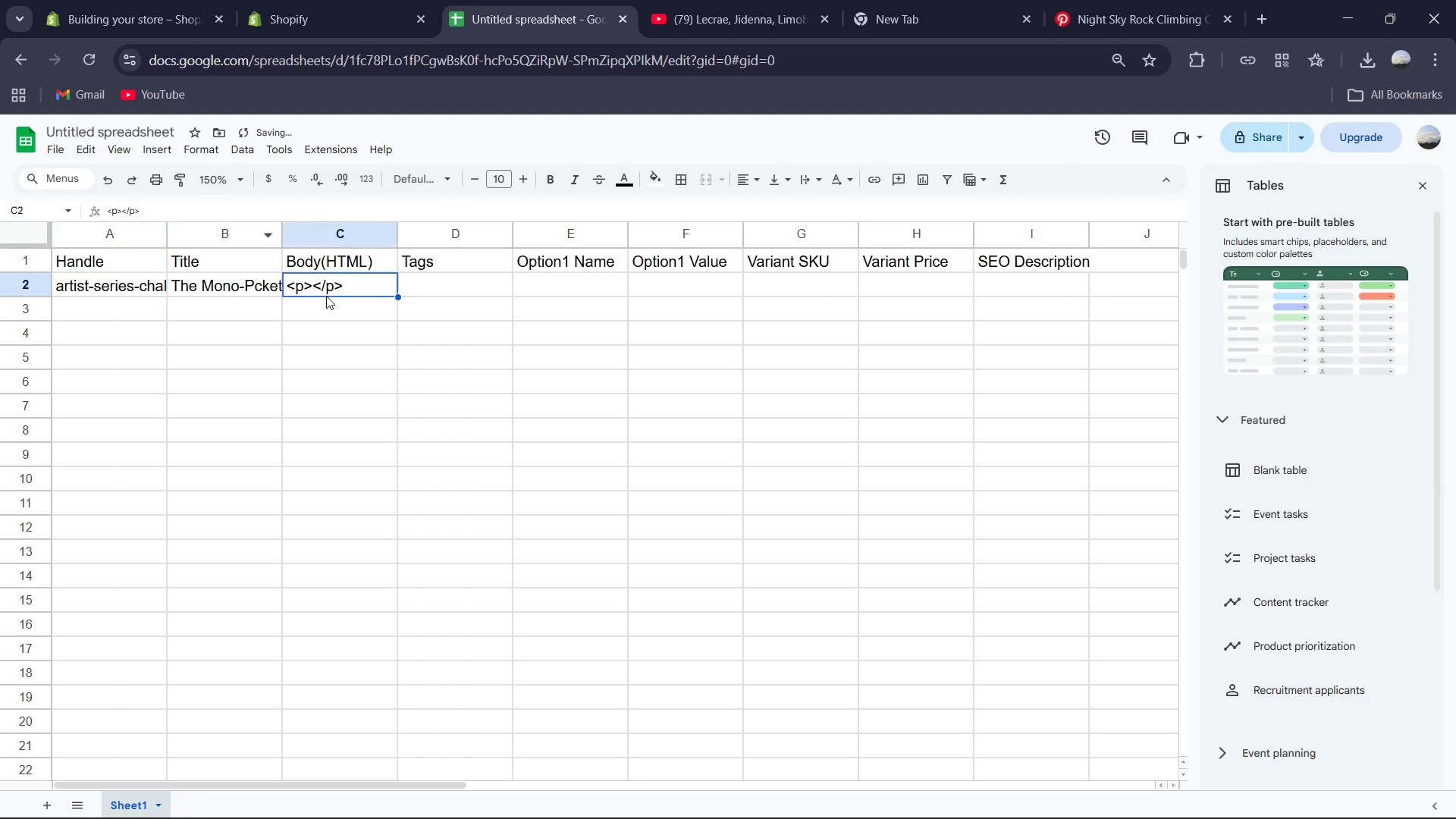 
double_click([310, 287])
 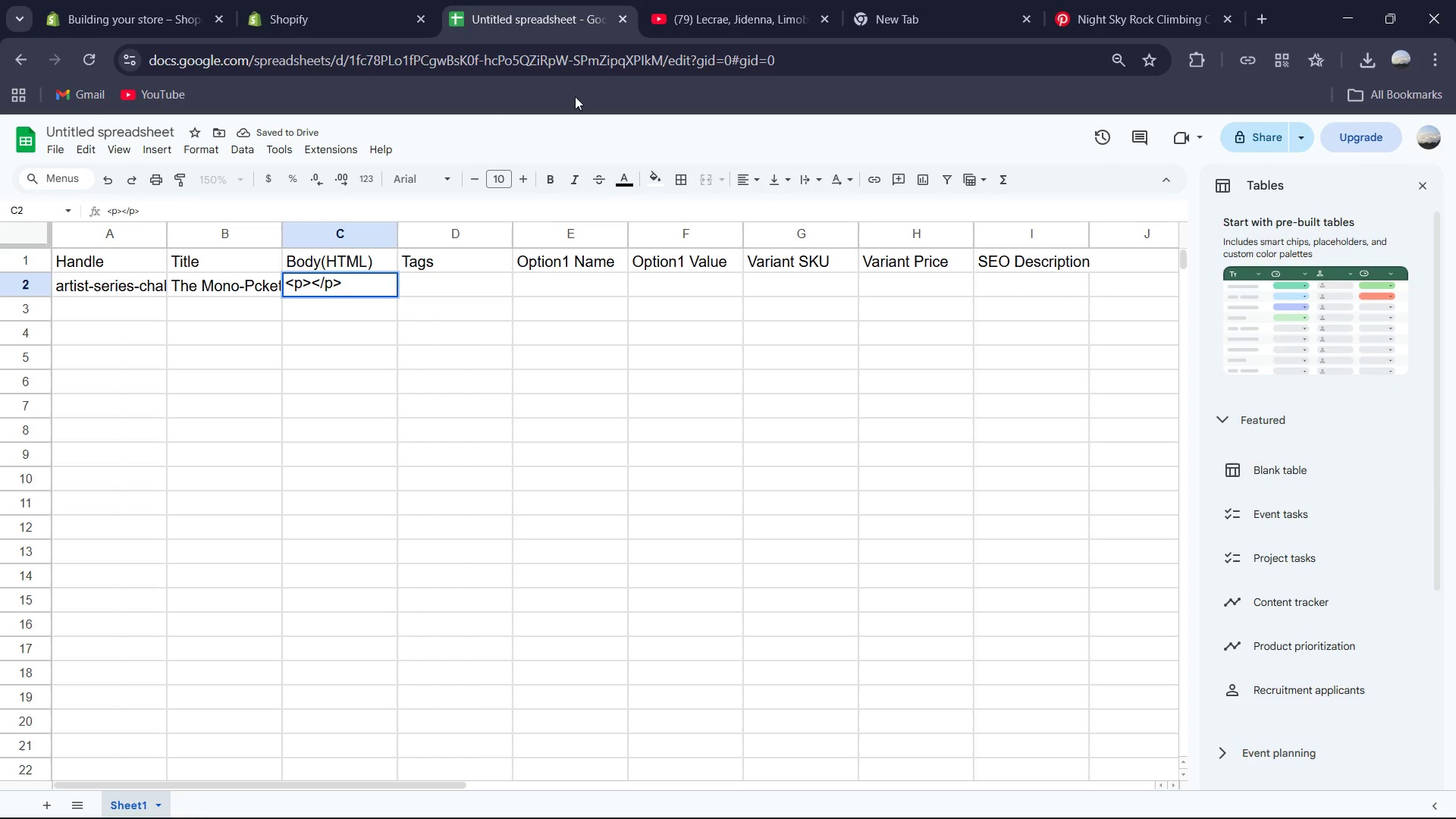 
left_click([739, 0])
 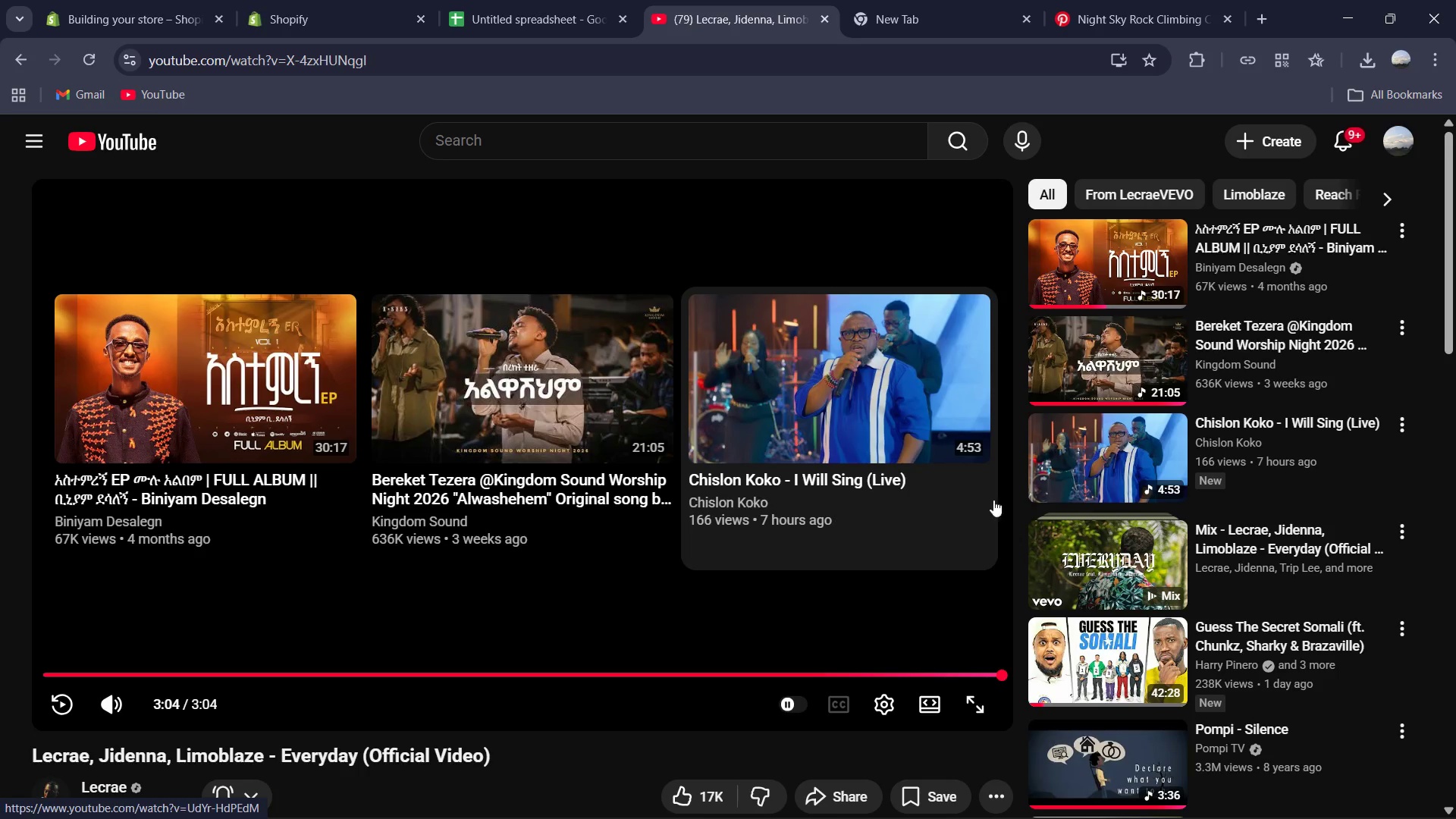 
scroll: coordinate [1101, 460], scroll_direction: down, amount: 2.0
 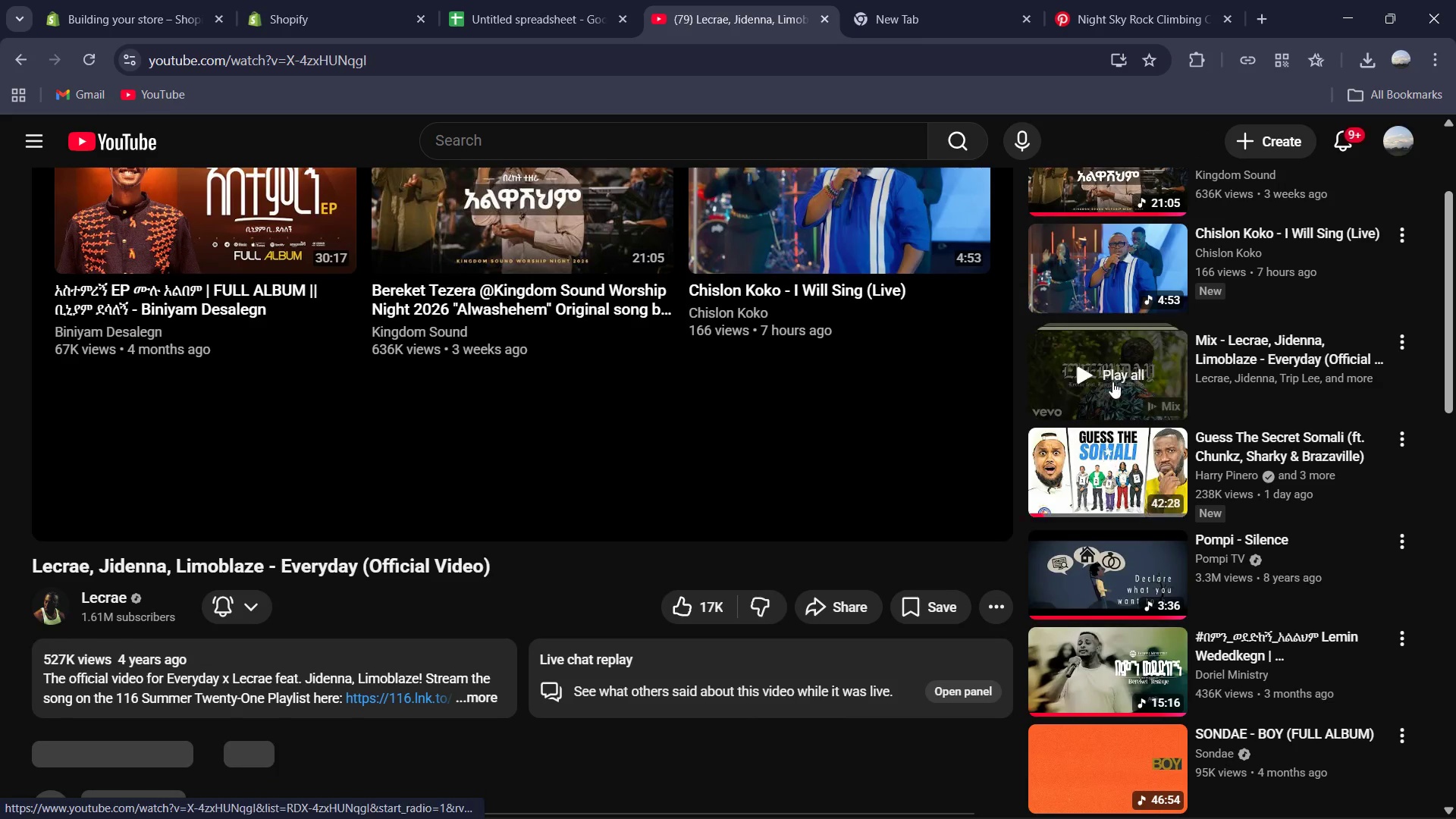 
left_click([1112, 368])
 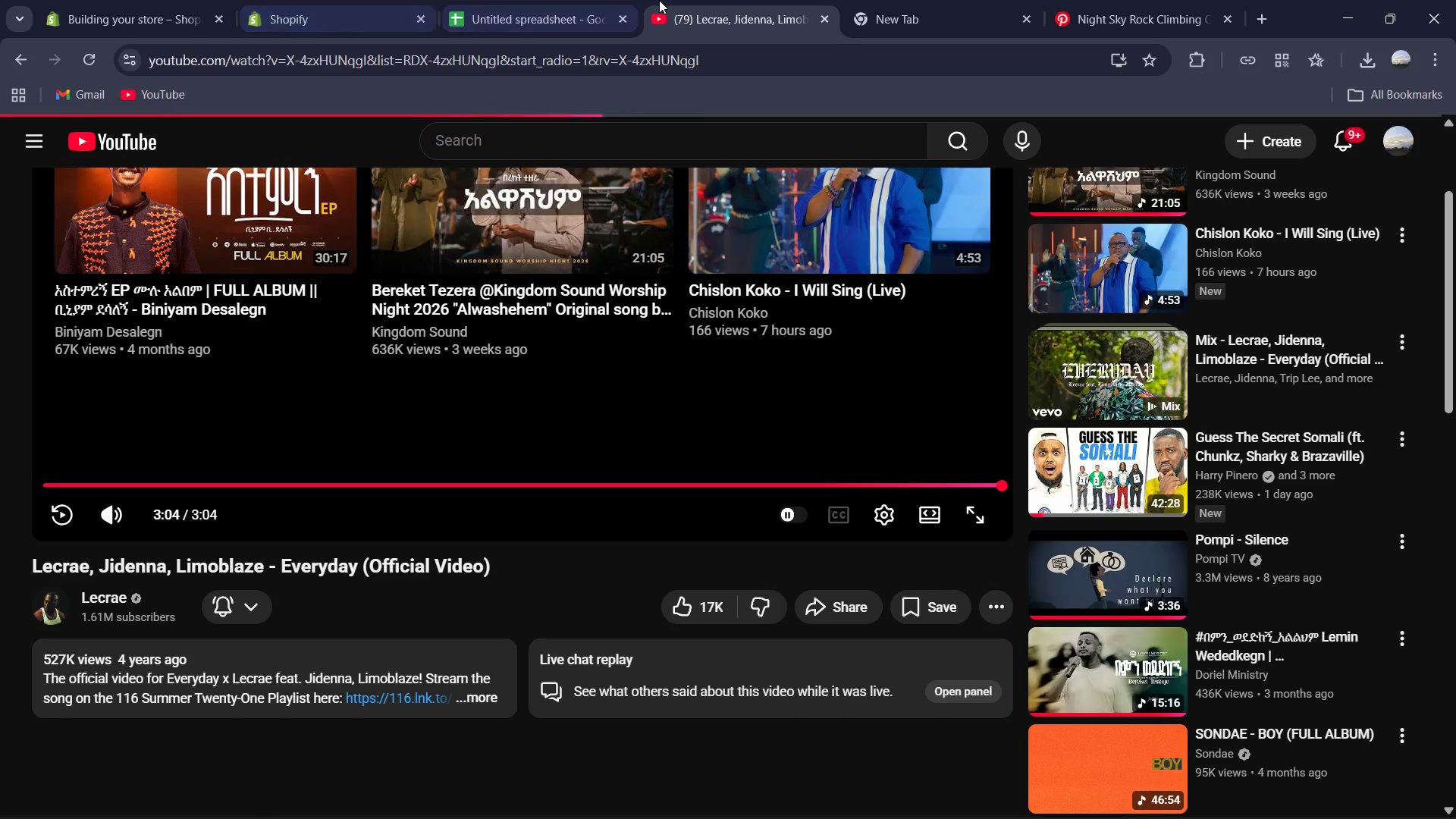 
left_click([554, 0])
 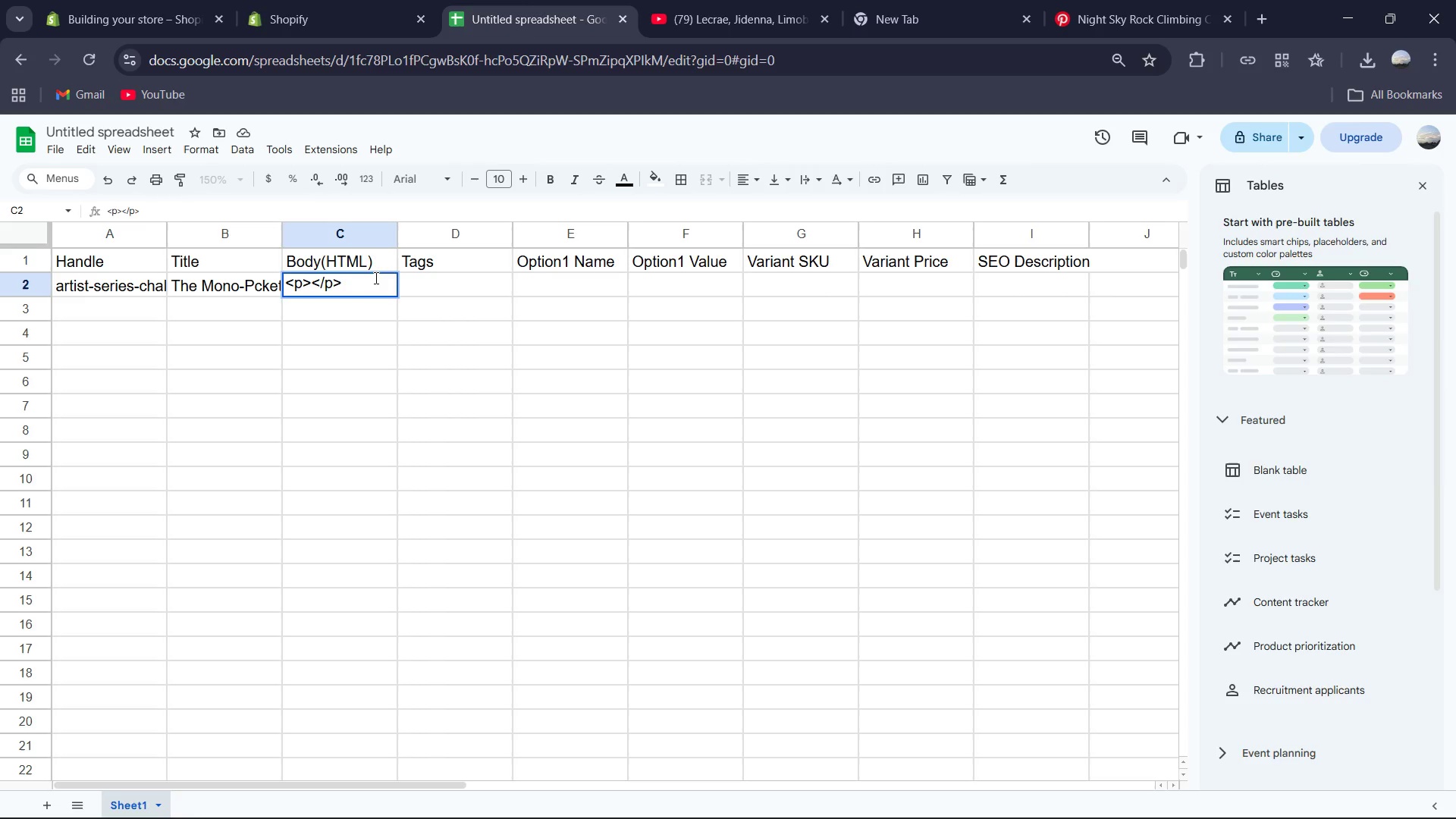 
type(Hand-painted by Sarag)
key(Backspace)
type(h )
key(Backspace)
type('sendit' Stone. Built from 600D water )
key(Backspace)
type(-resistant ripstop nylon, this bag feat)
key(Backspace)
type(ures a unique one-of-a )
key(Backspace)
type(-kind art print. Includes a reinforced rim for easy dipping and a stay )
key(Backspace)
type(-dry fleece lining. Perfect for technical projects.)
 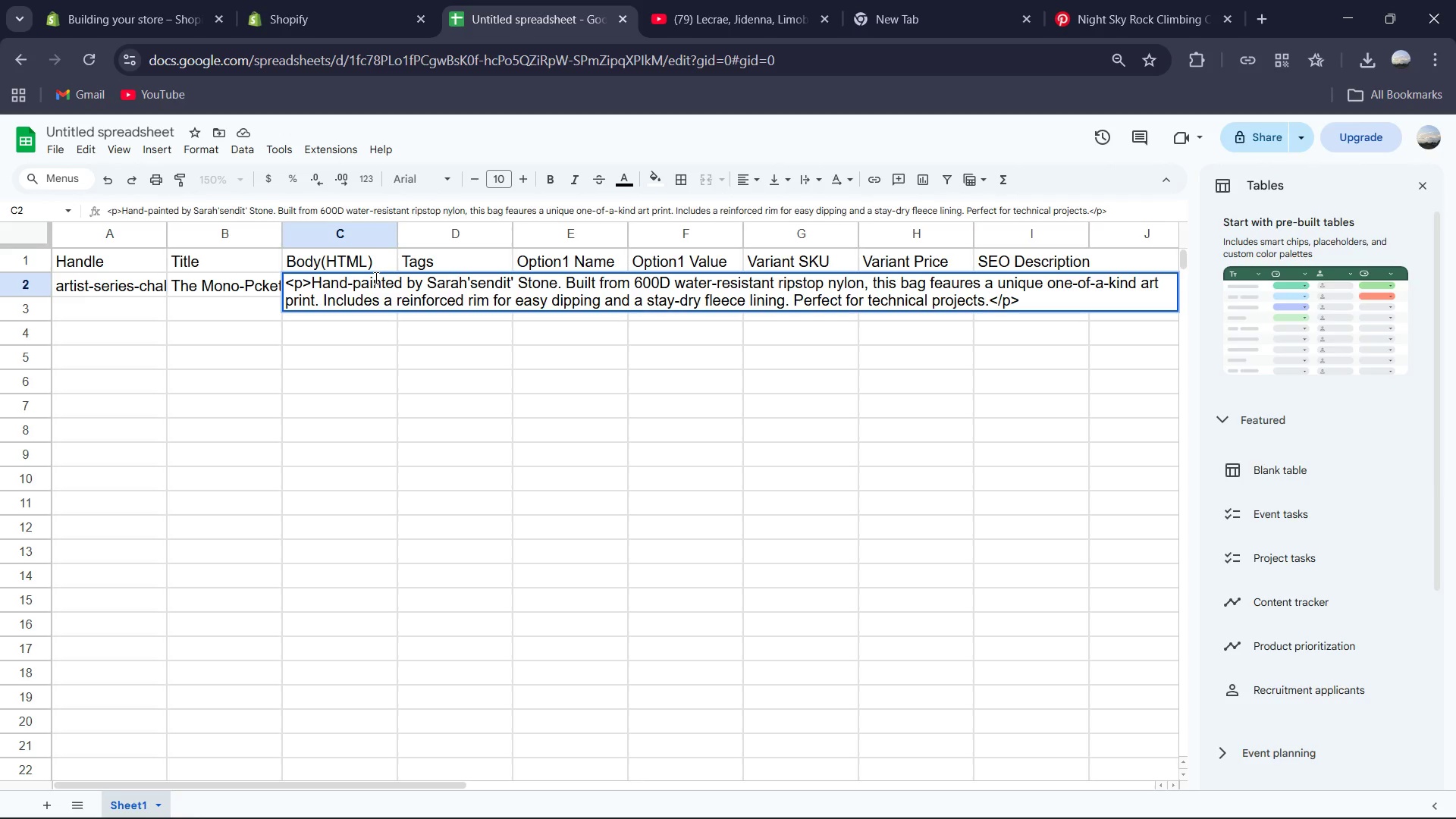 
left_click([752, 0])
 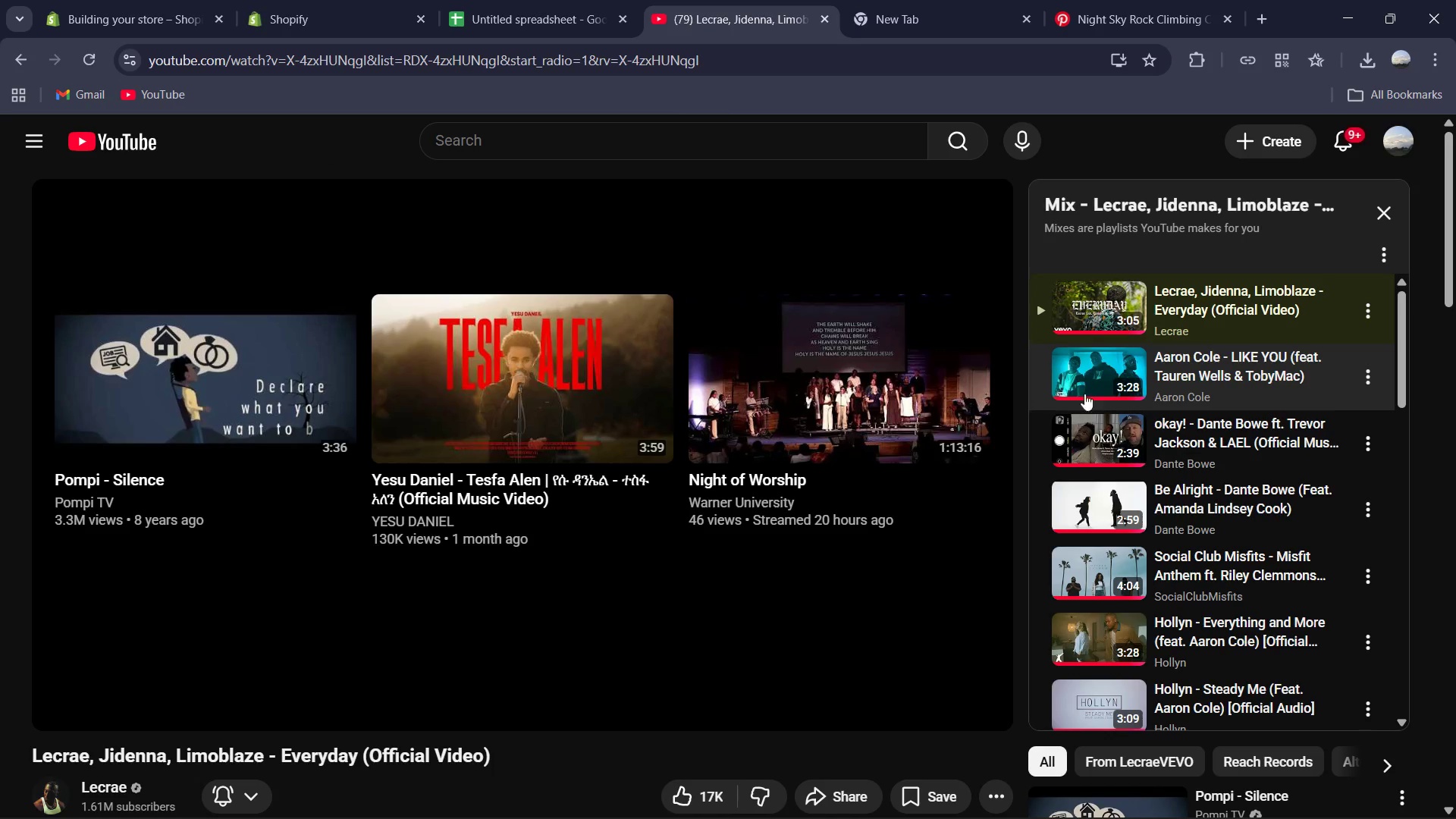 
left_click([1112, 372])
 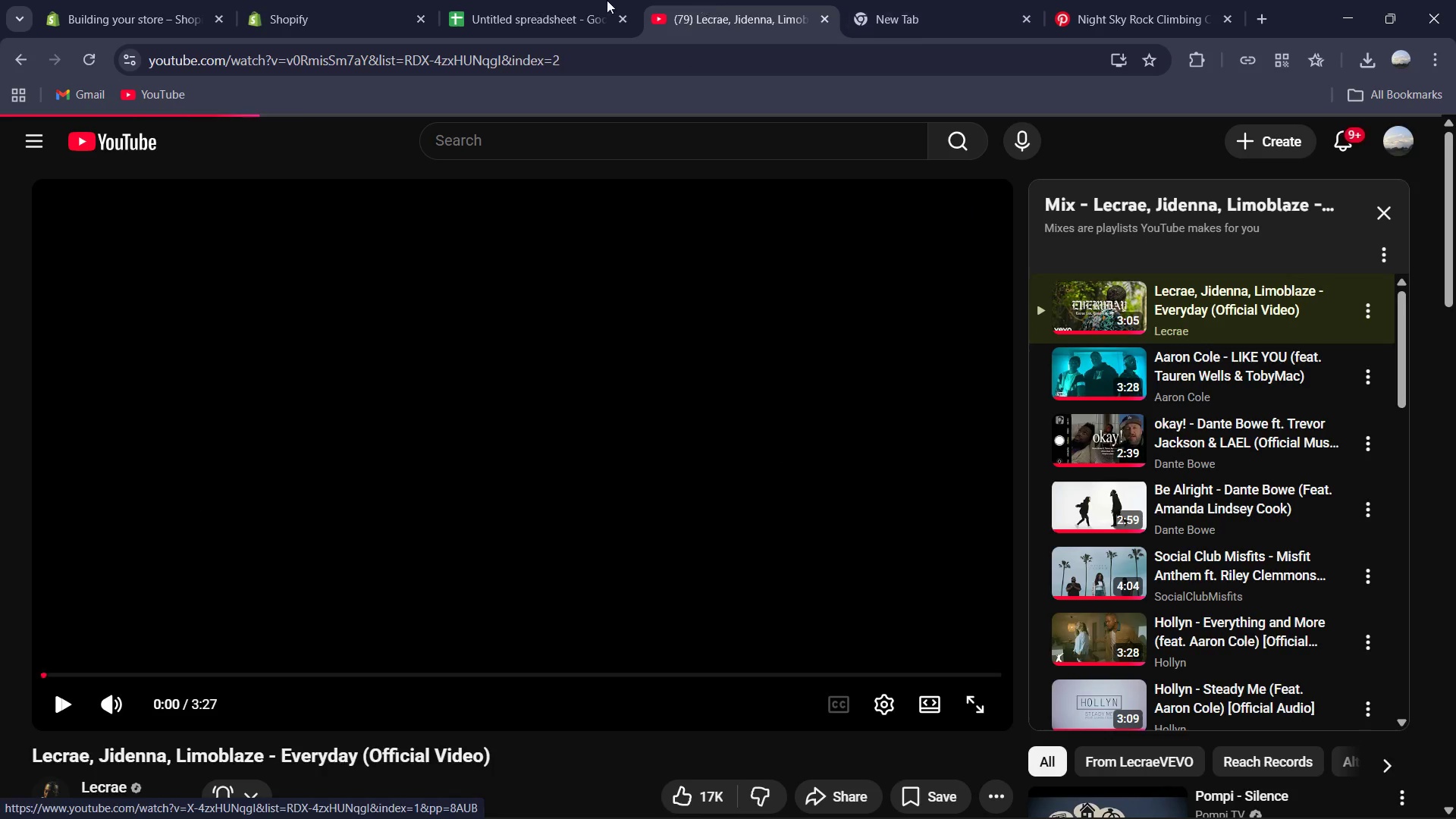 
left_click([565, 0])
 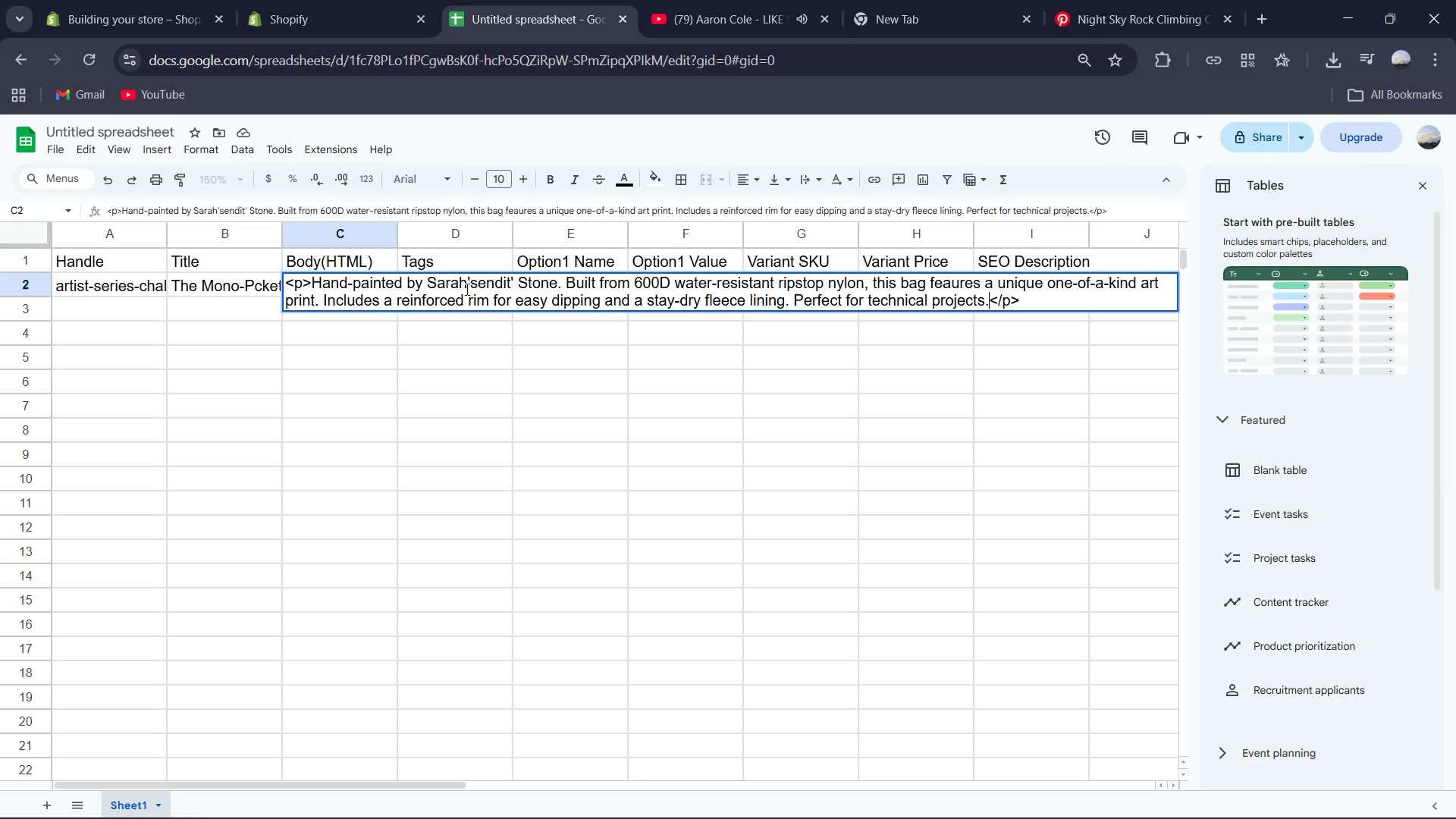 
left_click([463, 280])
 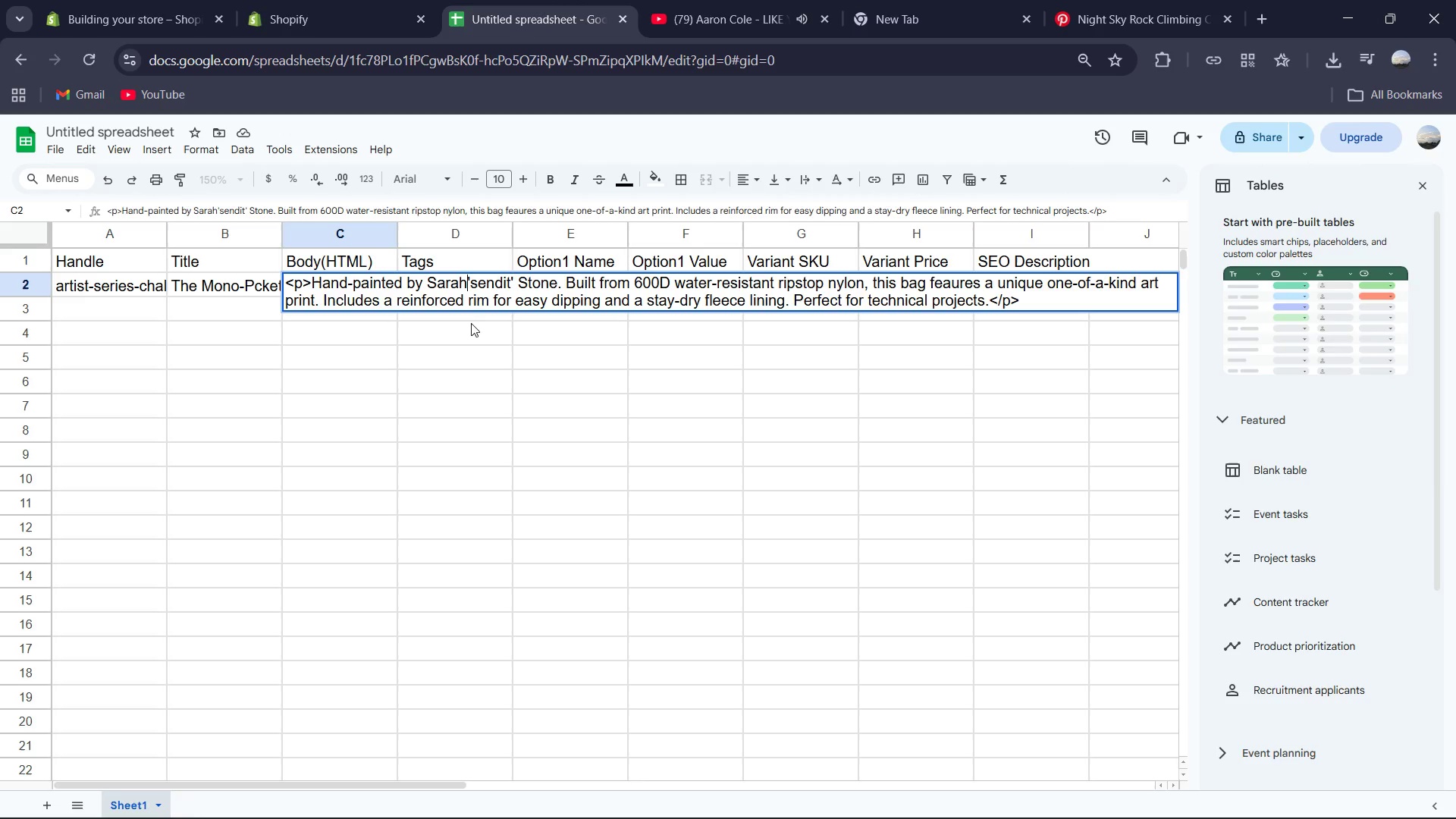 
key(Space)
 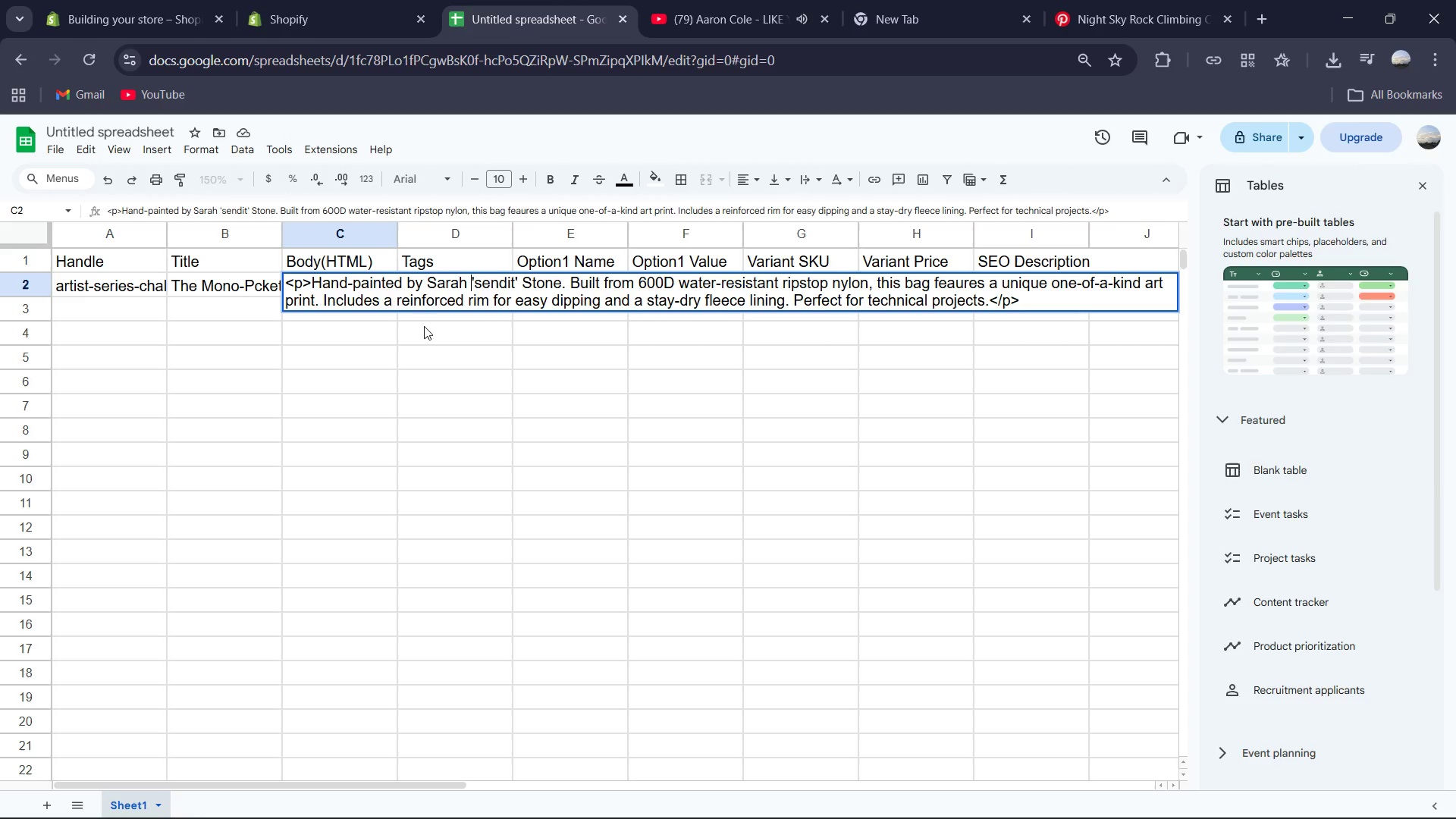 
left_click([348, 327])
 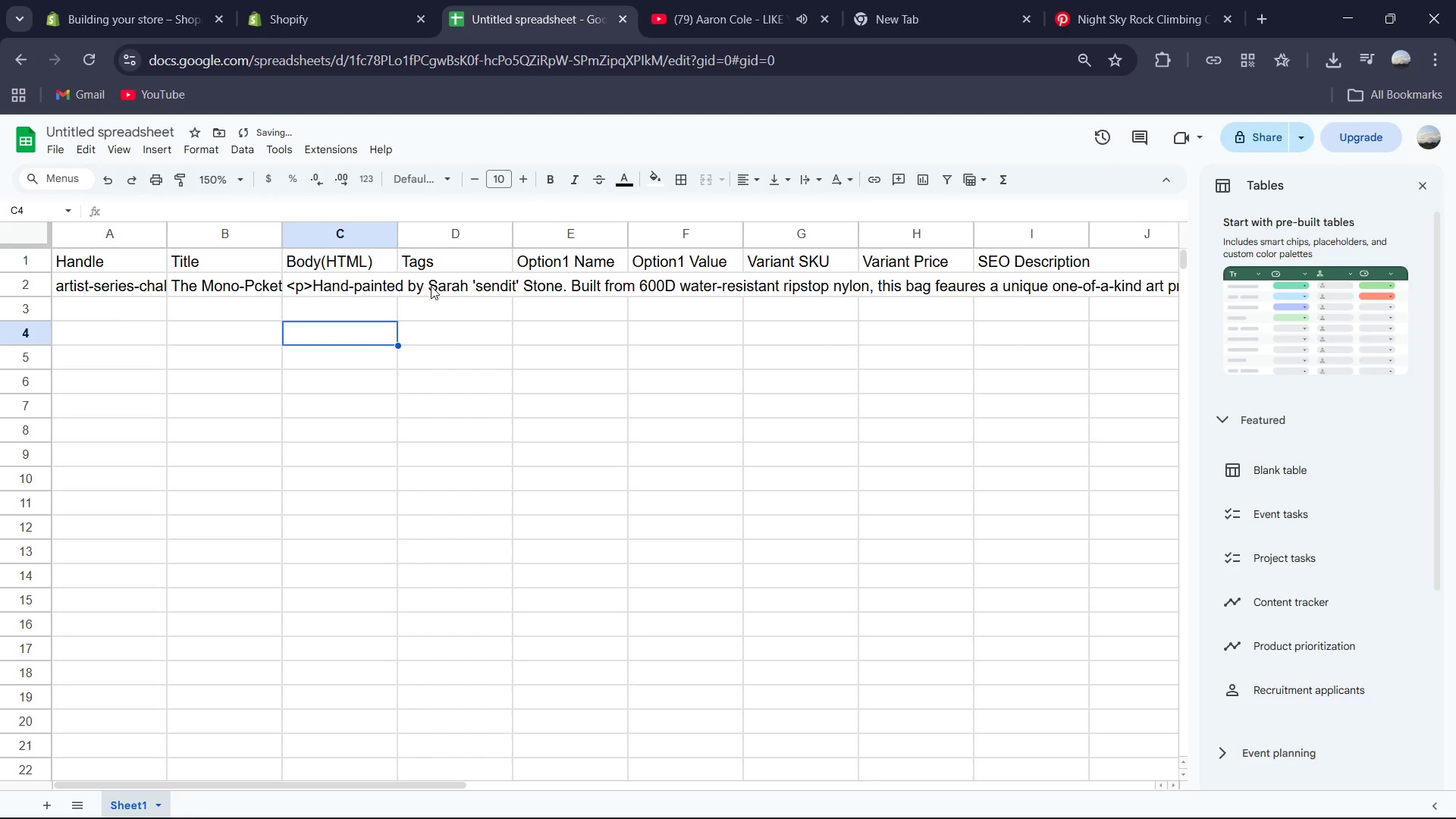 
left_click([432, 286])
 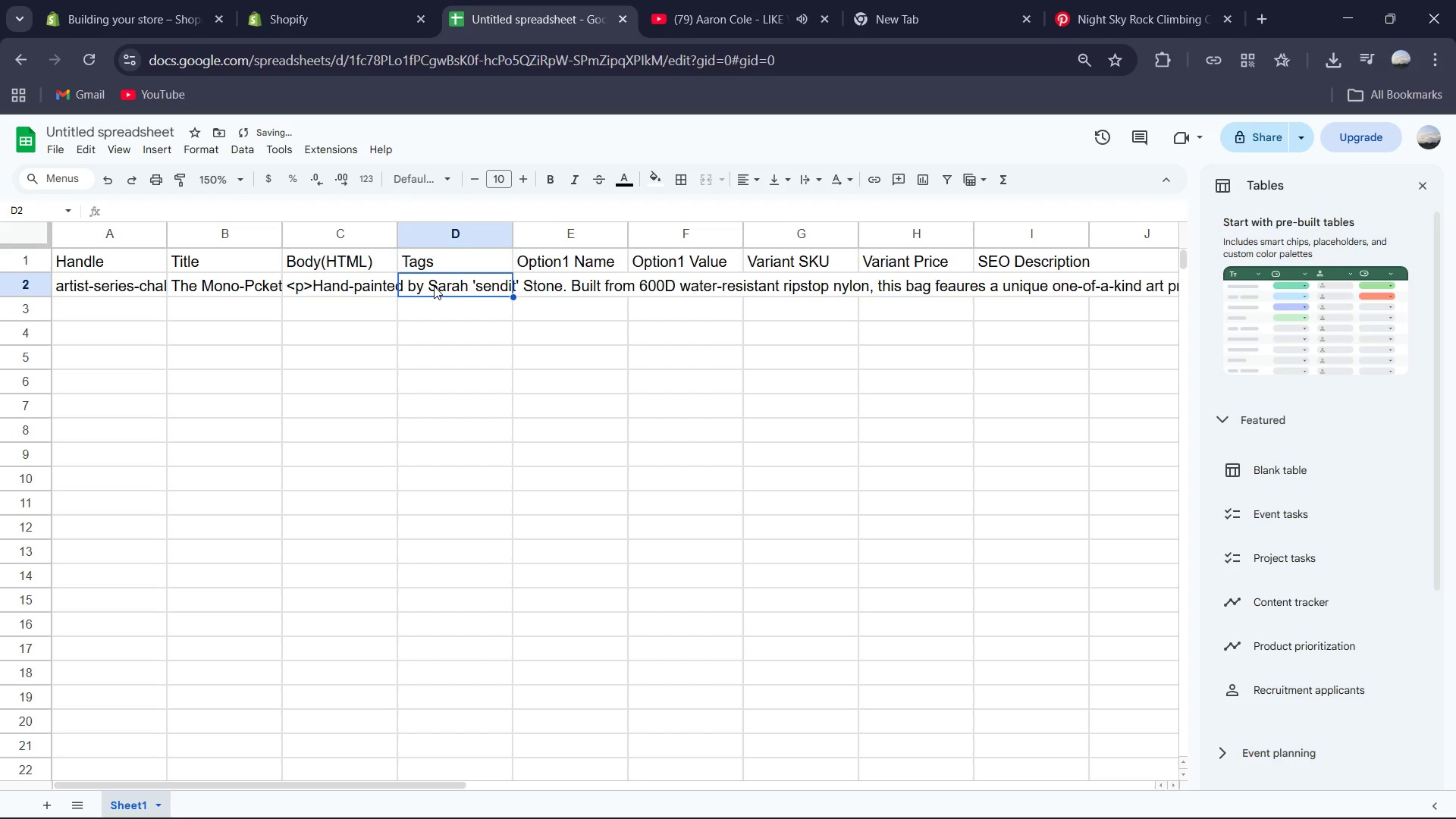 
type(Artisti)
key(Backspace)
type( Series, Limited Run, Local Legends )
 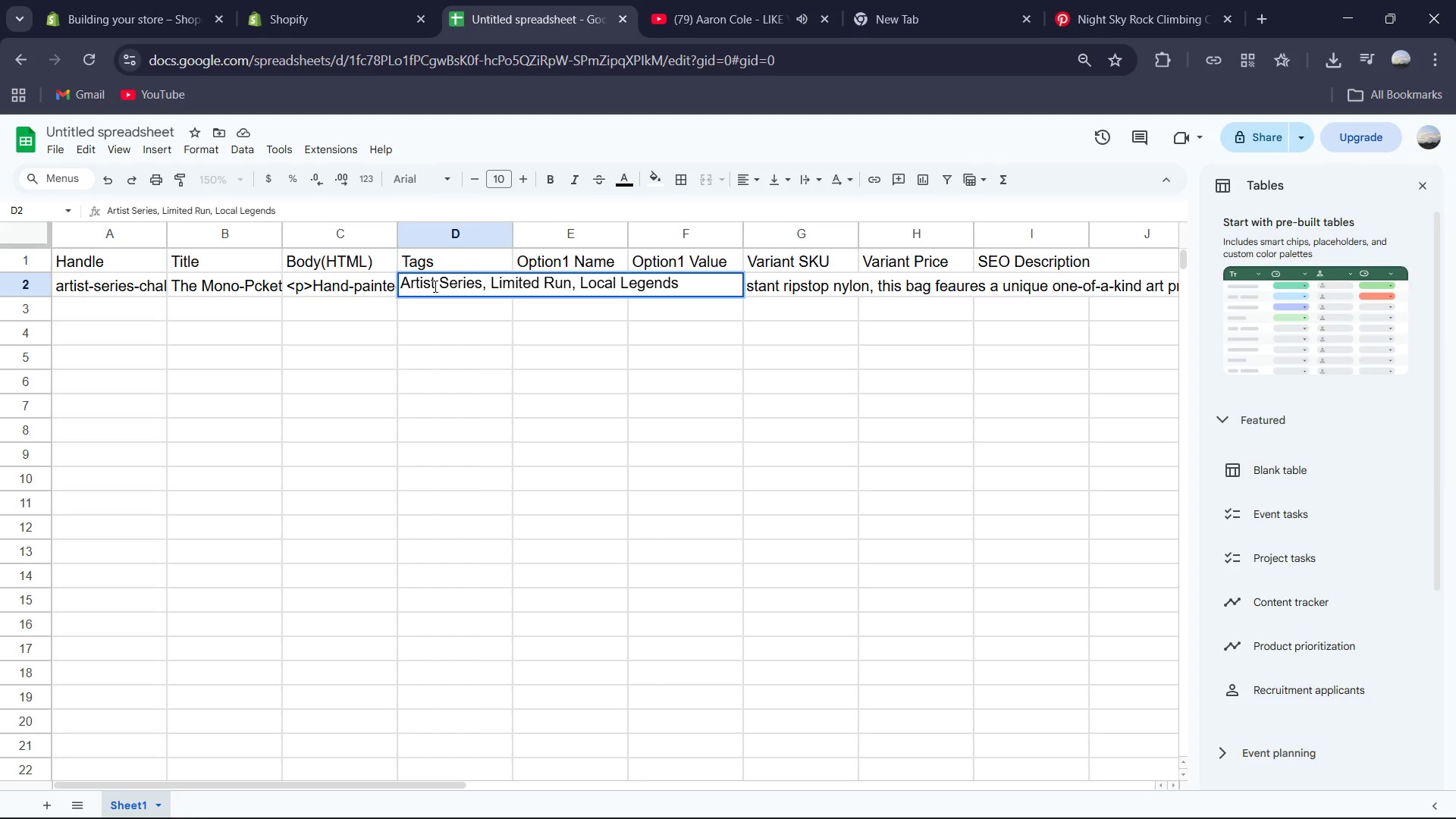 
wait(6.72)
 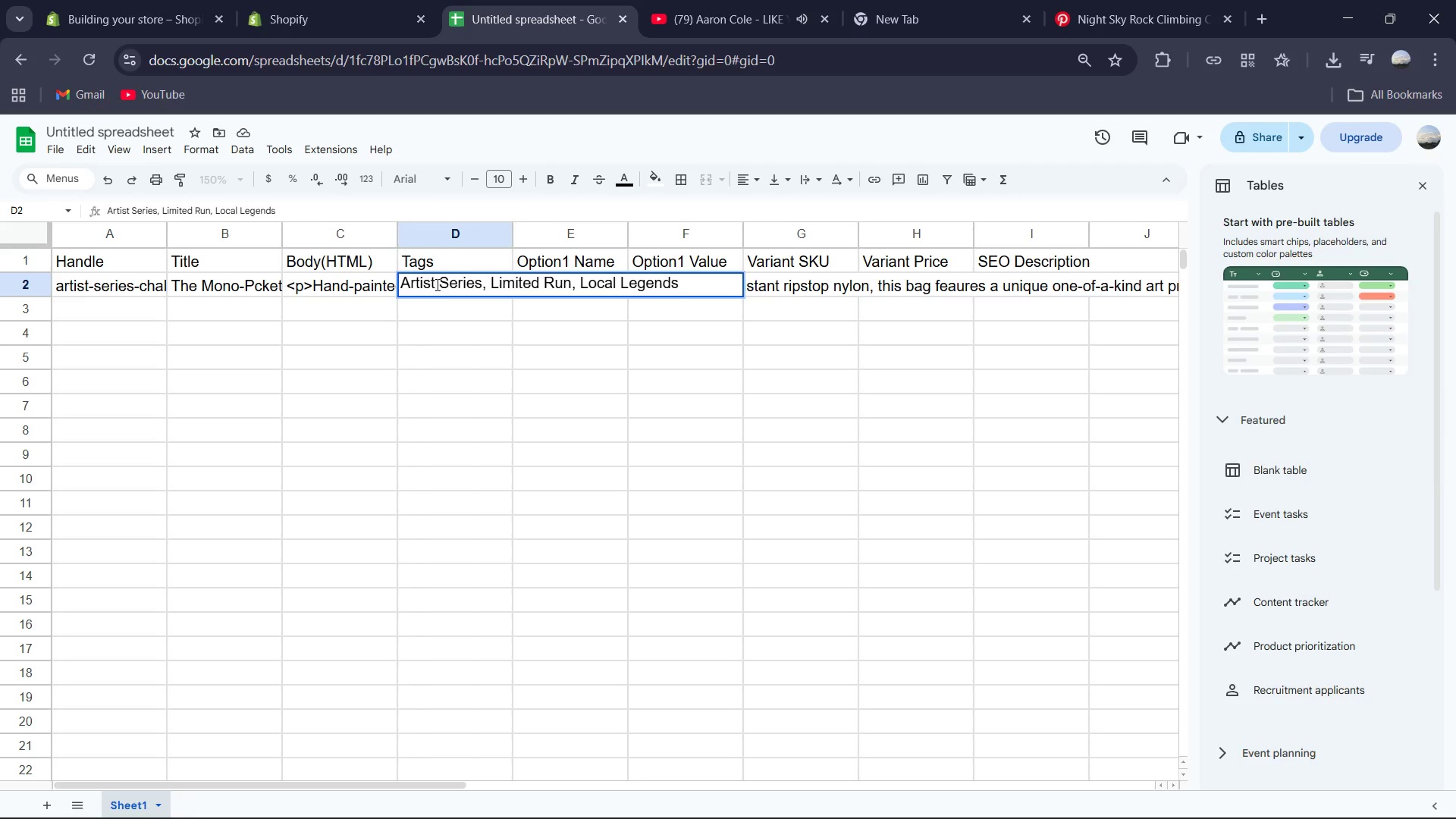 
left_click([558, 321])
 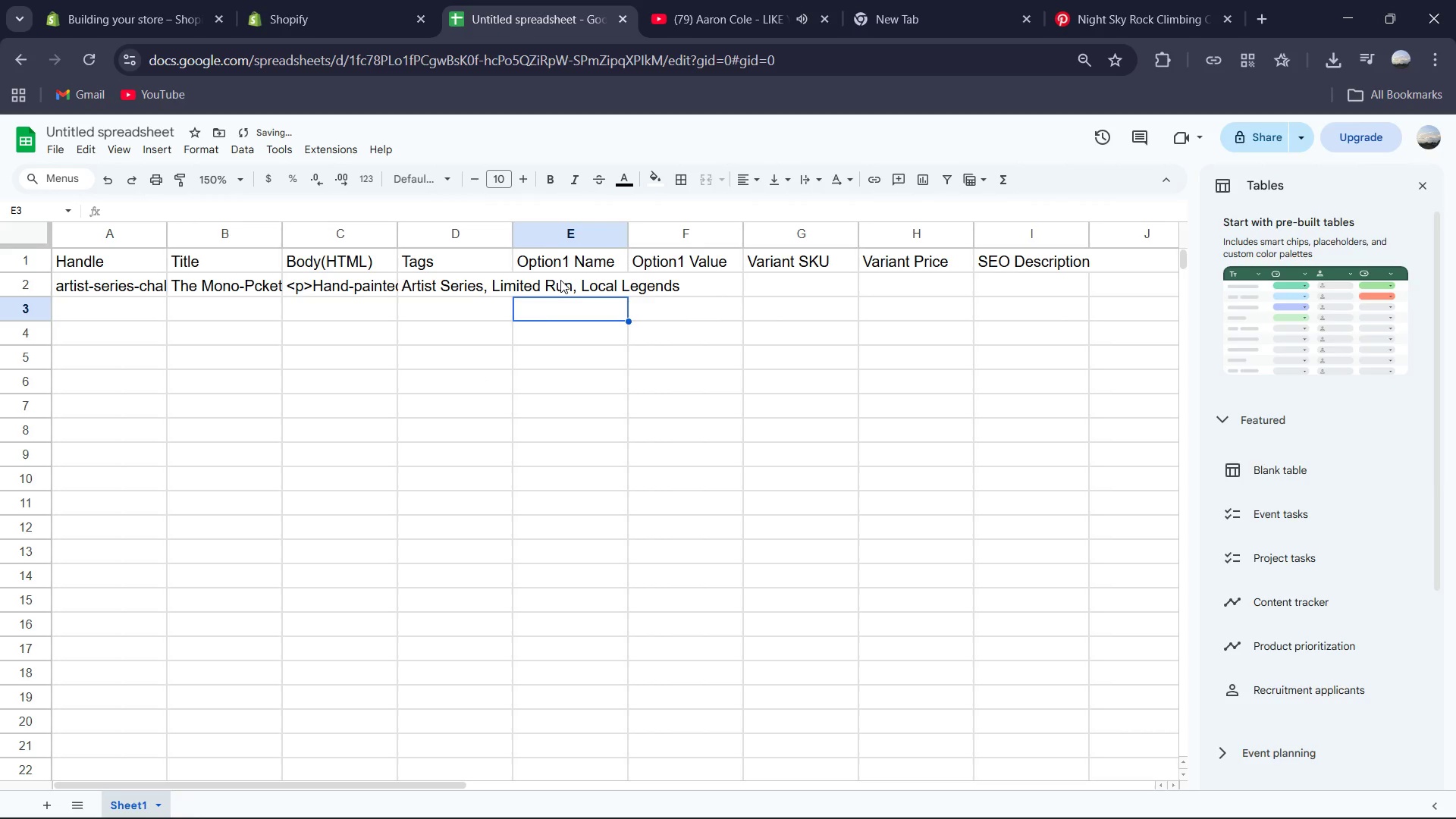 
left_click([560, 280])
 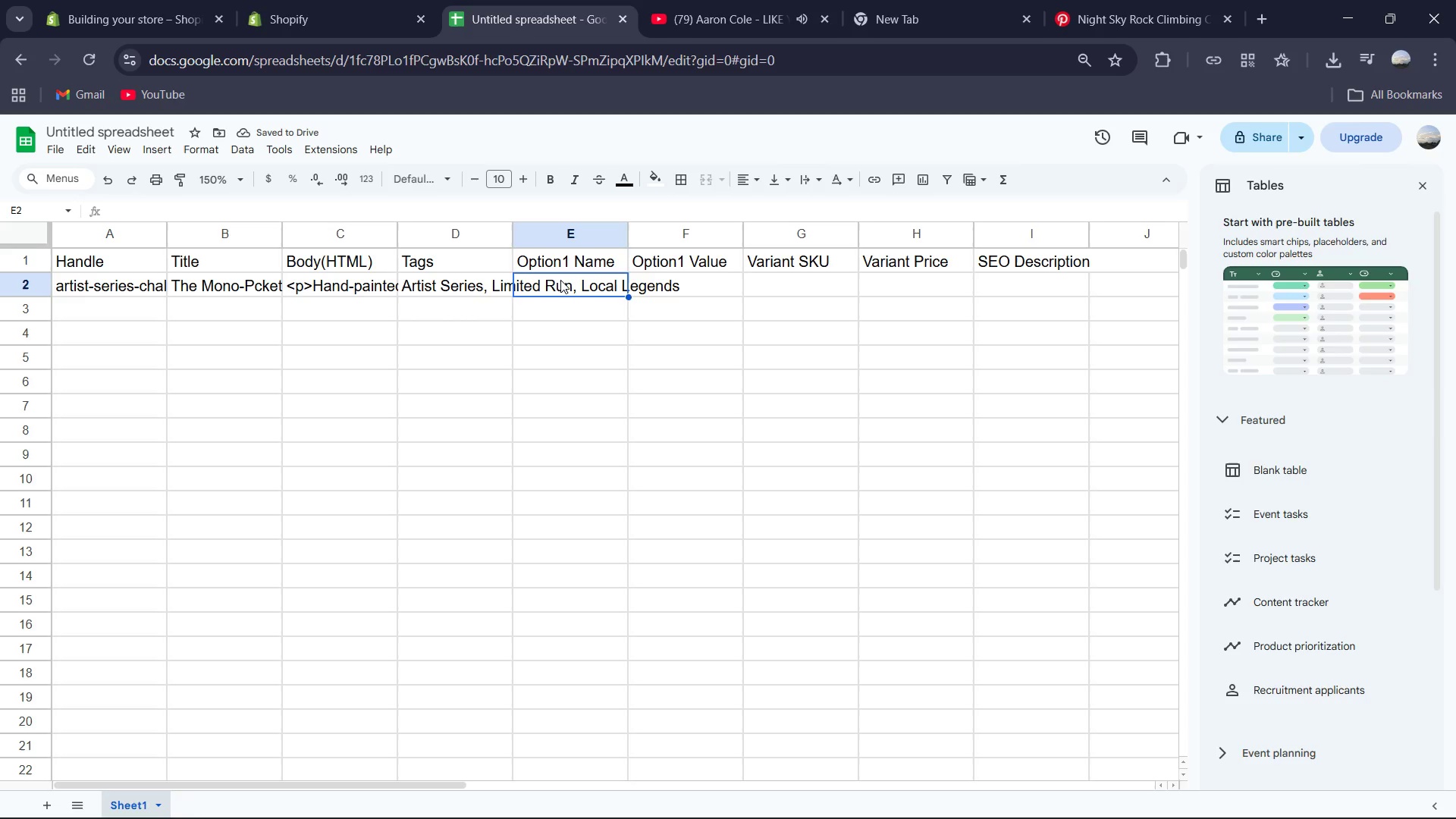 
type(Size)
 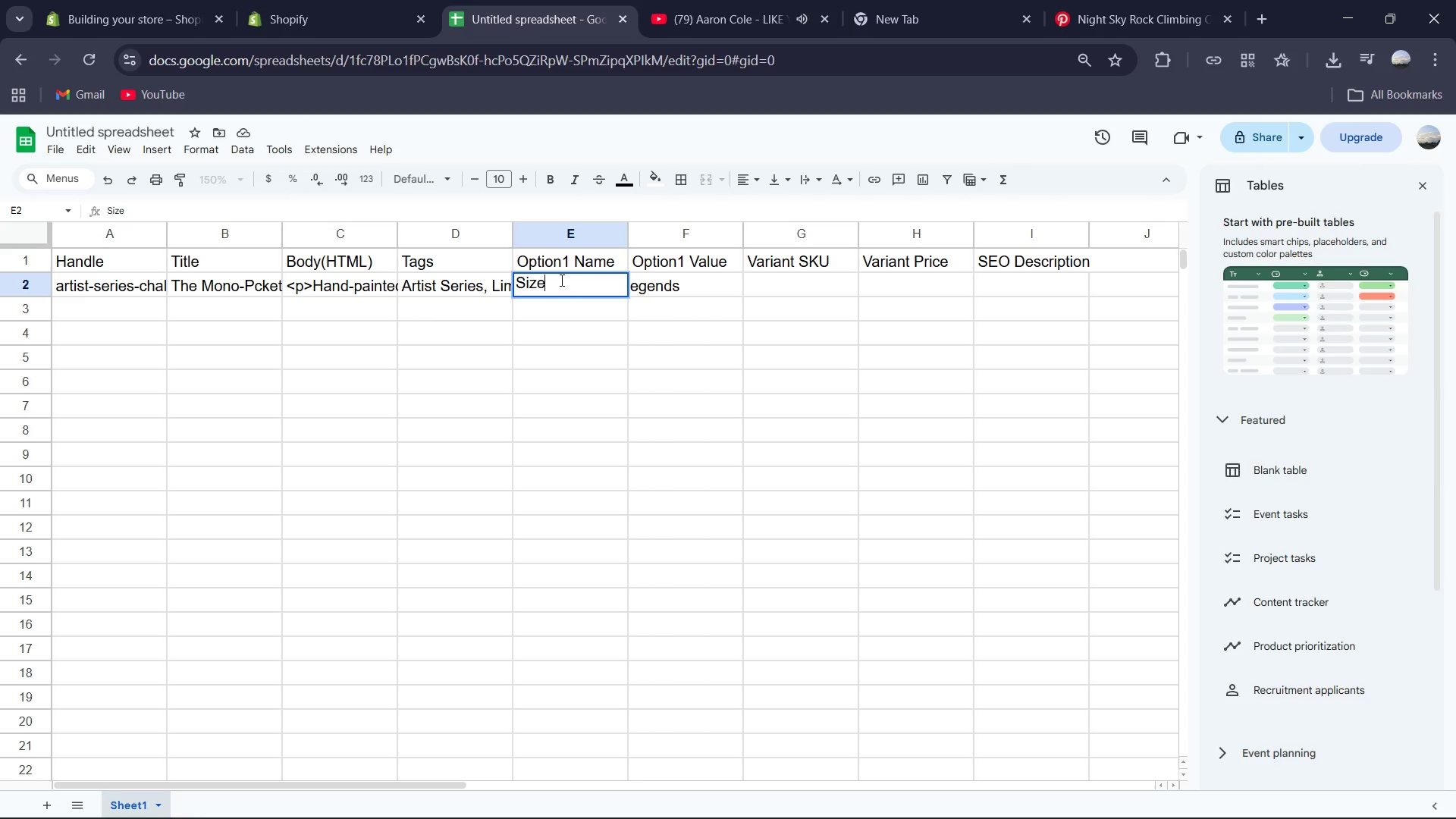 
key(ArrowRight)
 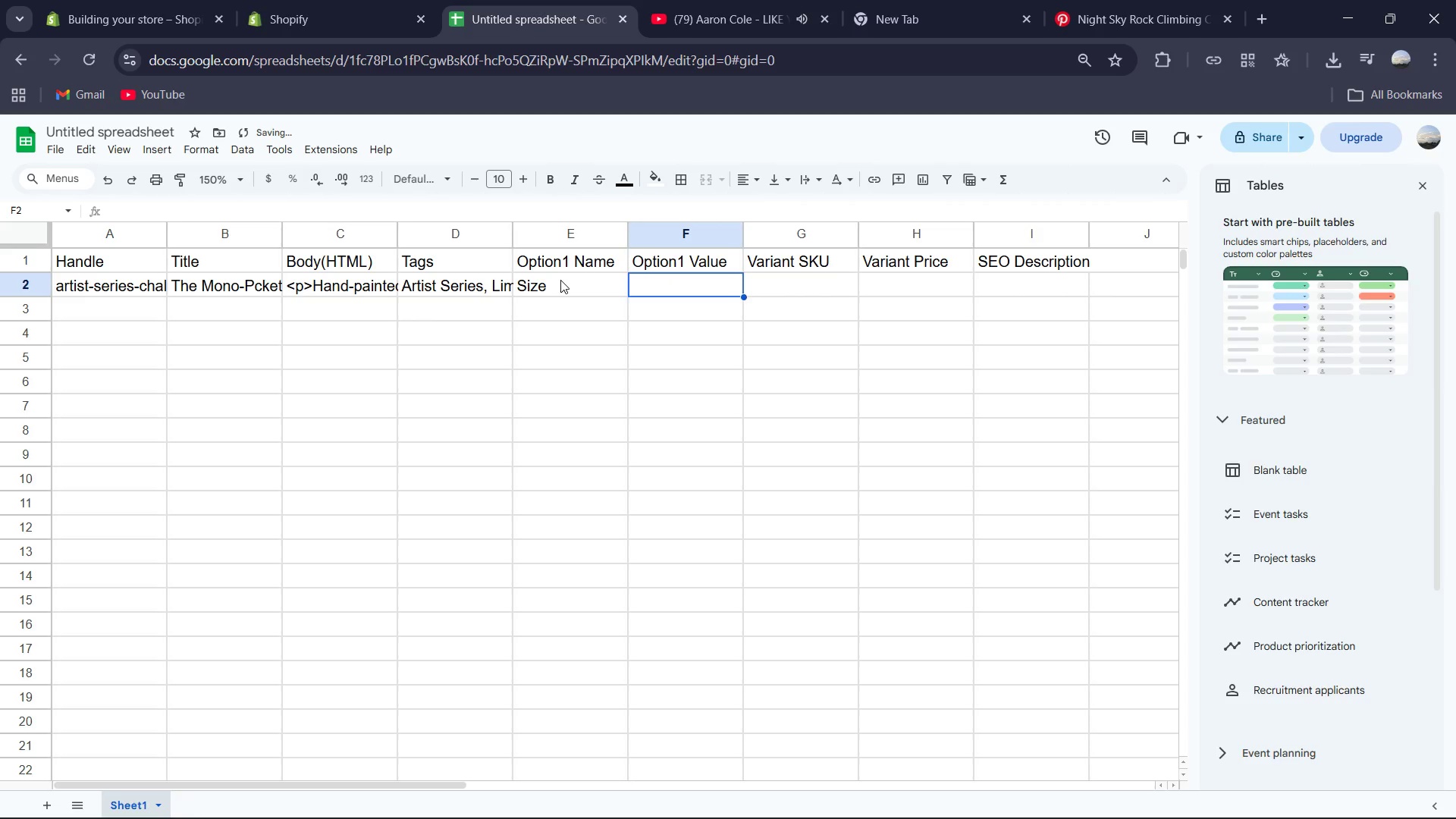 
type(Small)
 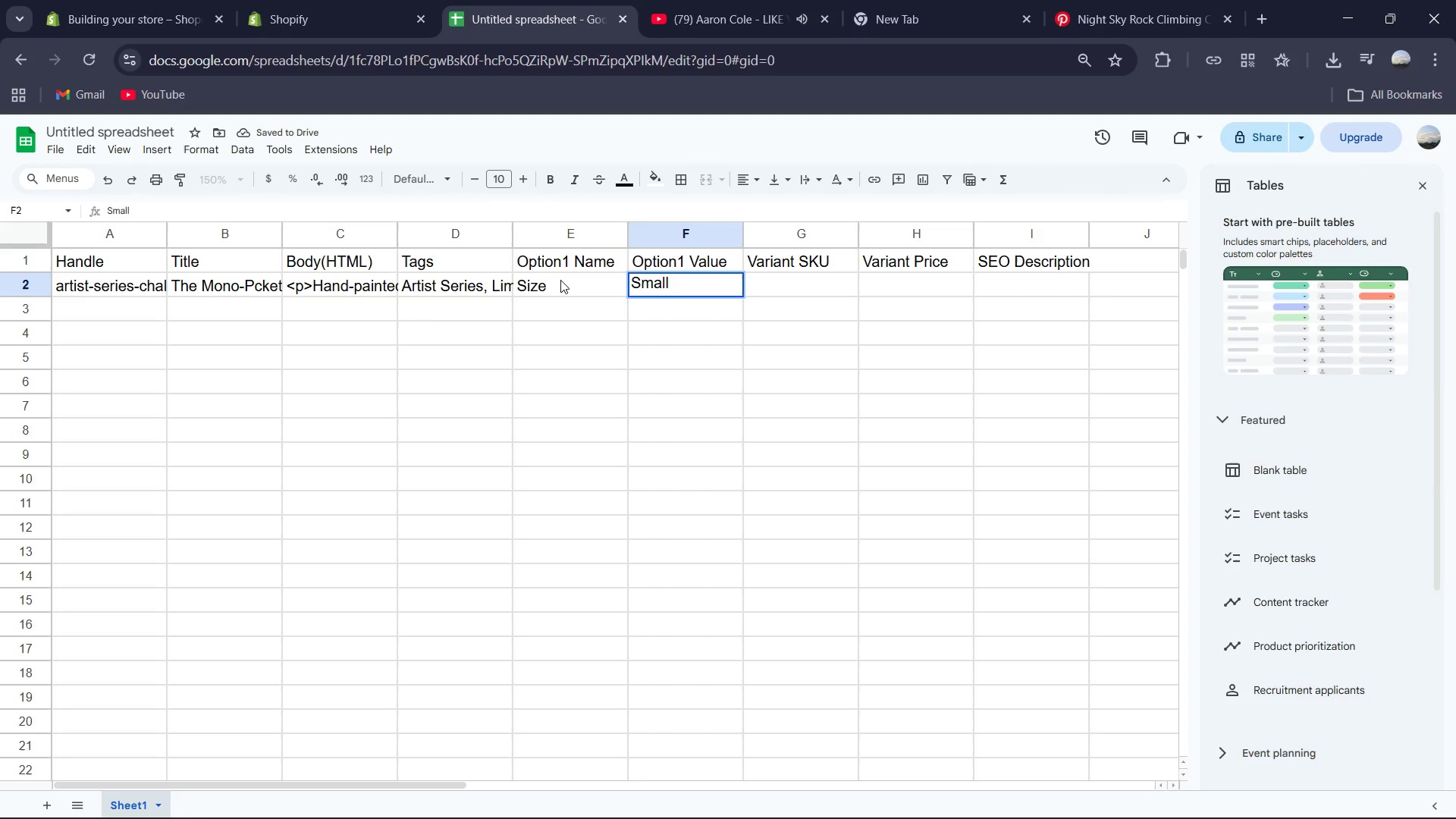 
key(ArrowRight)
 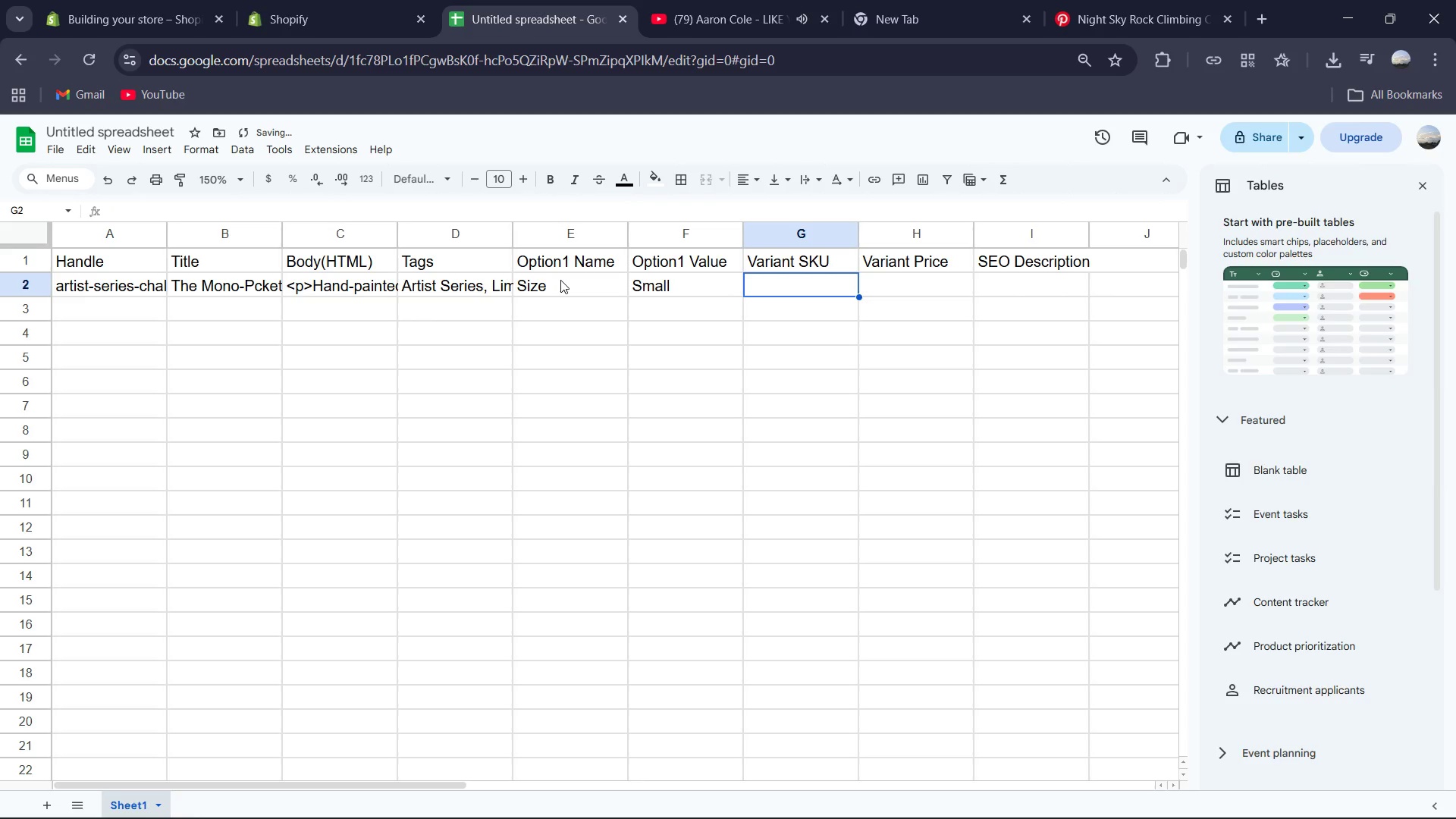 
type(CV-CHLK-ART-01-S)
 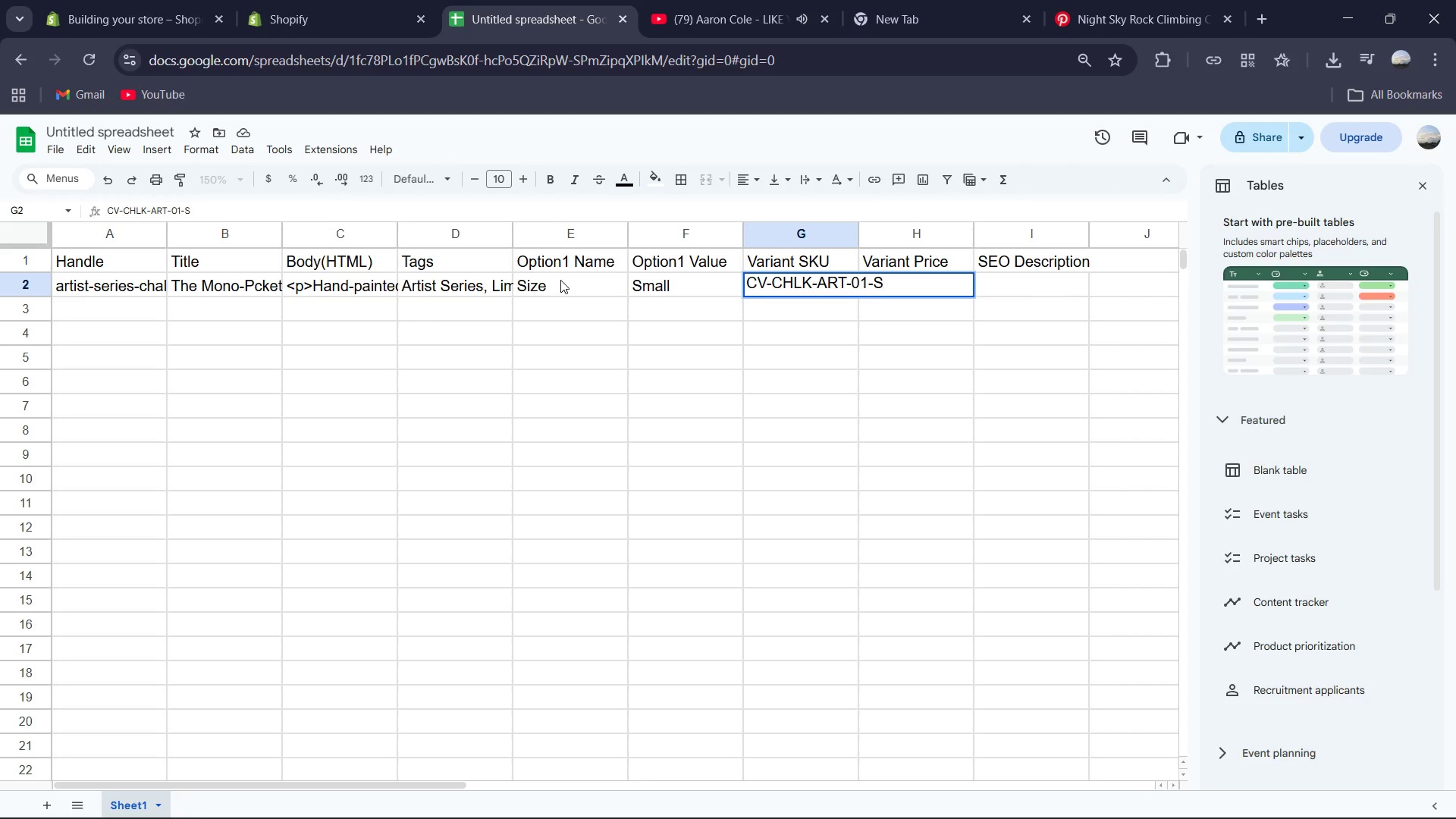 
key(ArrowRight)
 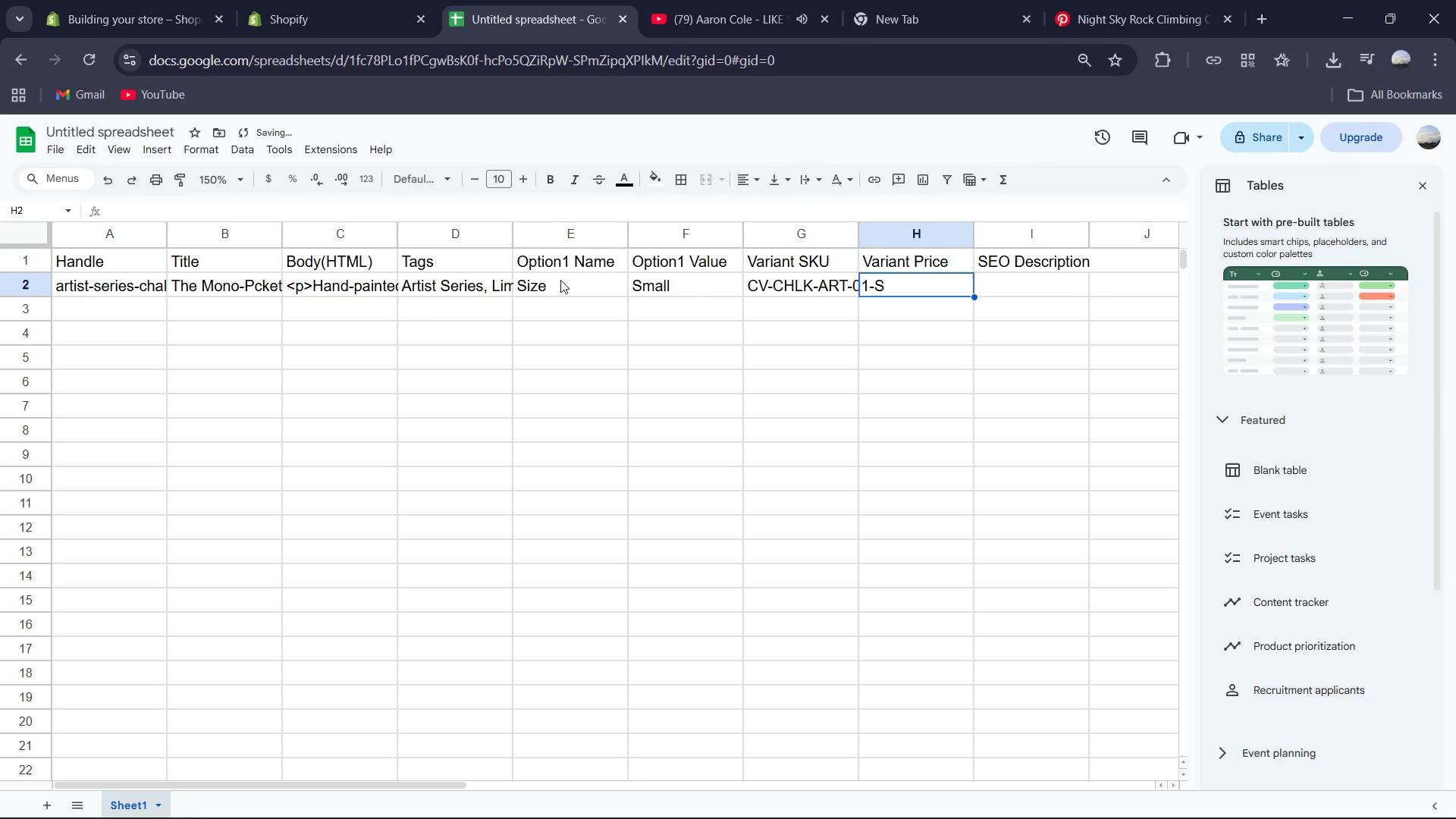 
key(Numpad2)
 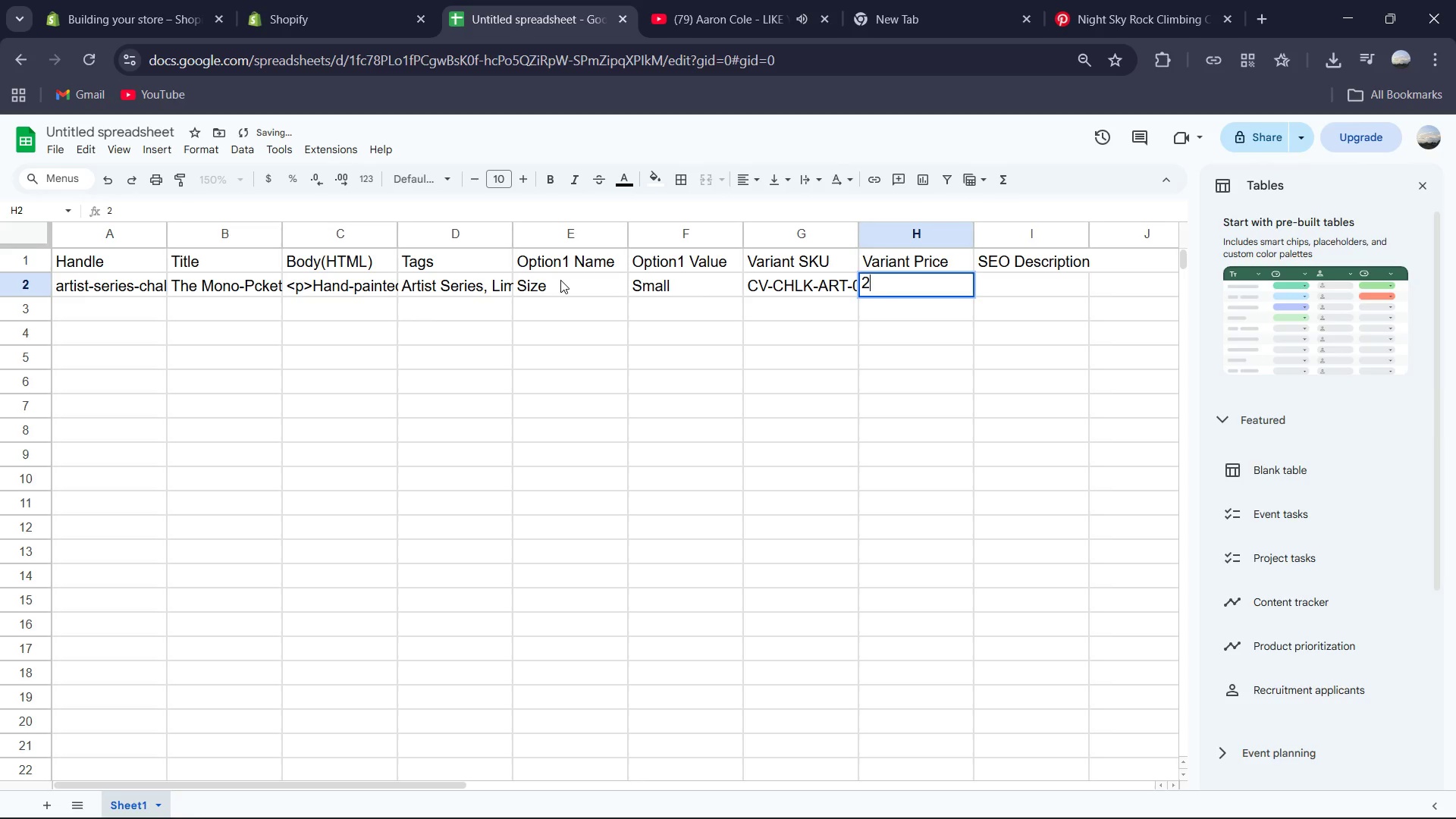 
key(Numpad8)
 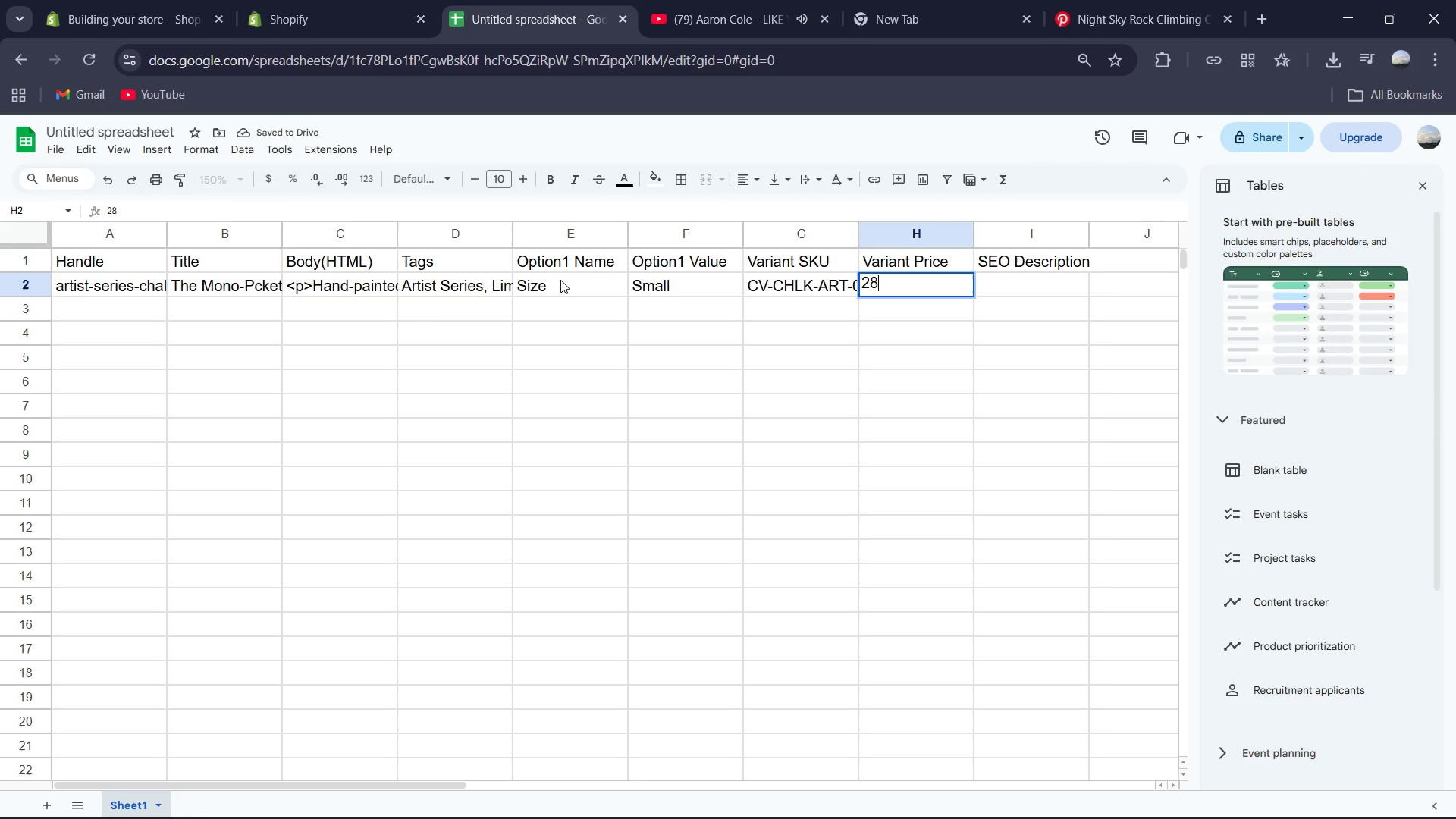 
key(NumpadDecimal)
 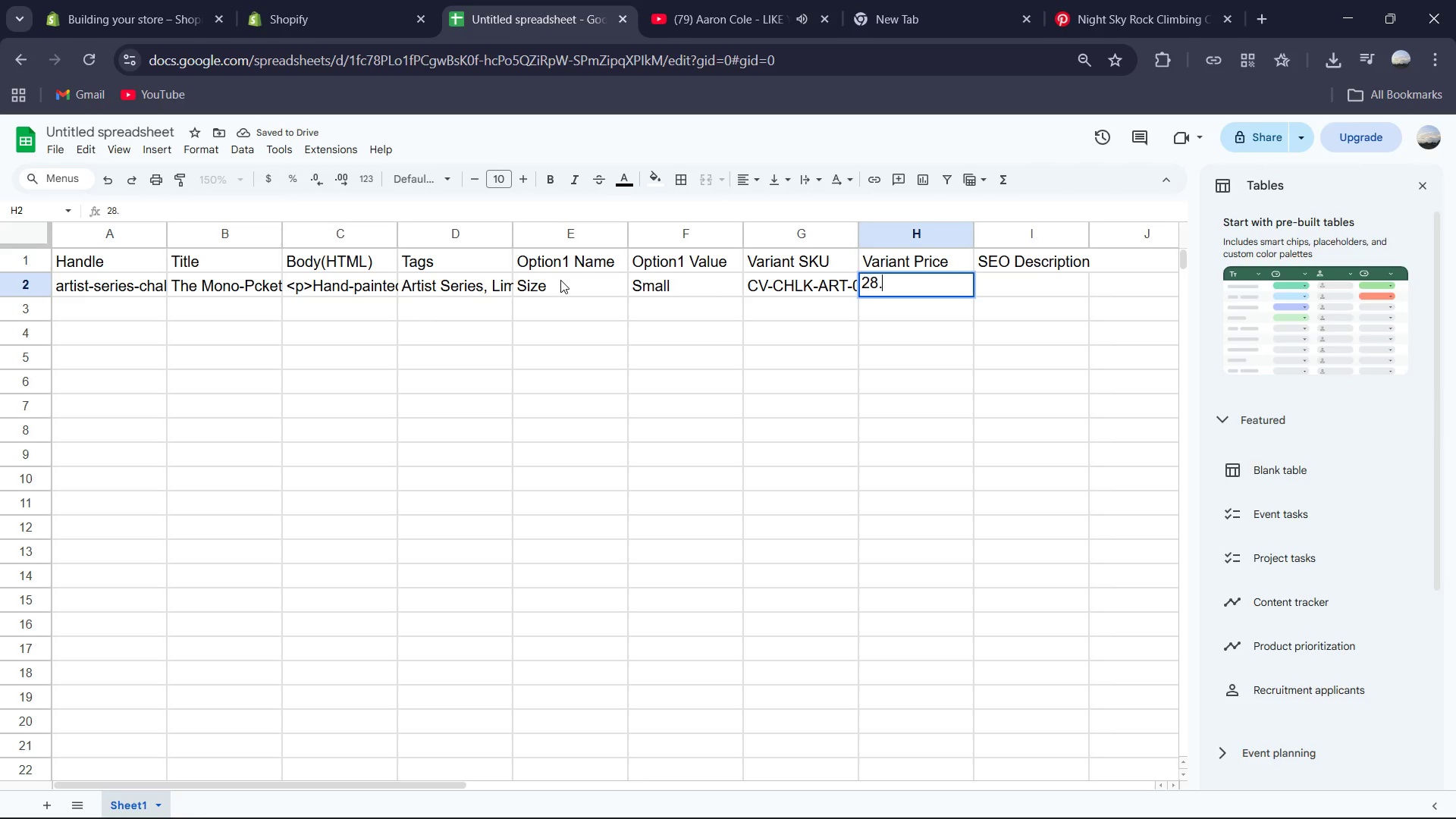 
key(Numpad0)
 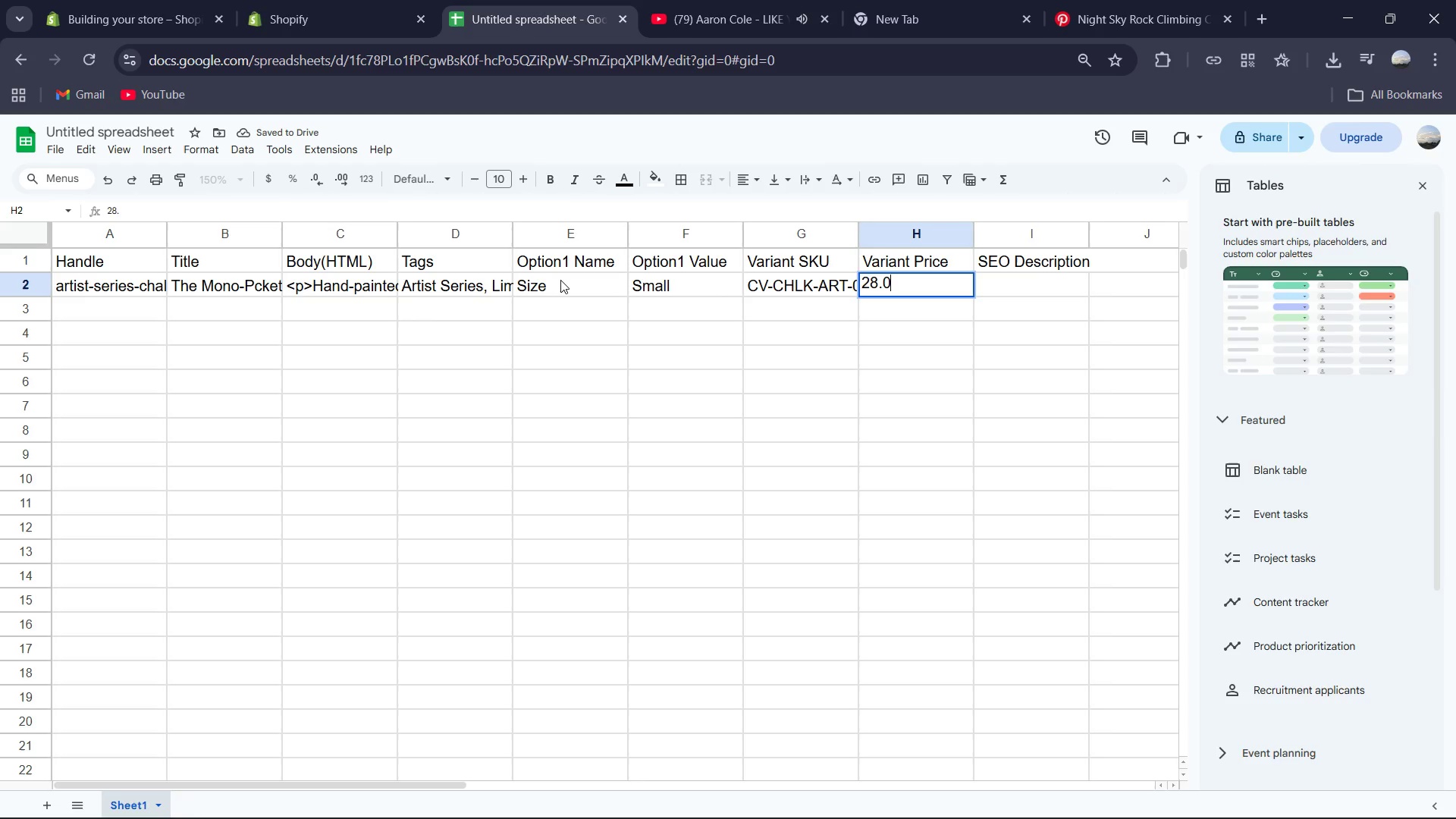 
key(Numpad0)
 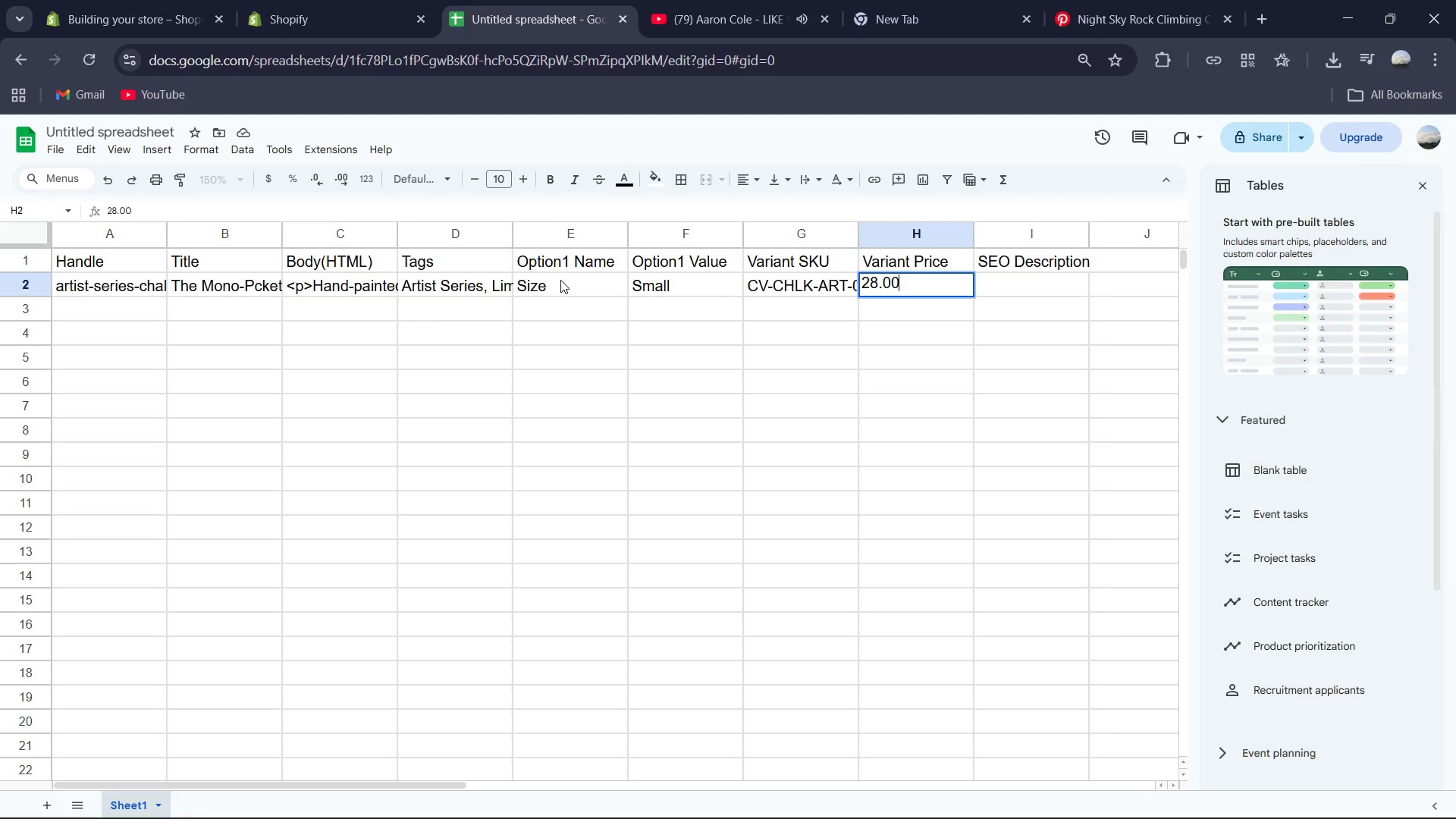 
key(ArrowRight)
 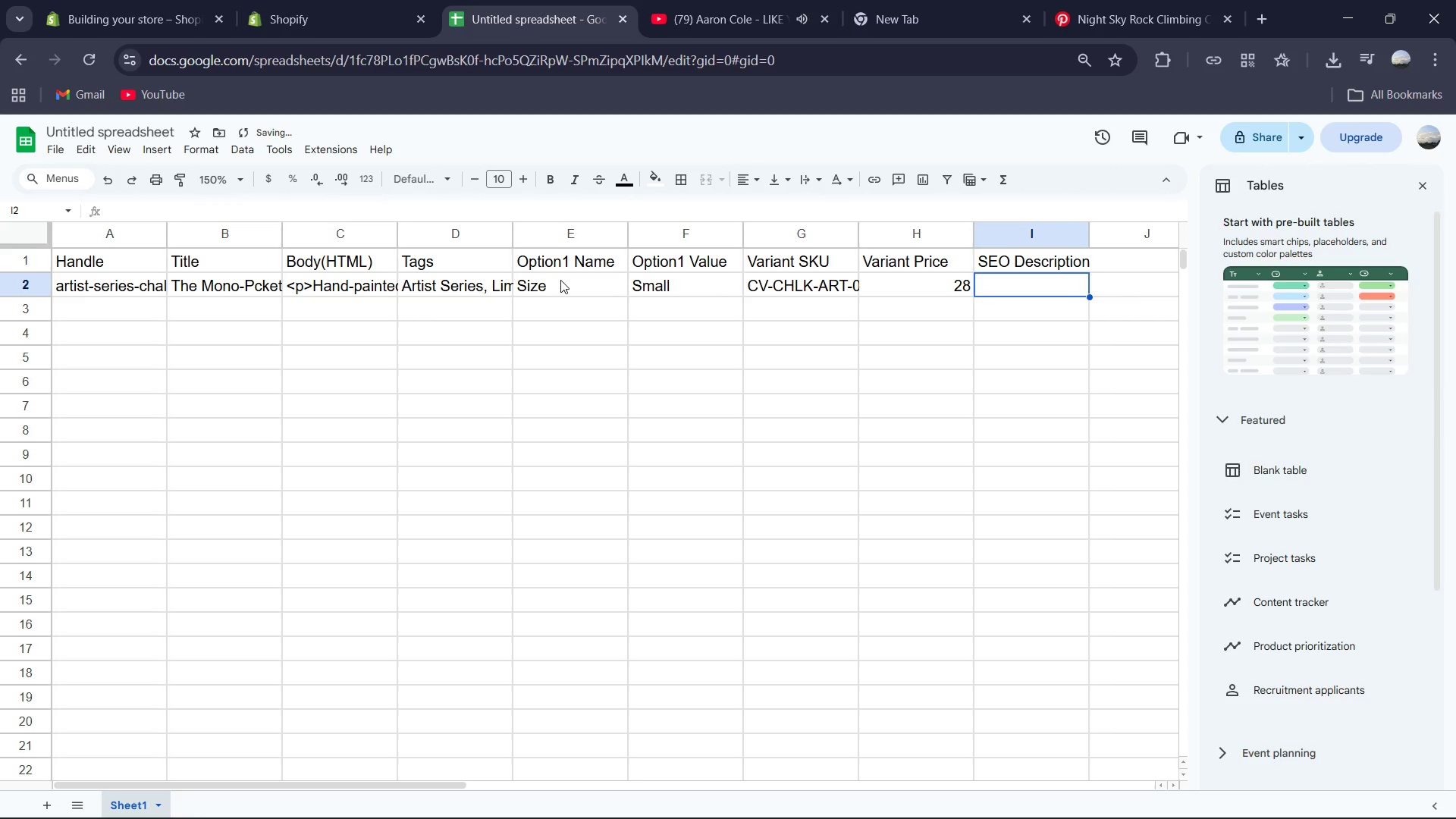 
type(Limited edition hand )
key(Backspace)
type(-painted 600D ripstop nylon chalk bag by local artist Sarah Stone. Durable and water resistantr)
key(Backspace)
type(t)
key(Backspace)
 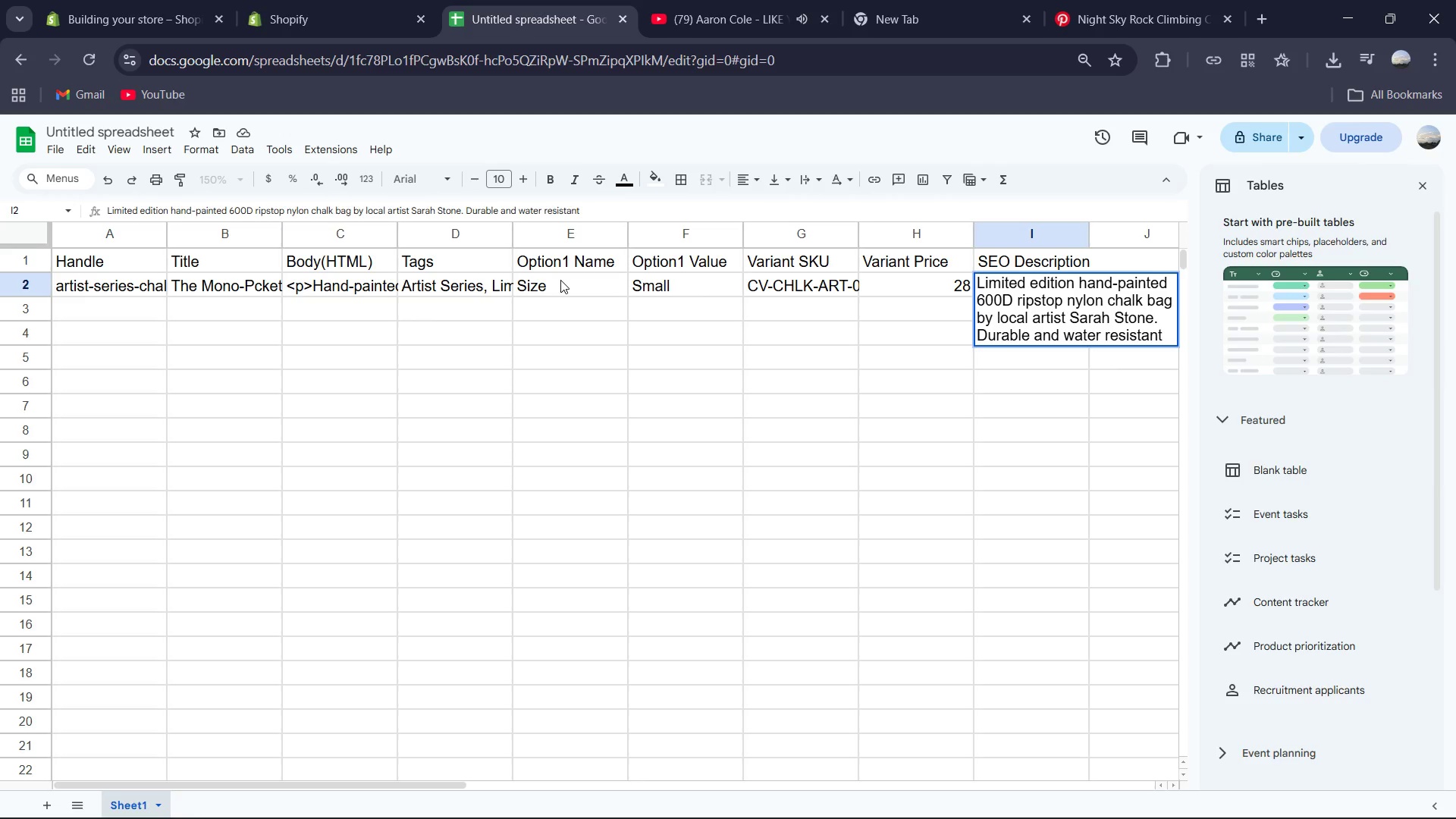 
left_click([1108, 334])
 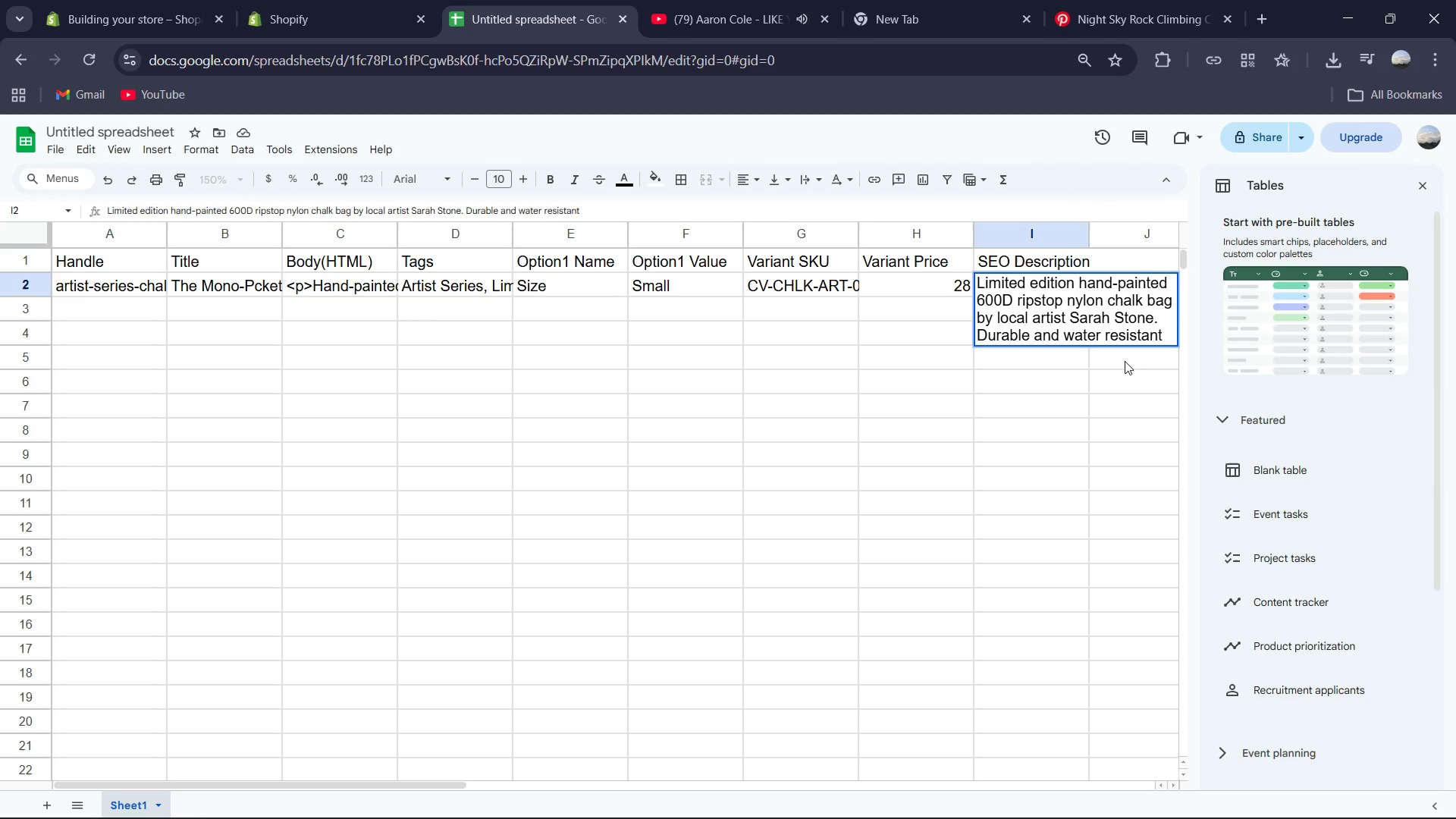 
key(ArrowLeft)
 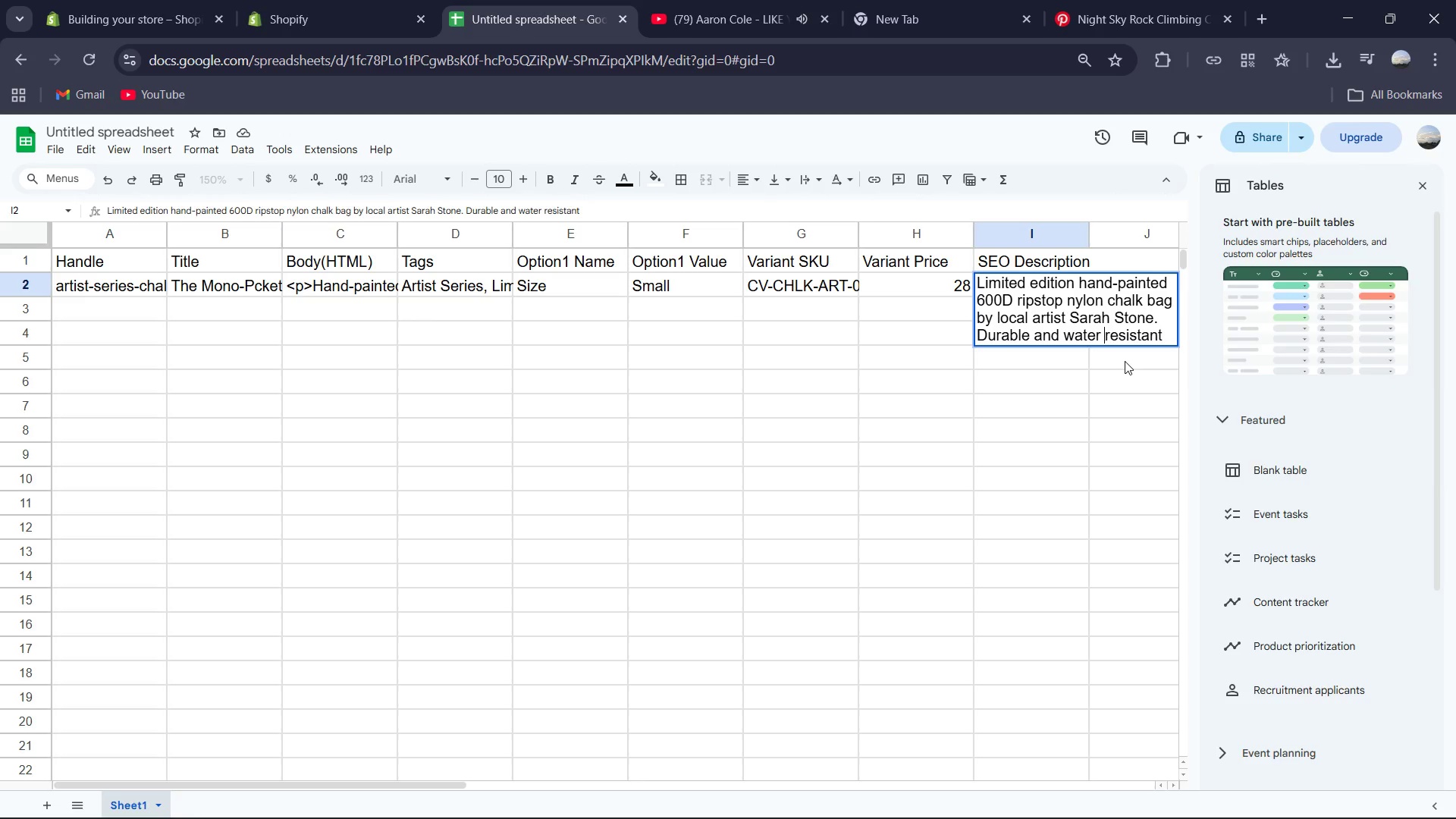 
key(Backspace)
 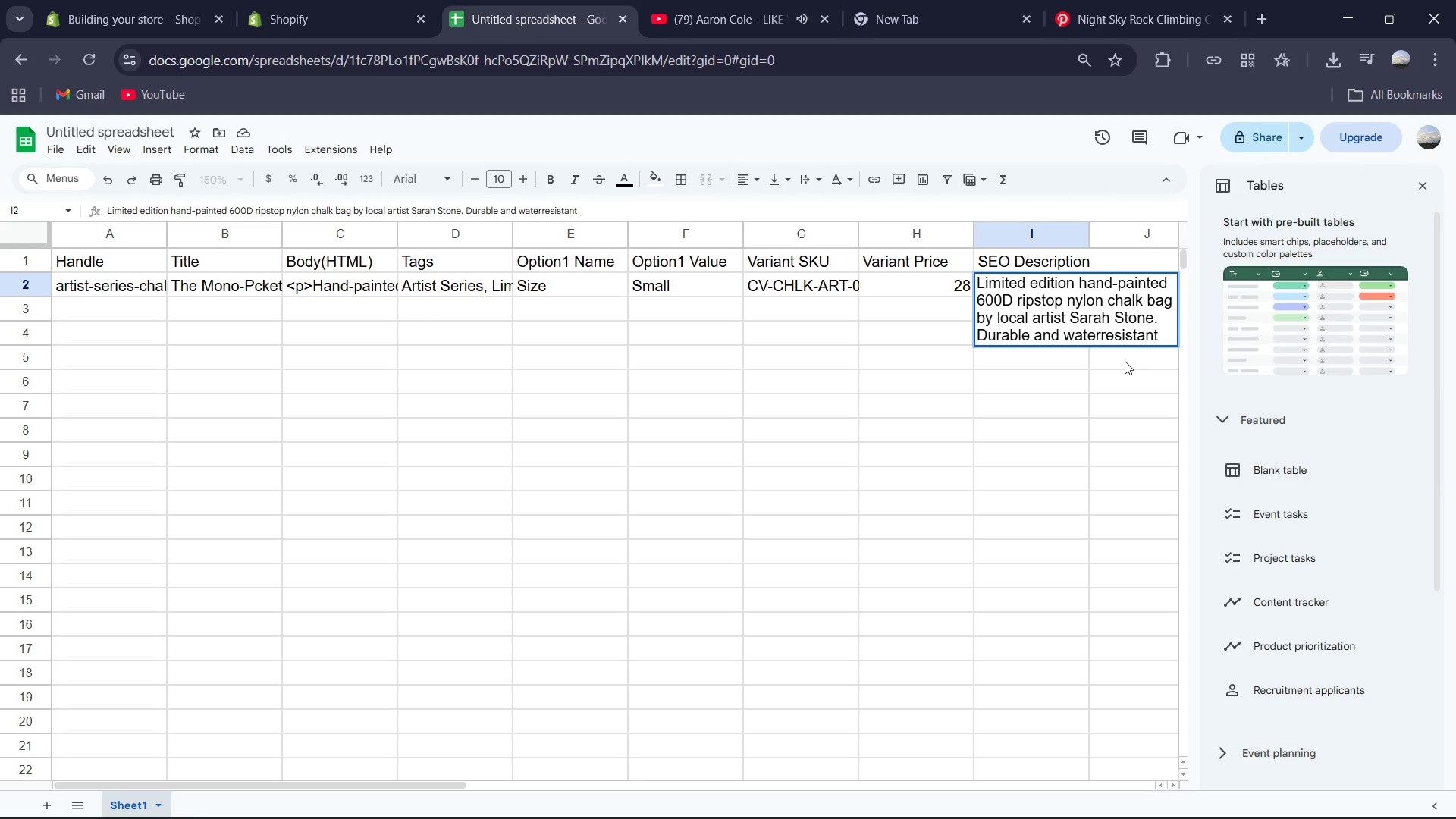 
key(Minus)
 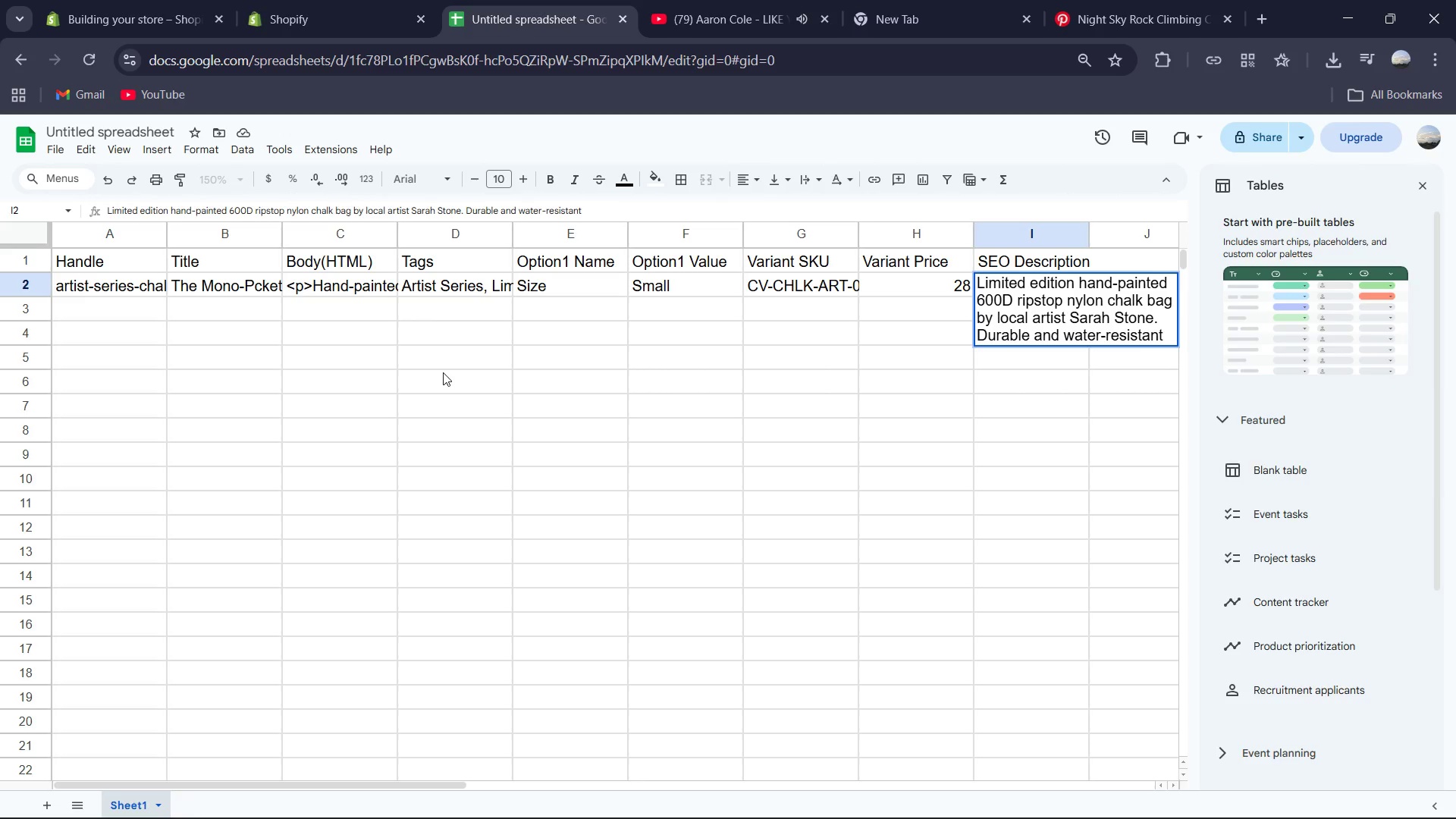 
left_click([446, 375])
 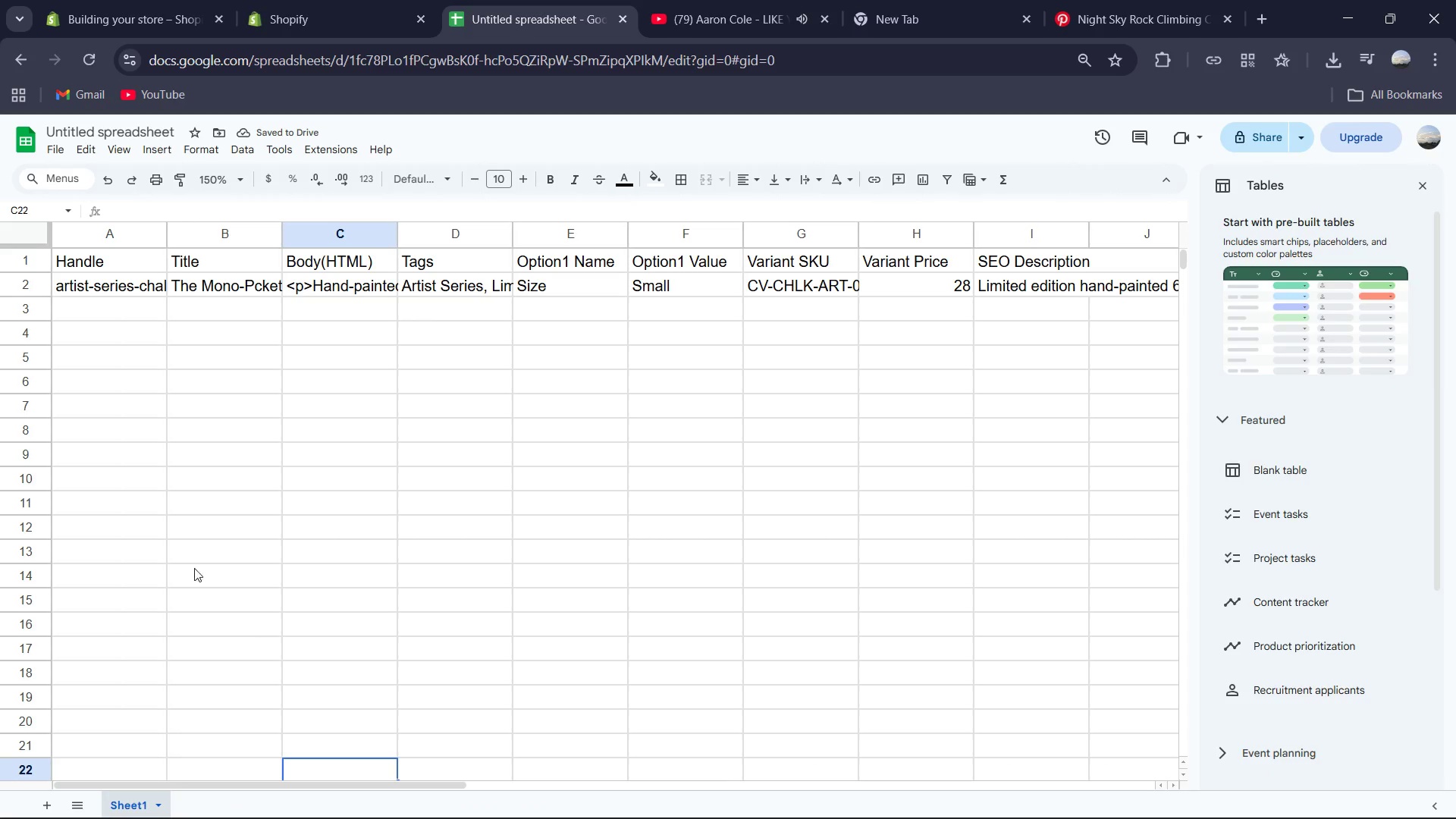 
left_click([110, 297])
 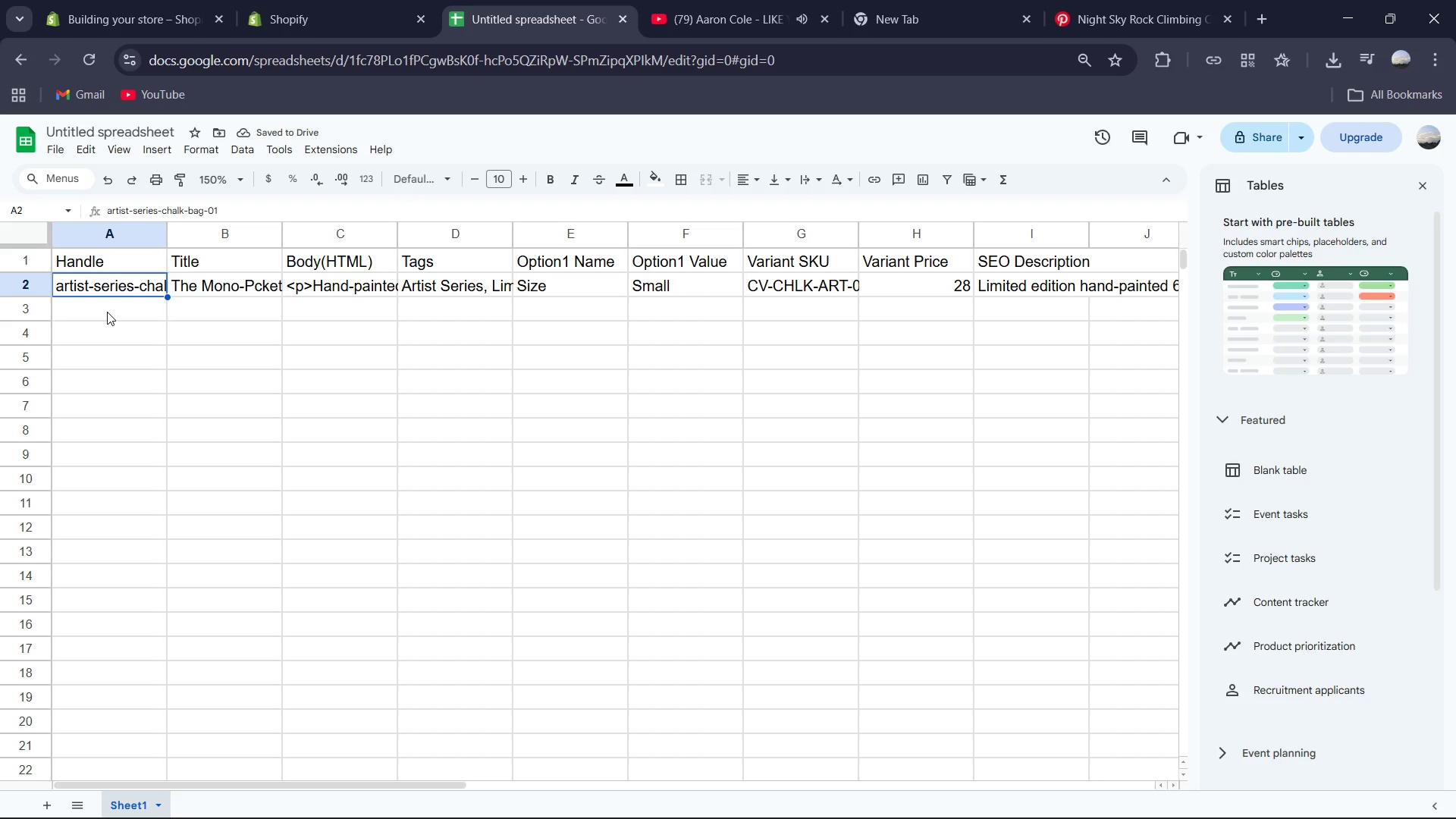 
left_click([107, 312])
 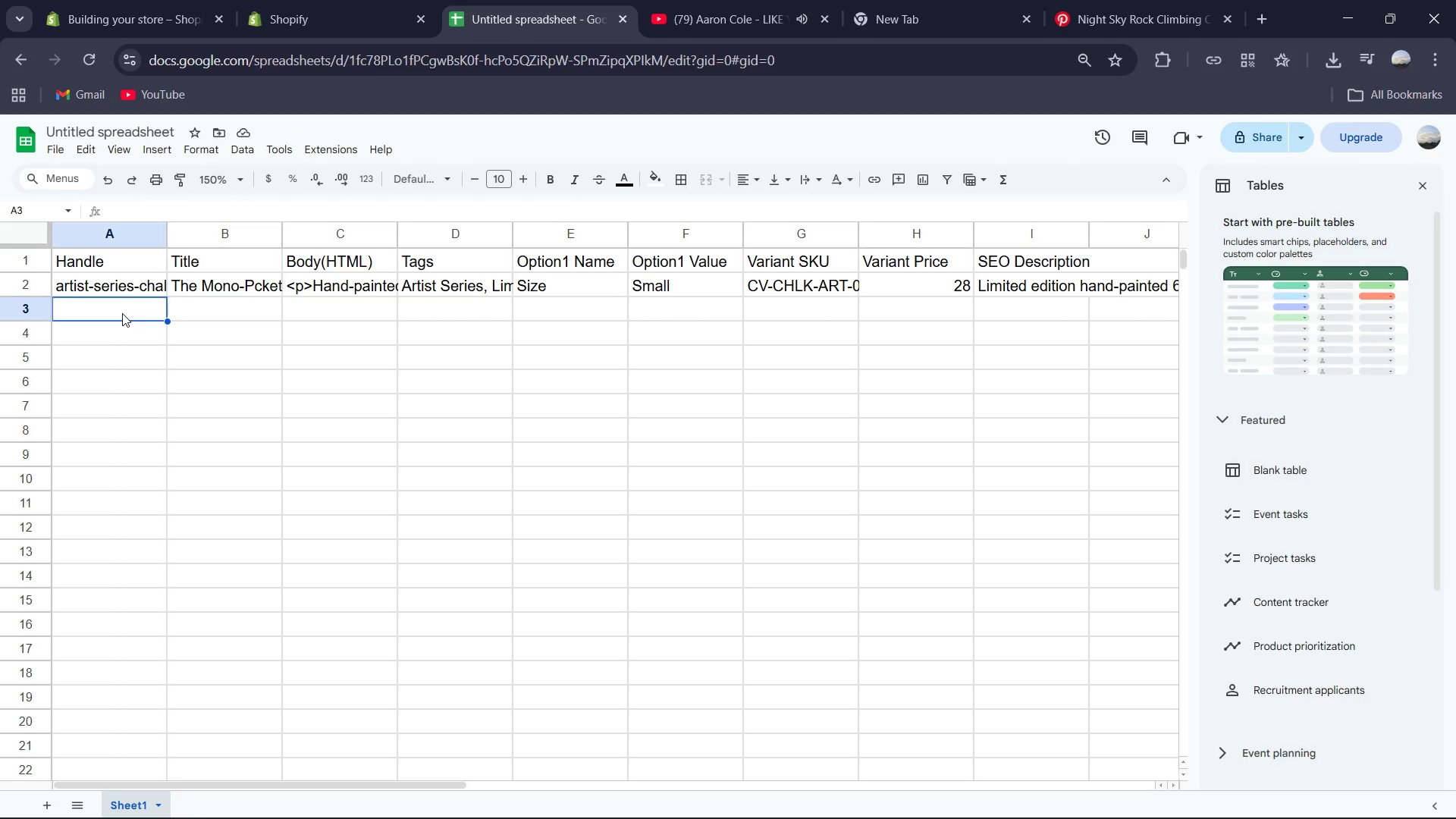 
wait(5.24)
 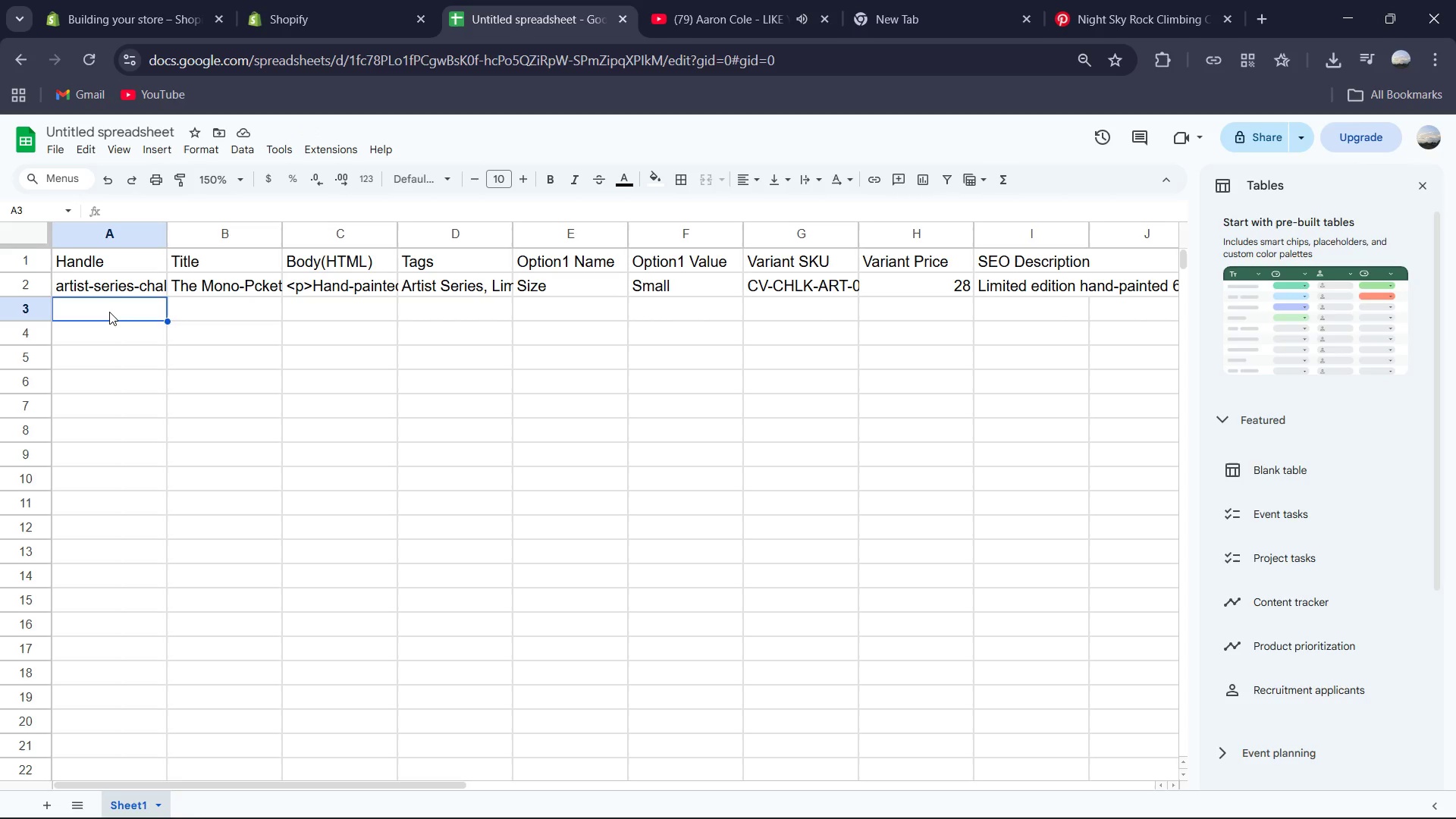 
type(ar)
key(Tab)
type(t)
key(Backspace)
type(The)
key(Tab)
 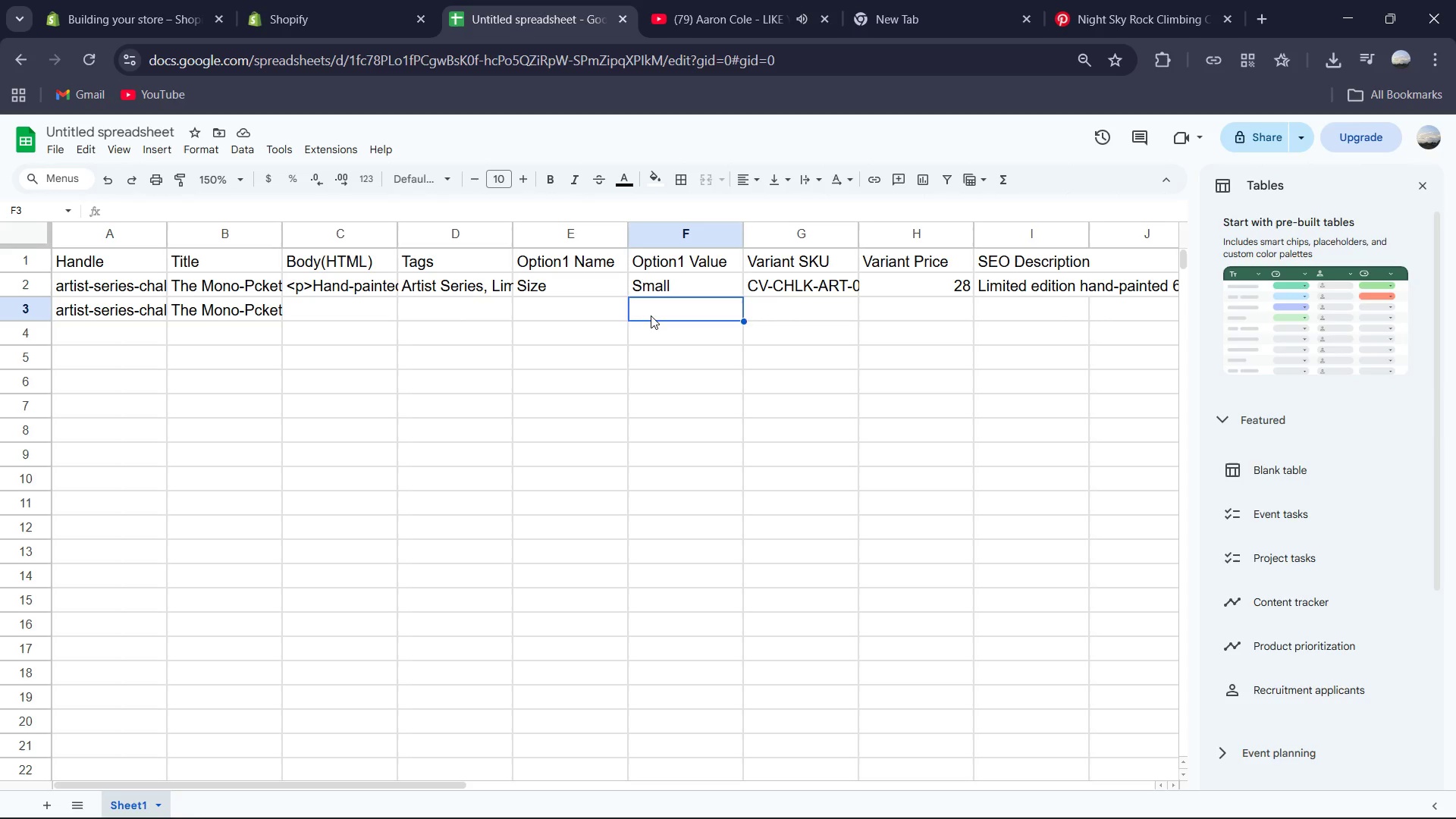 
wait(7.5)
 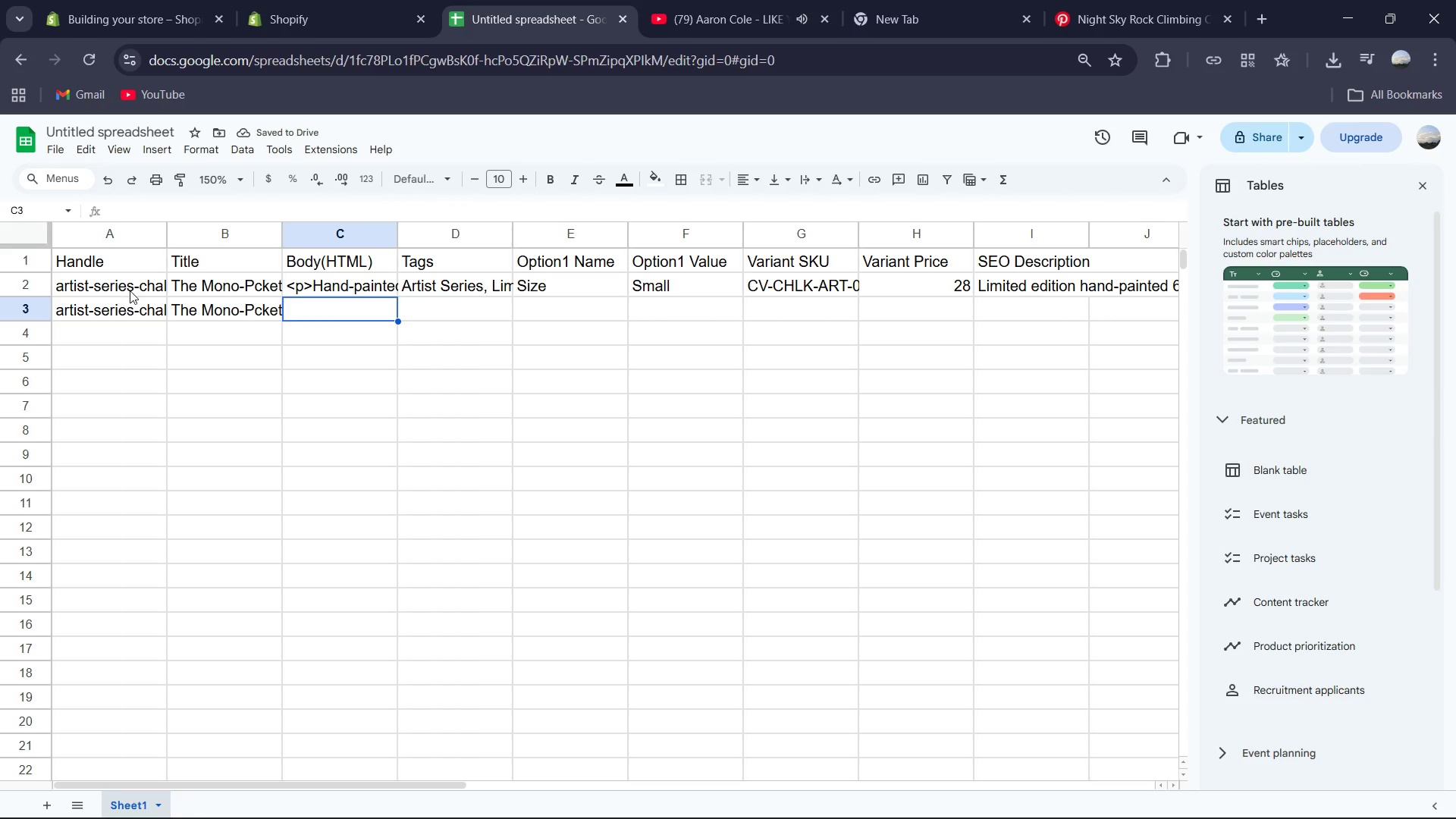 
type(Large)
 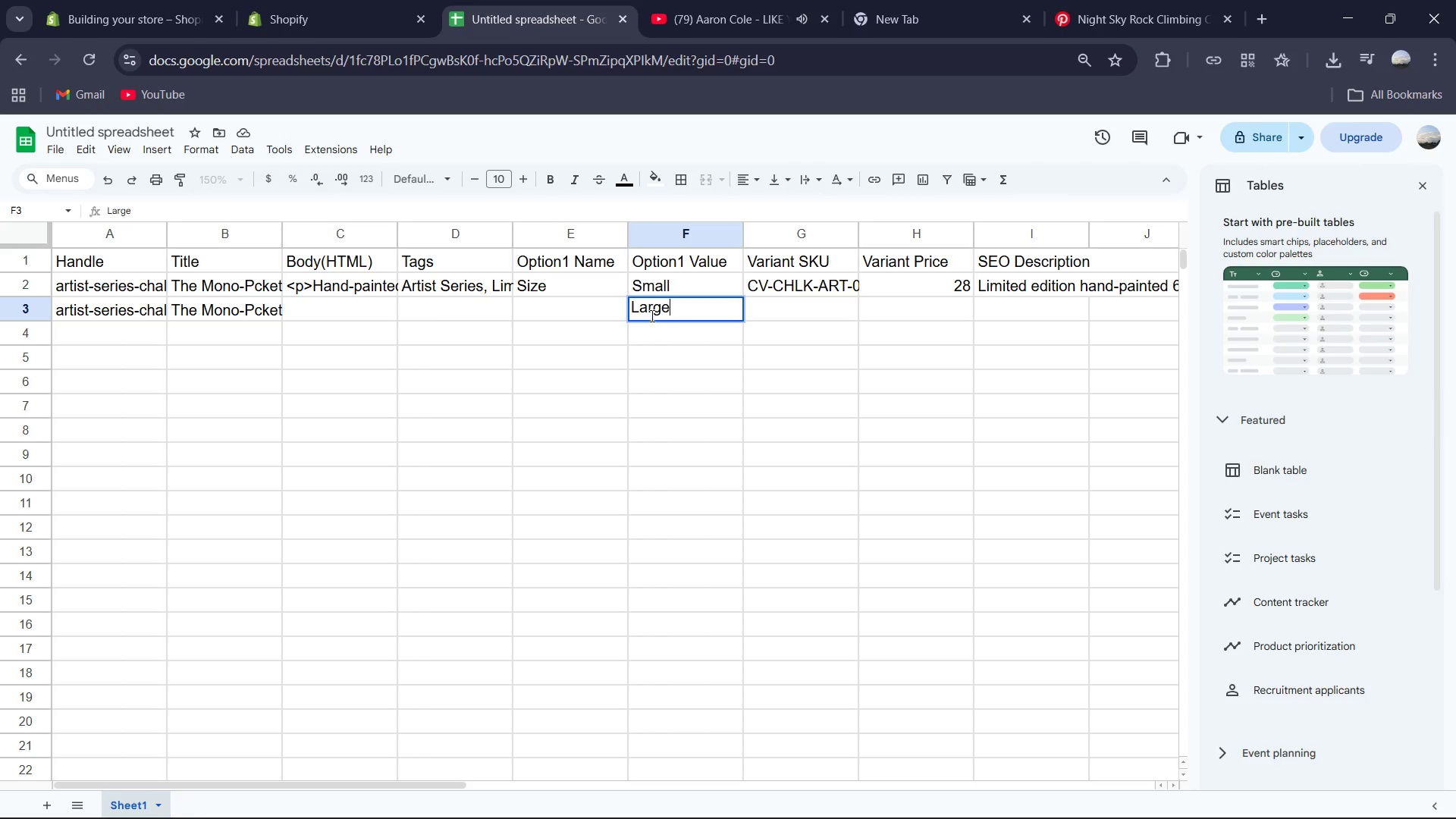 
key(ArrowRight)
 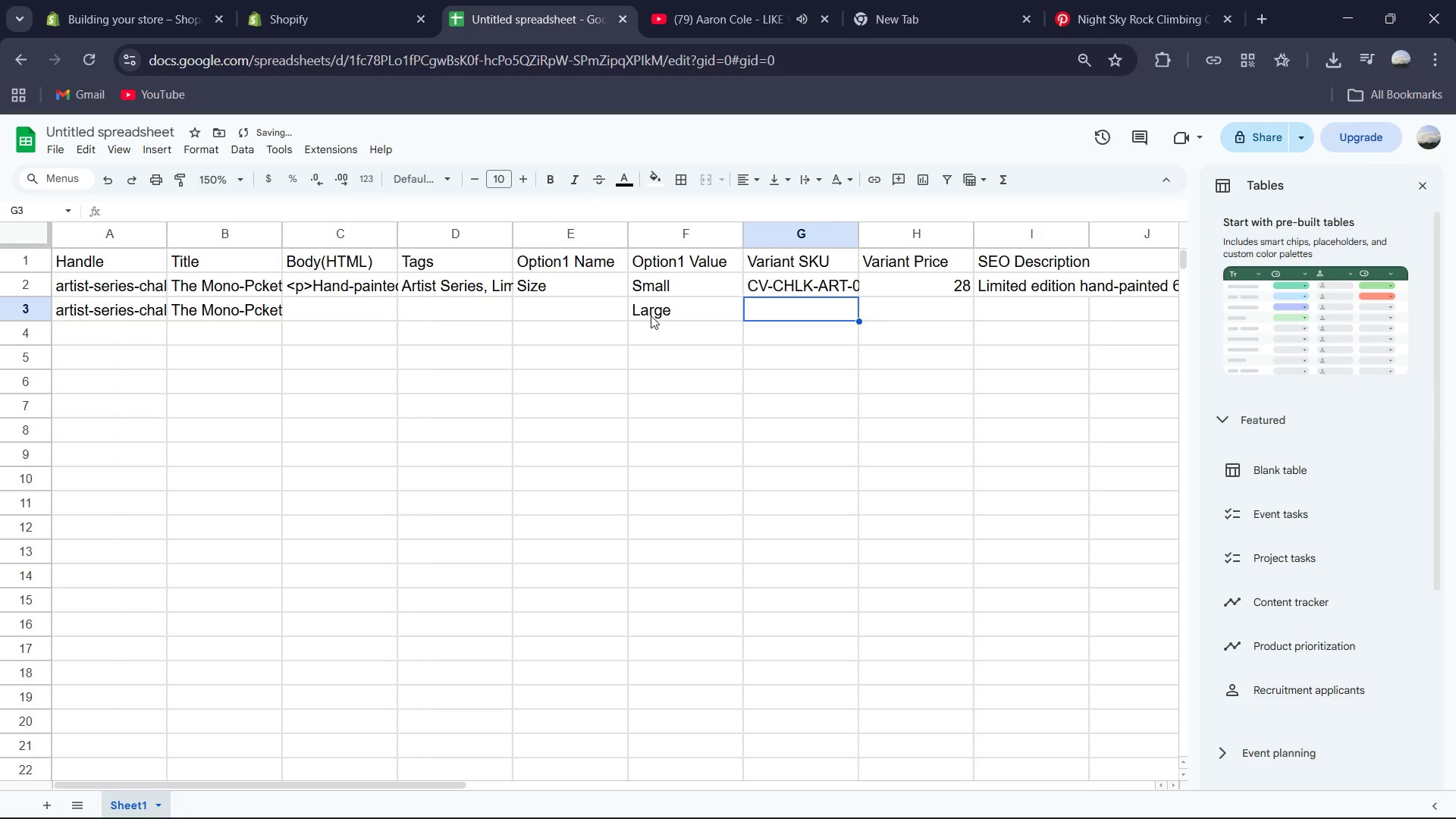 
key(Shift+C)
 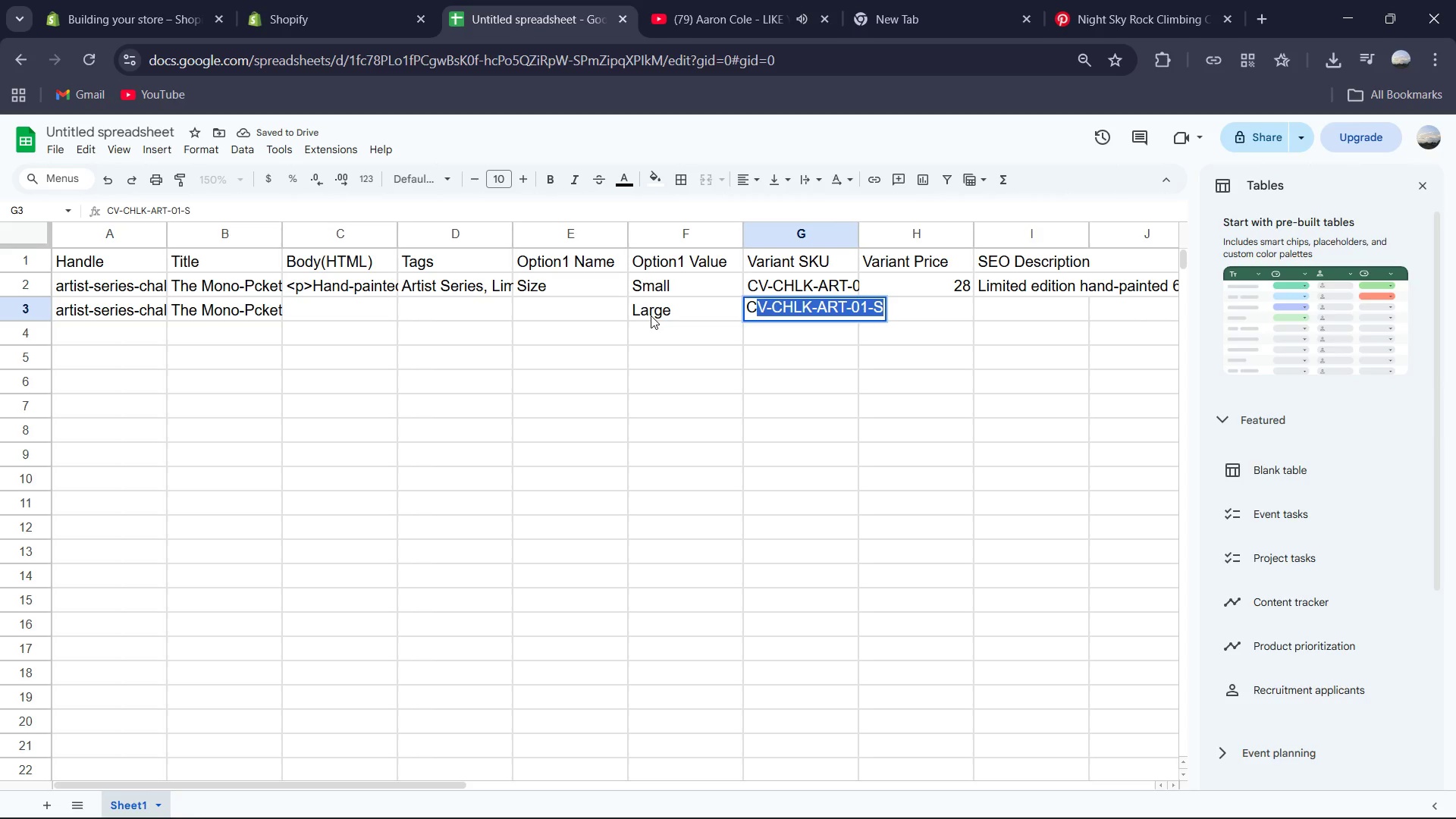 
key(Tab)
 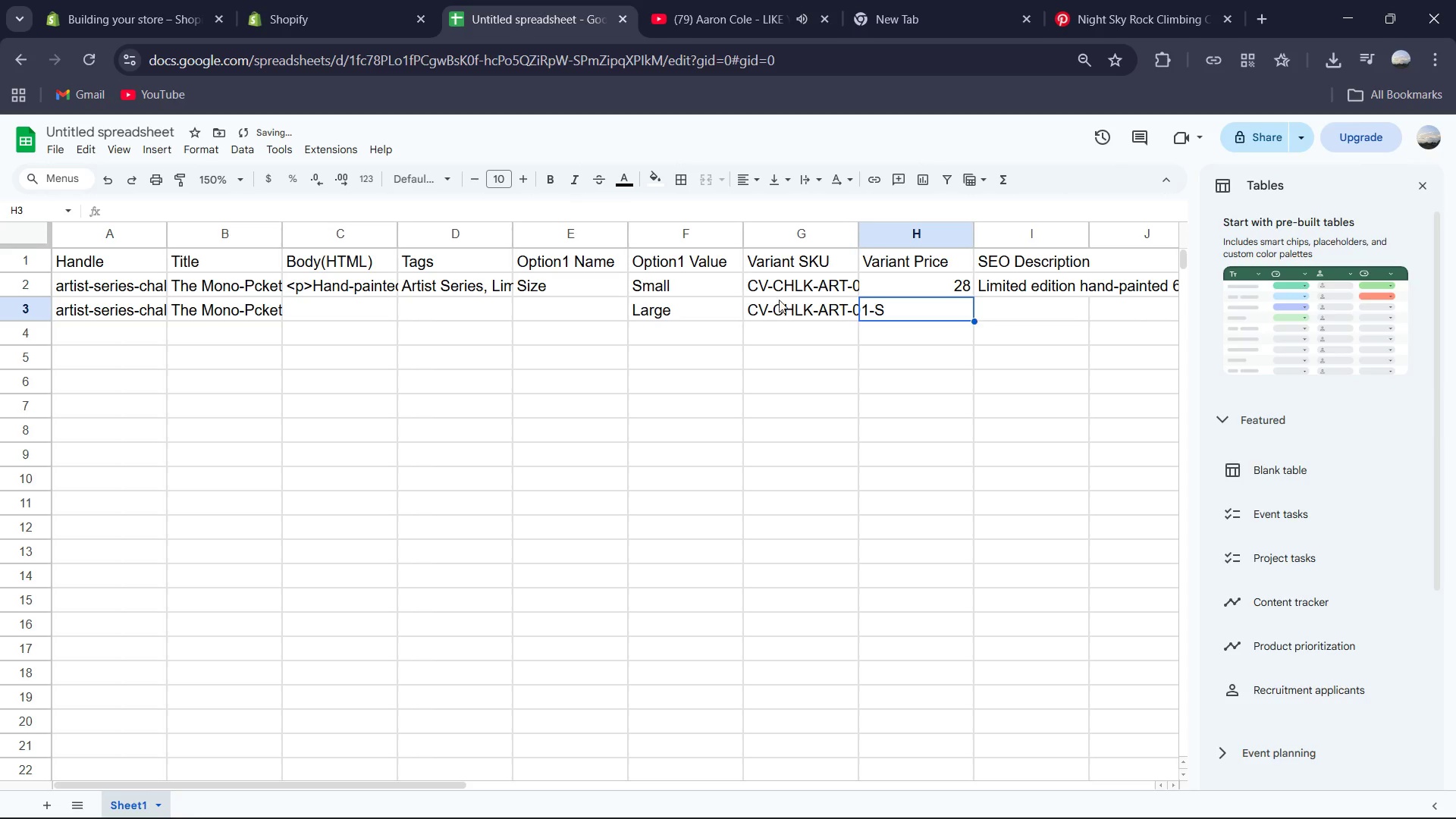 
left_click([808, 309])
 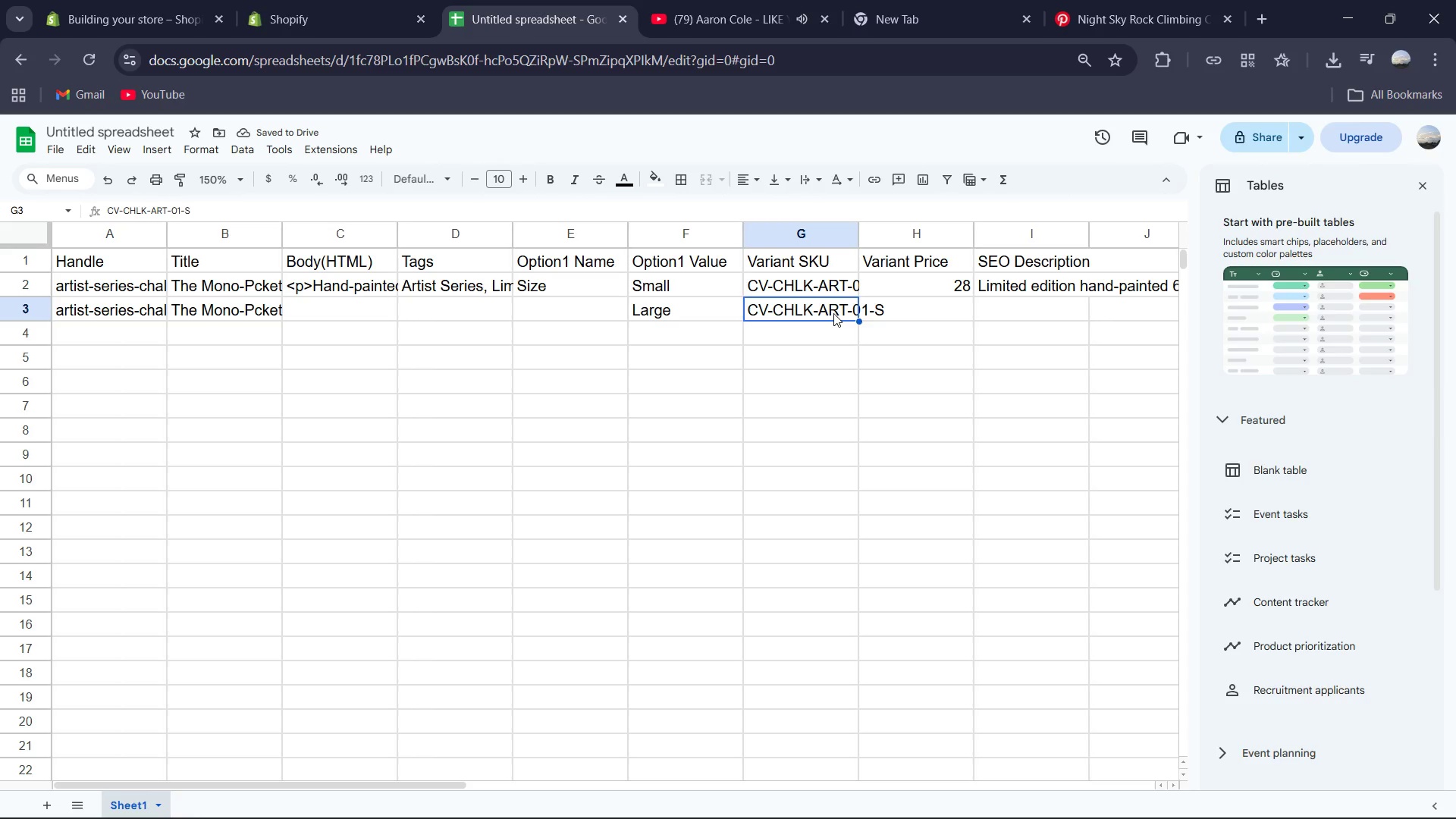 
double_click([833, 313])
 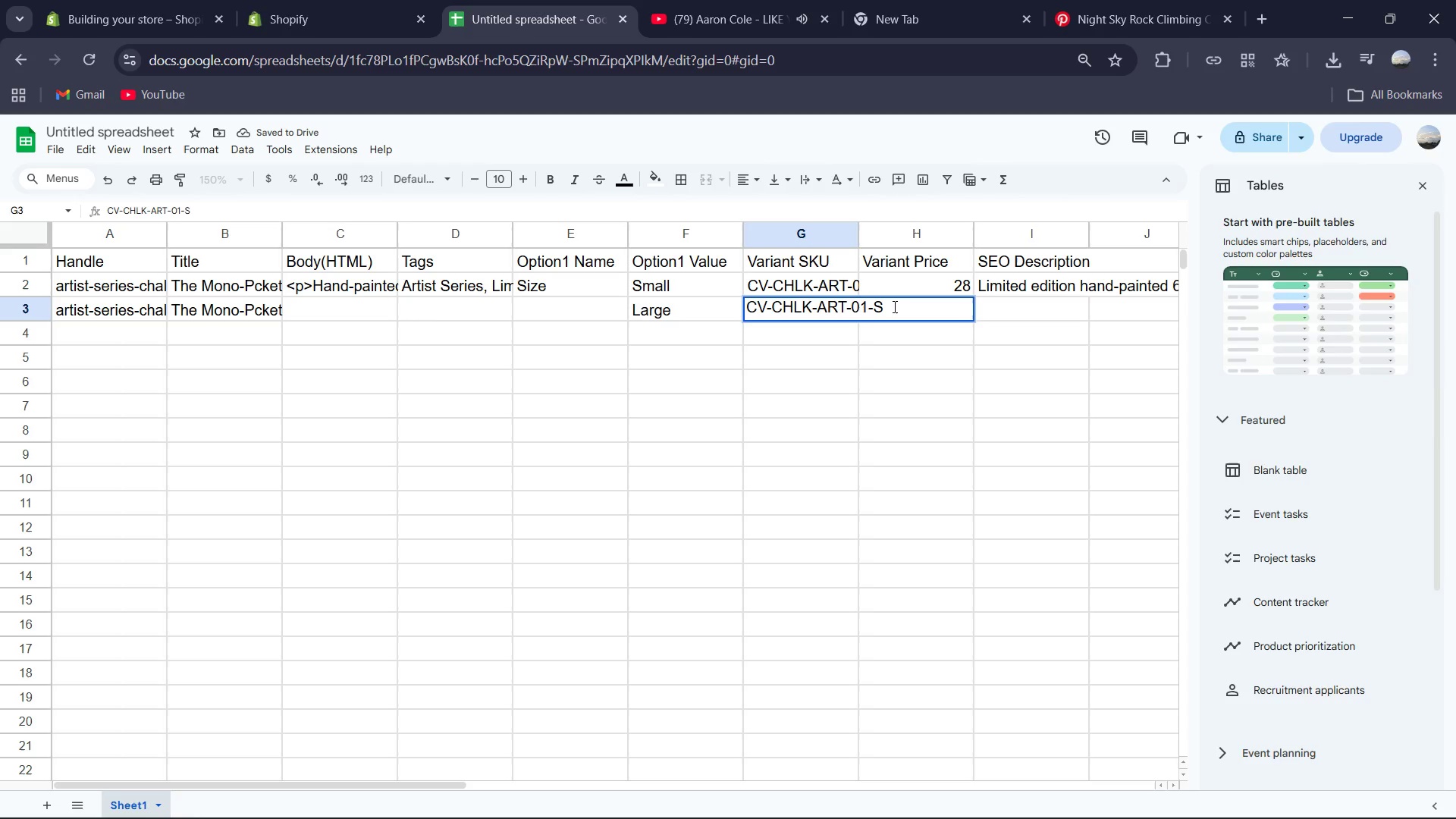 
key(Backspace)
 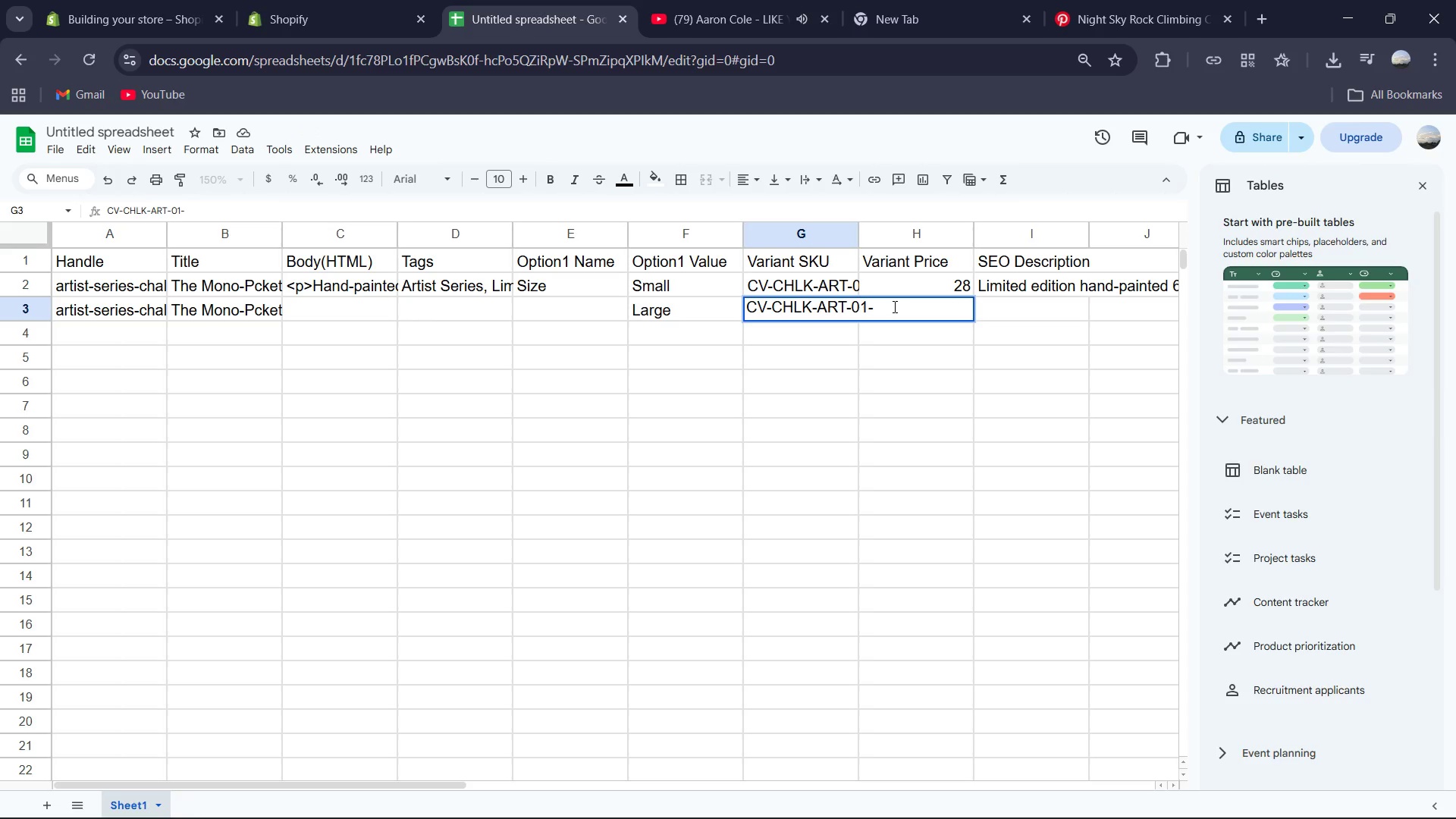 
key(Shift+L)
 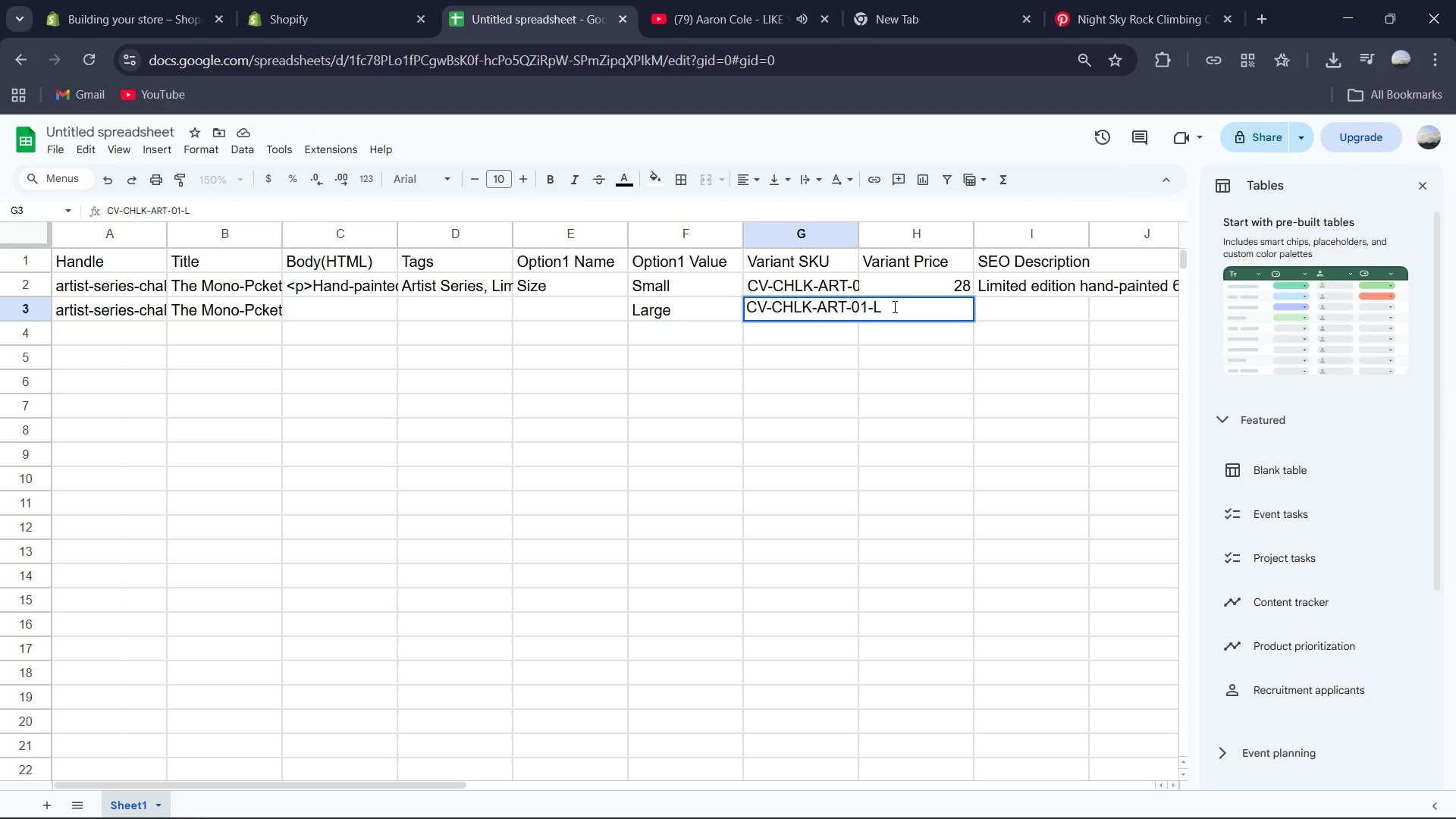 
key(ArrowUp)
 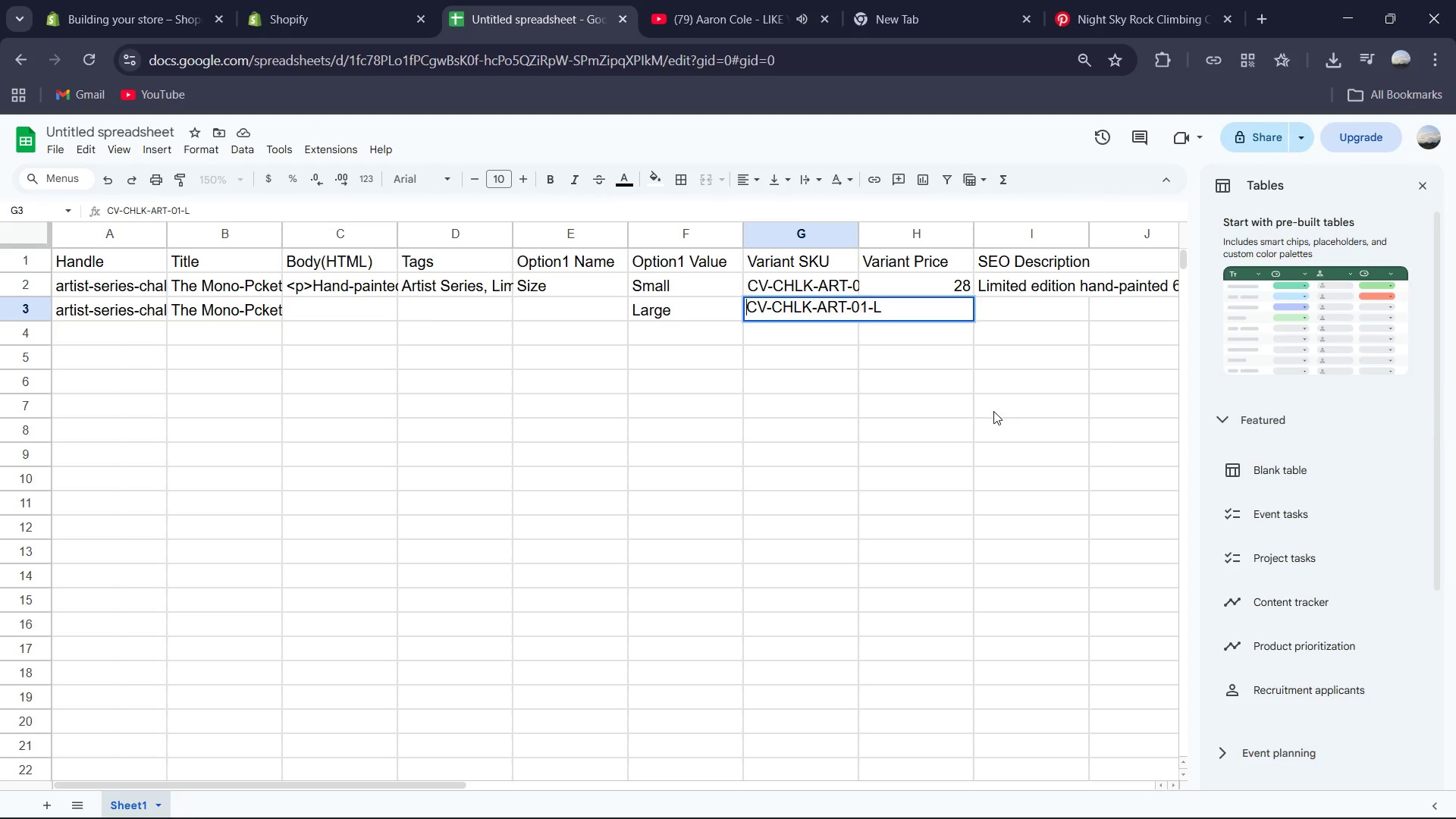 
left_click_drag(start_coordinate=[914, 347], to_coordinate=[914, 343])
 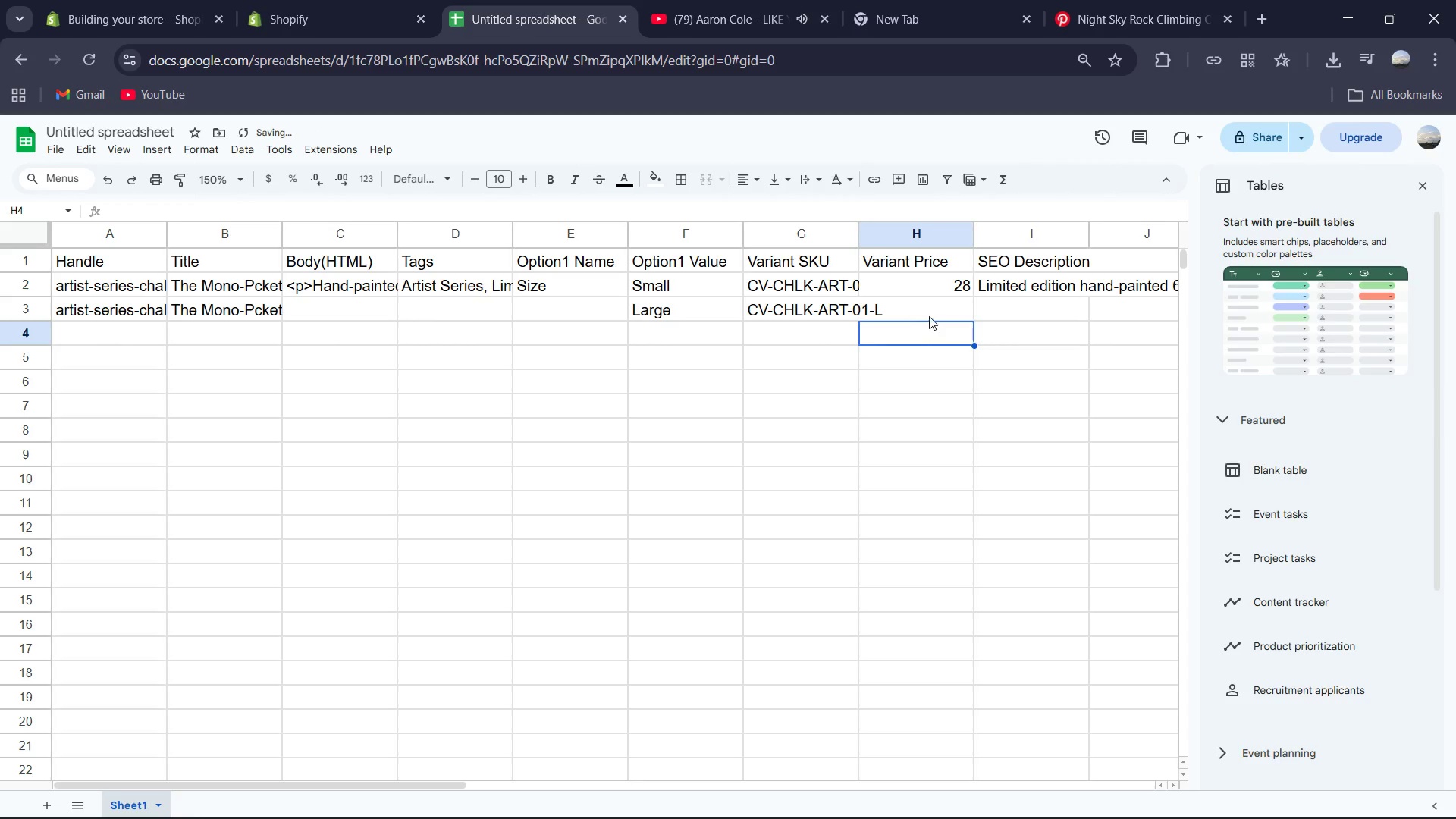 
double_click([929, 316])
 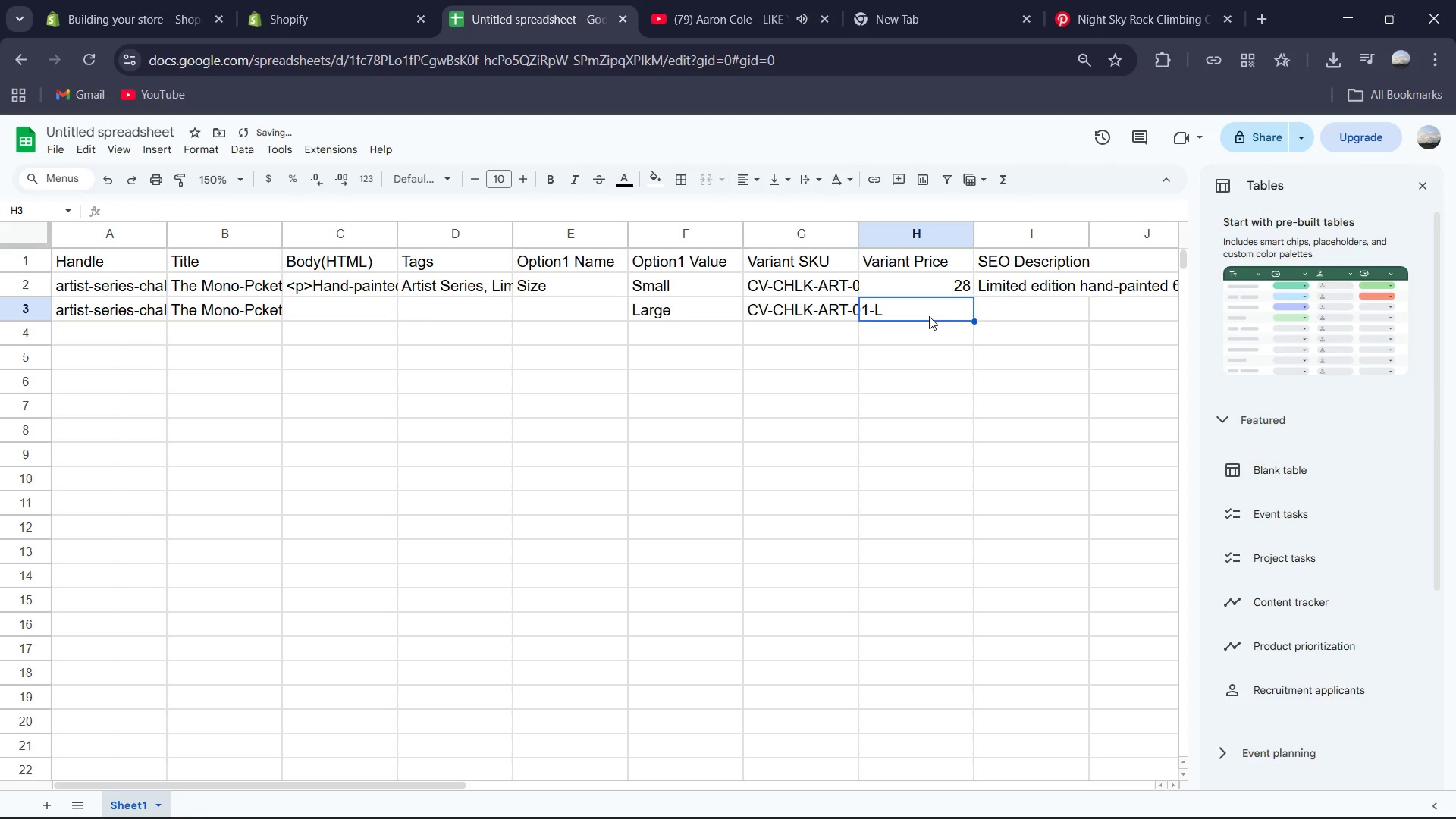 
key(Numpad3)
 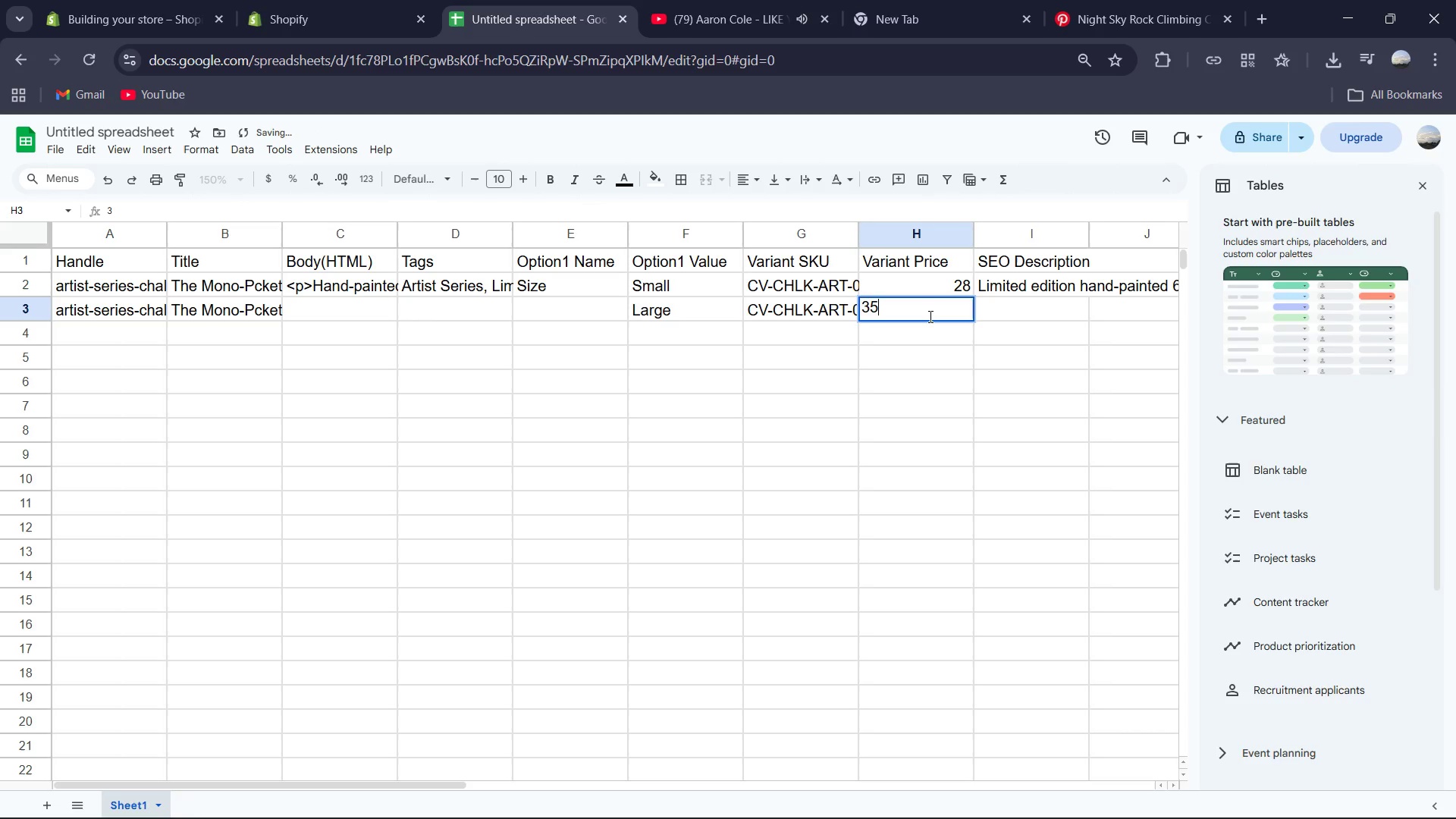 
key(Numpad5)
 